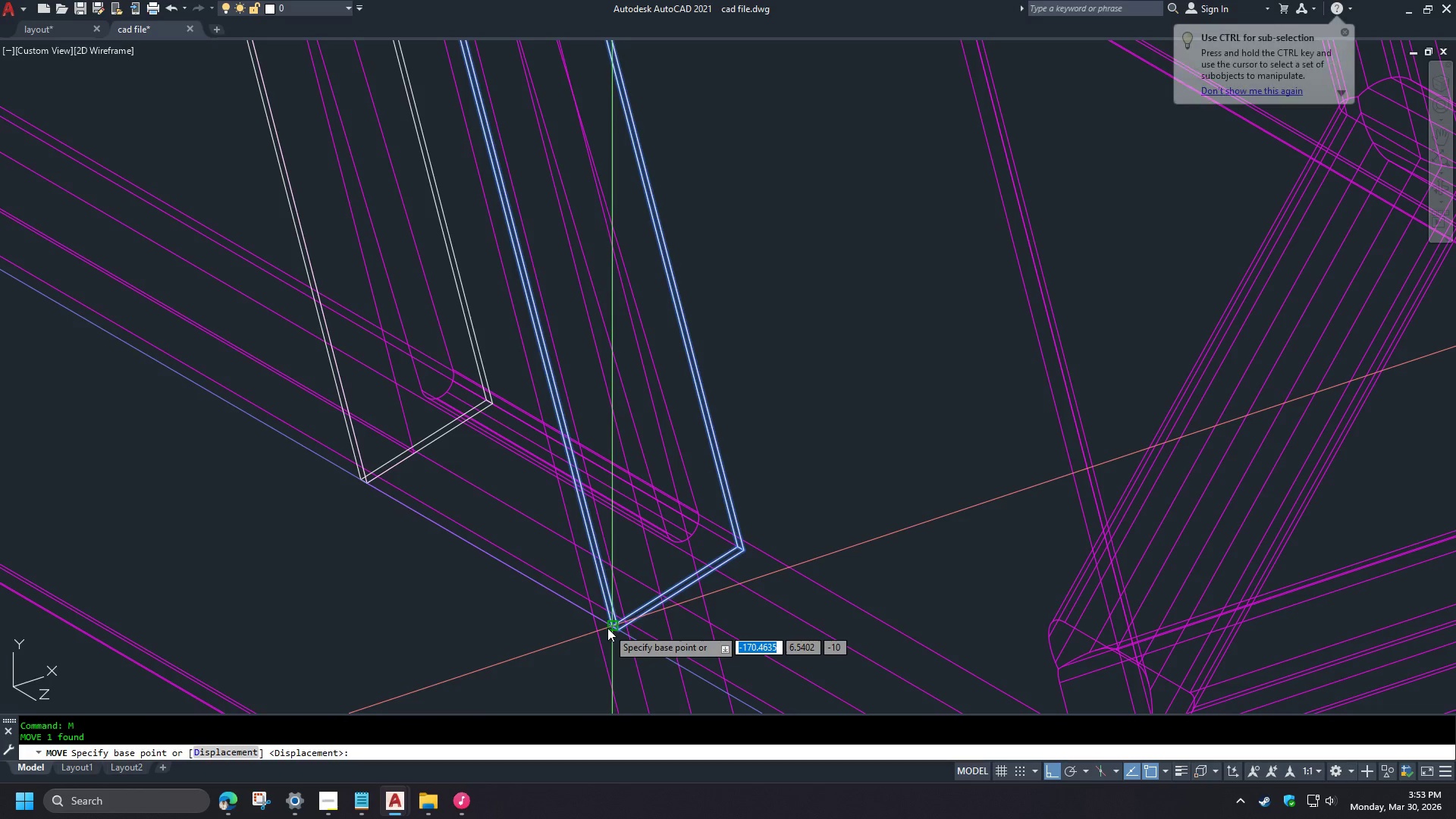 
scroll: coordinate [531, 606], scroll_direction: down, amount: 1.0
 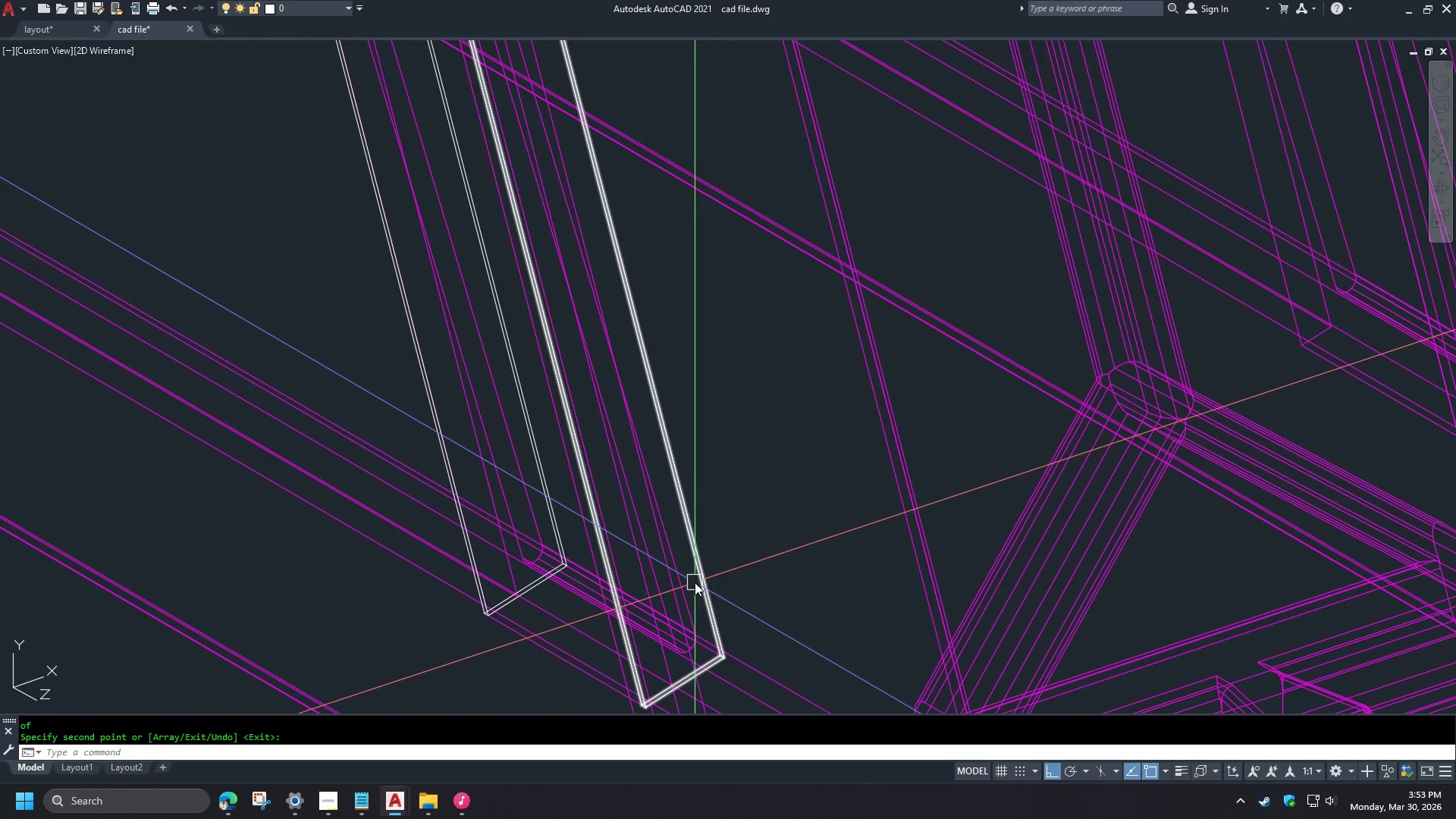 
left_click([607, 628])
 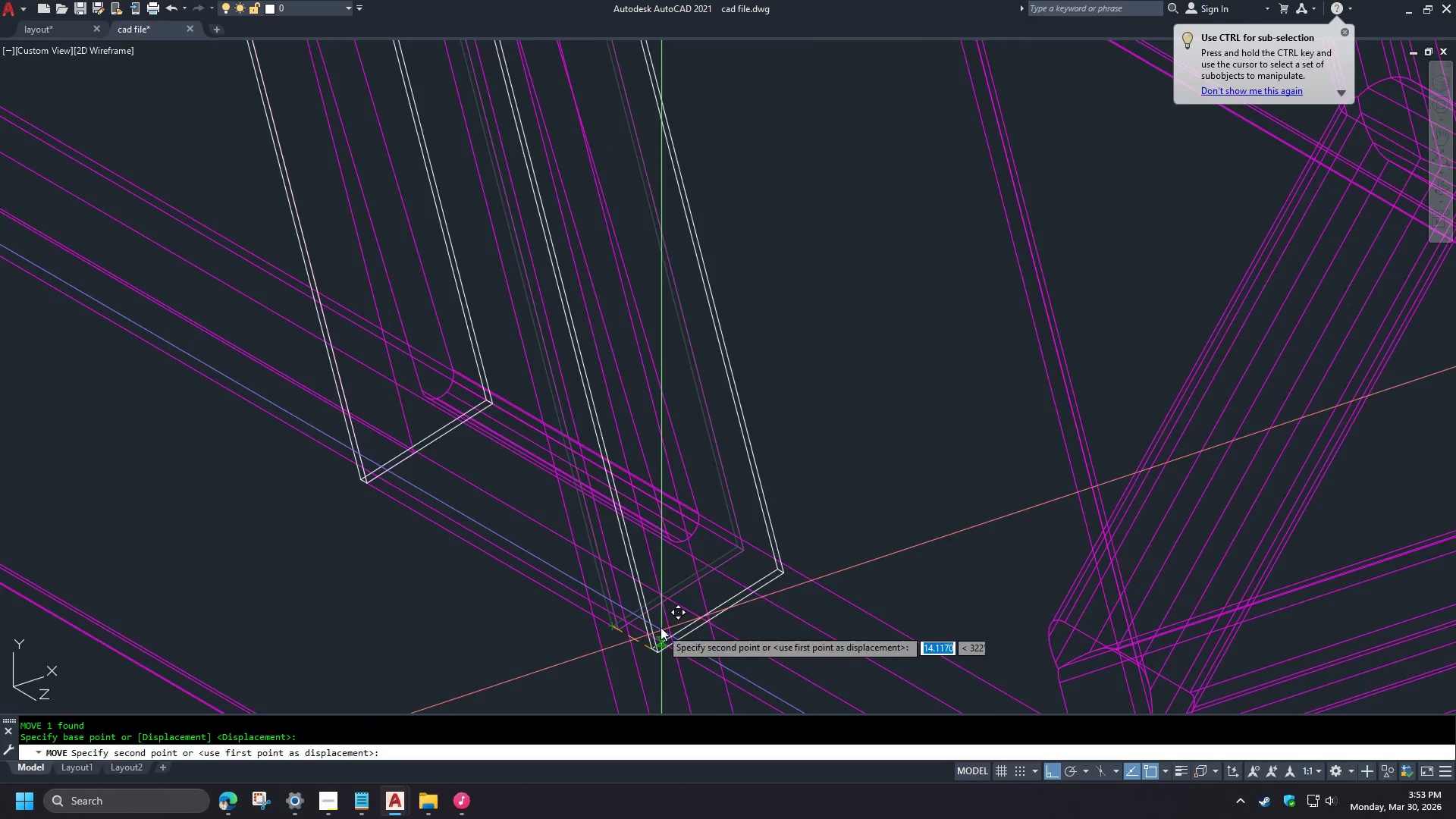 
scroll: coordinate [631, 629], scroll_direction: up, amount: 1.0
 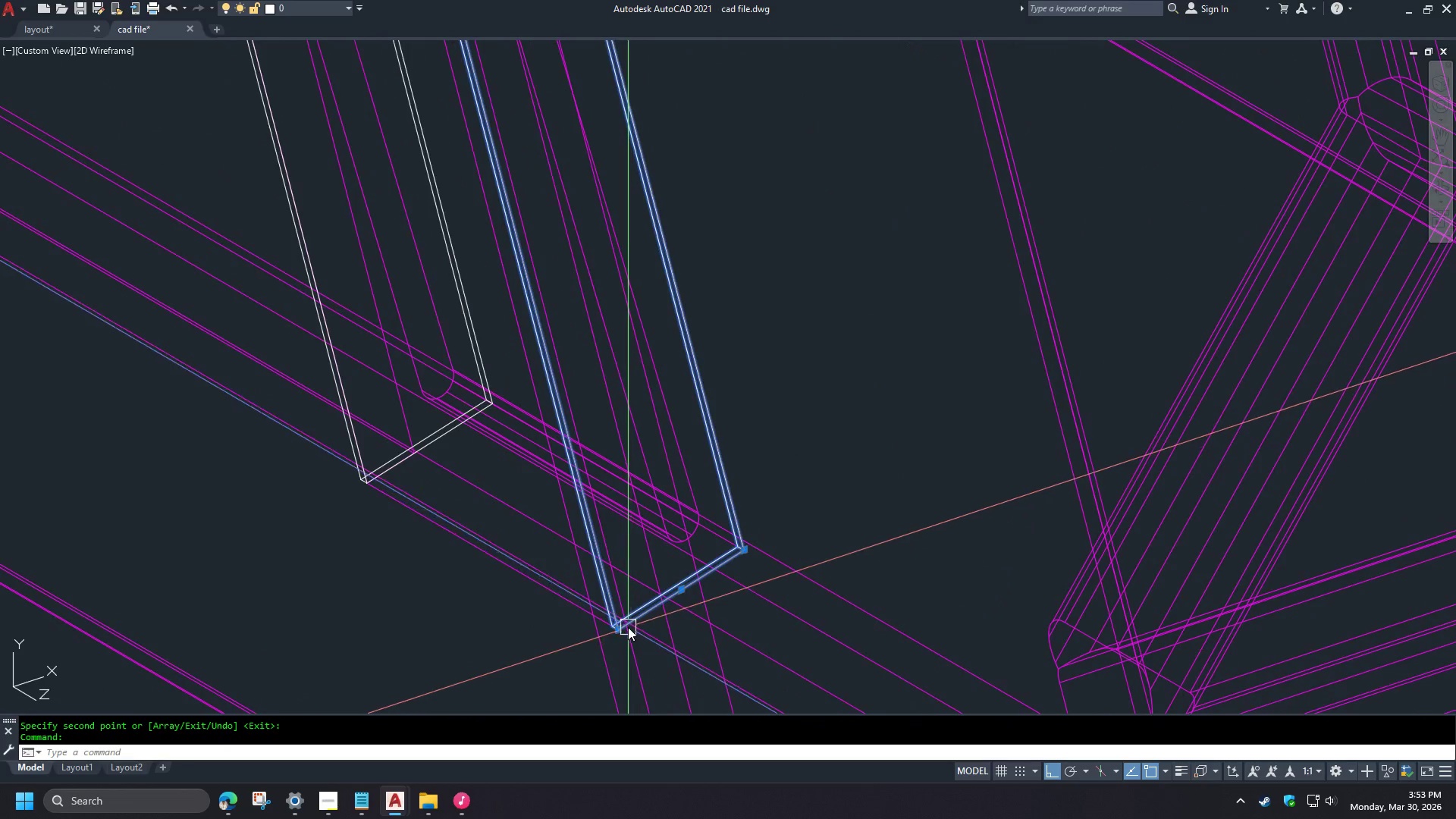 
type(end )
 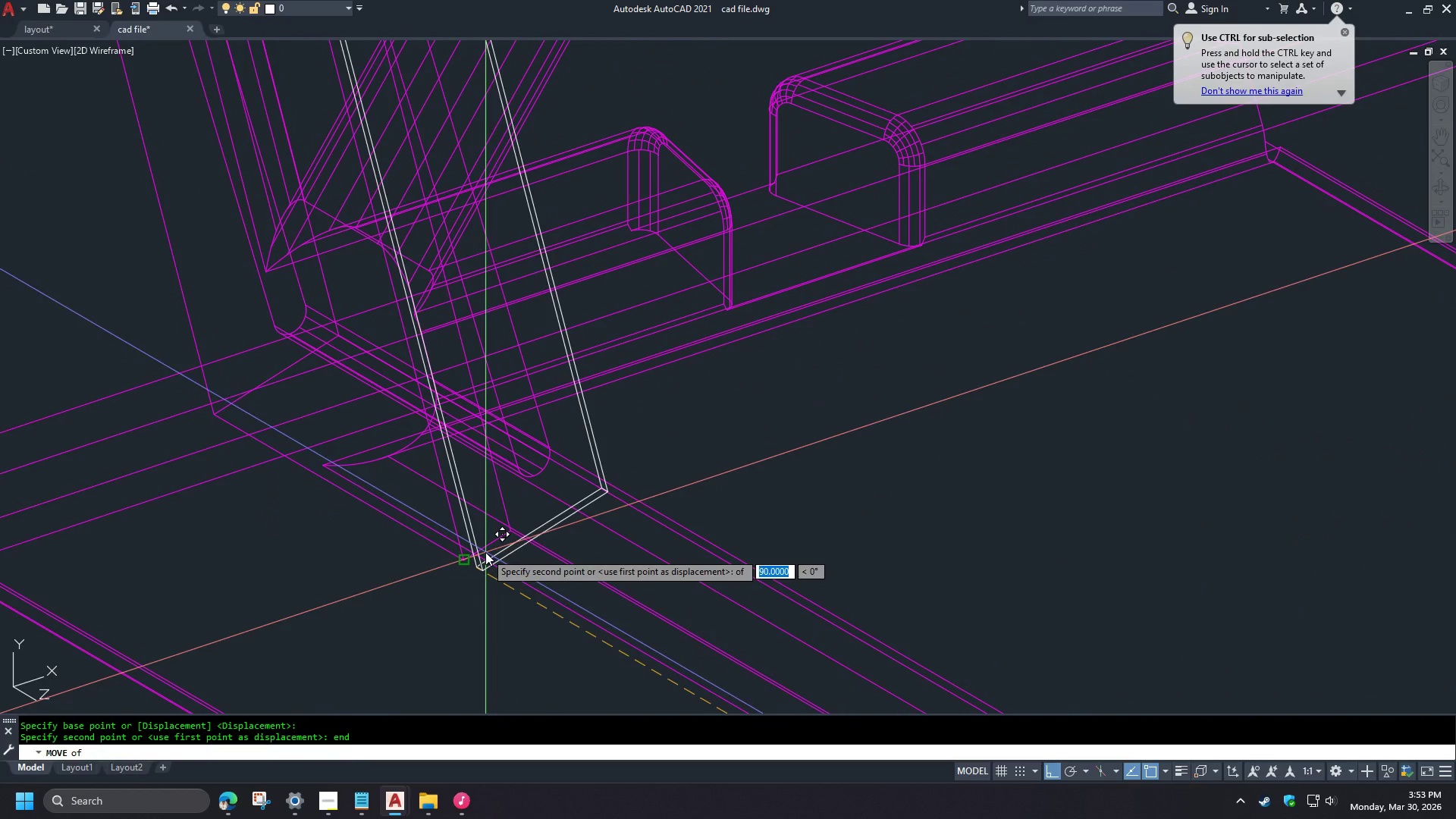 
scroll: coordinate [654, 620], scroll_direction: down, amount: 5.0
 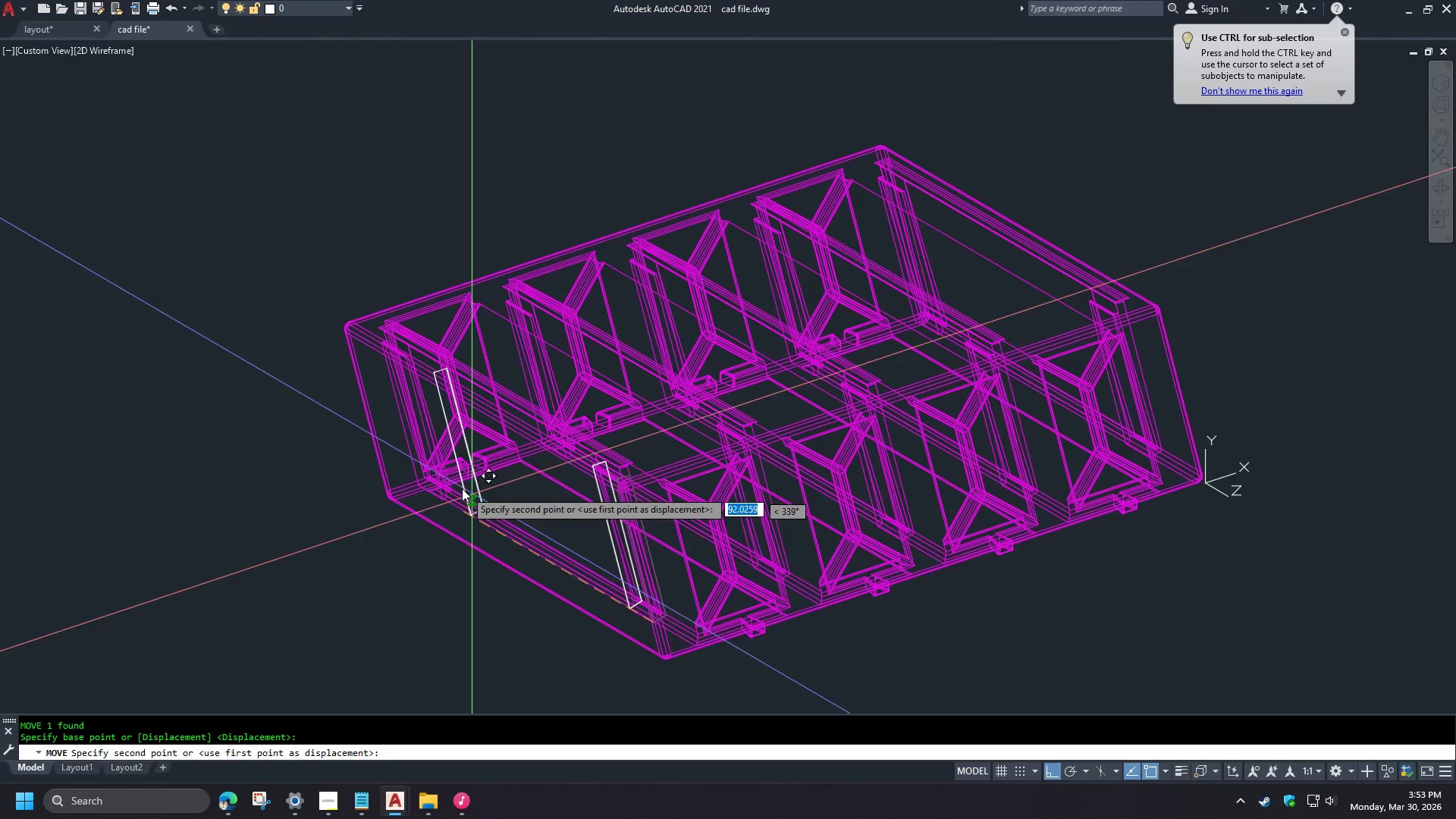 
left_click([485, 552])
 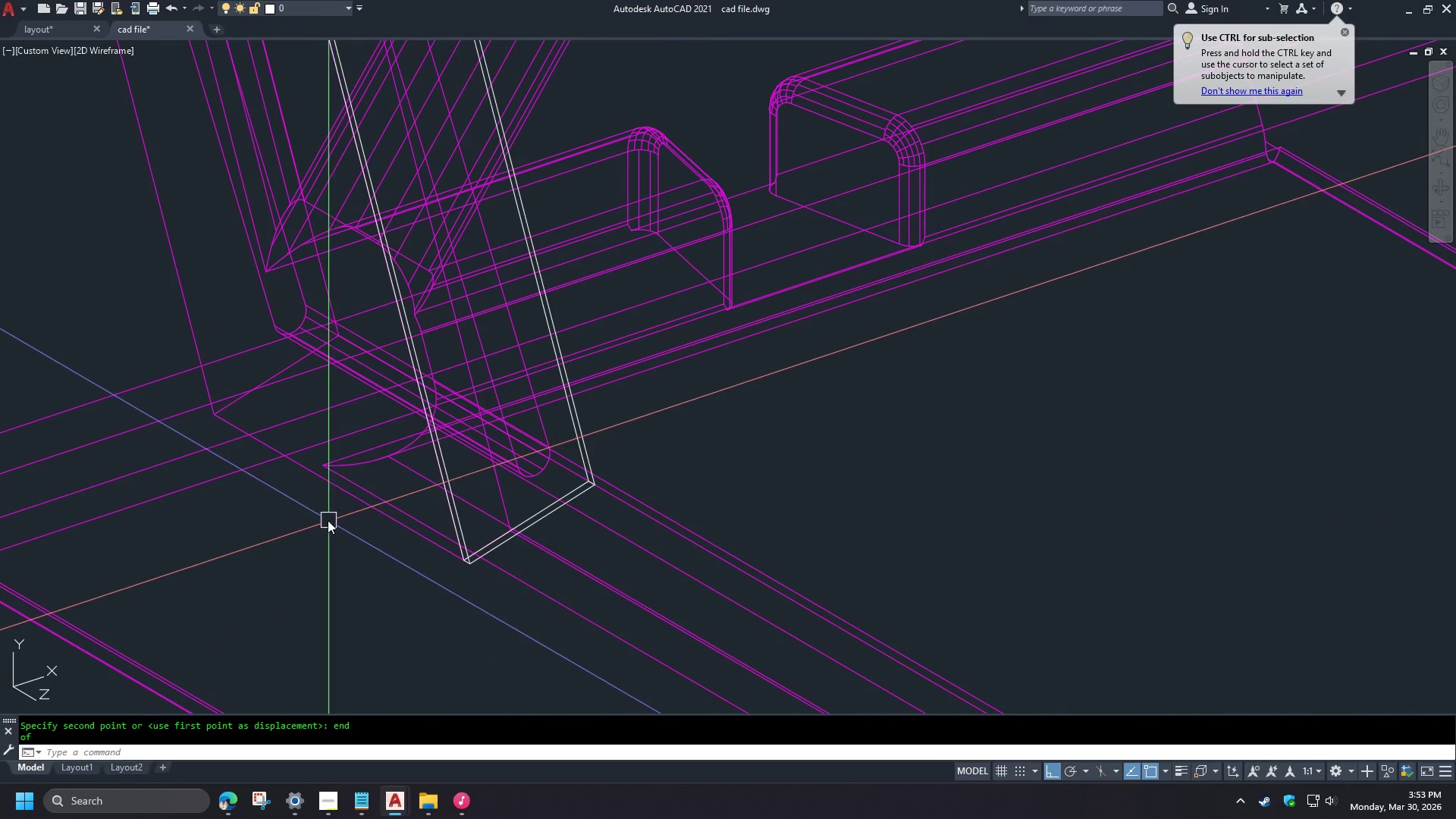 
scroll: coordinate [522, 563], scroll_direction: up, amount: 5.0
 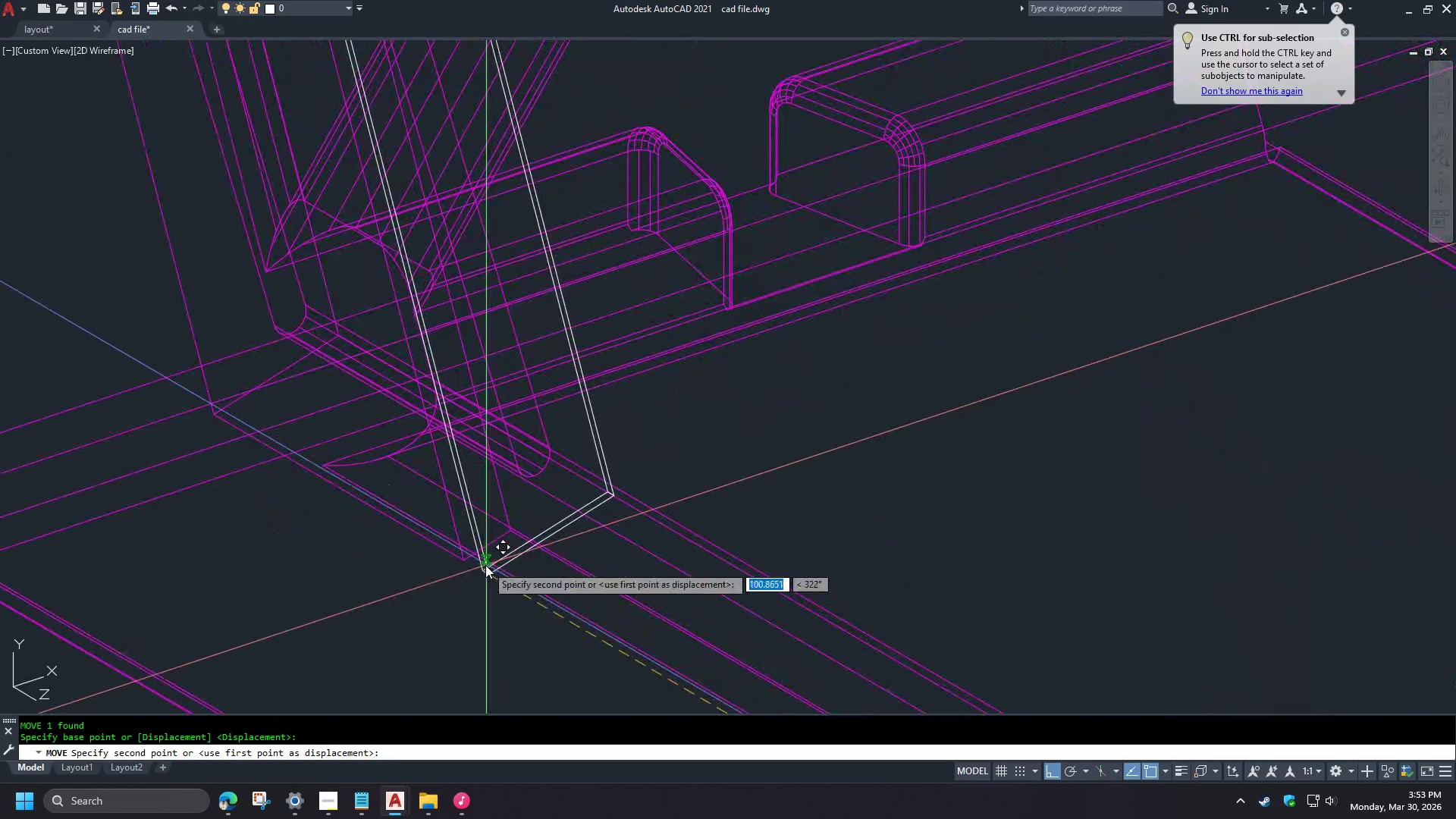 
key(S)
 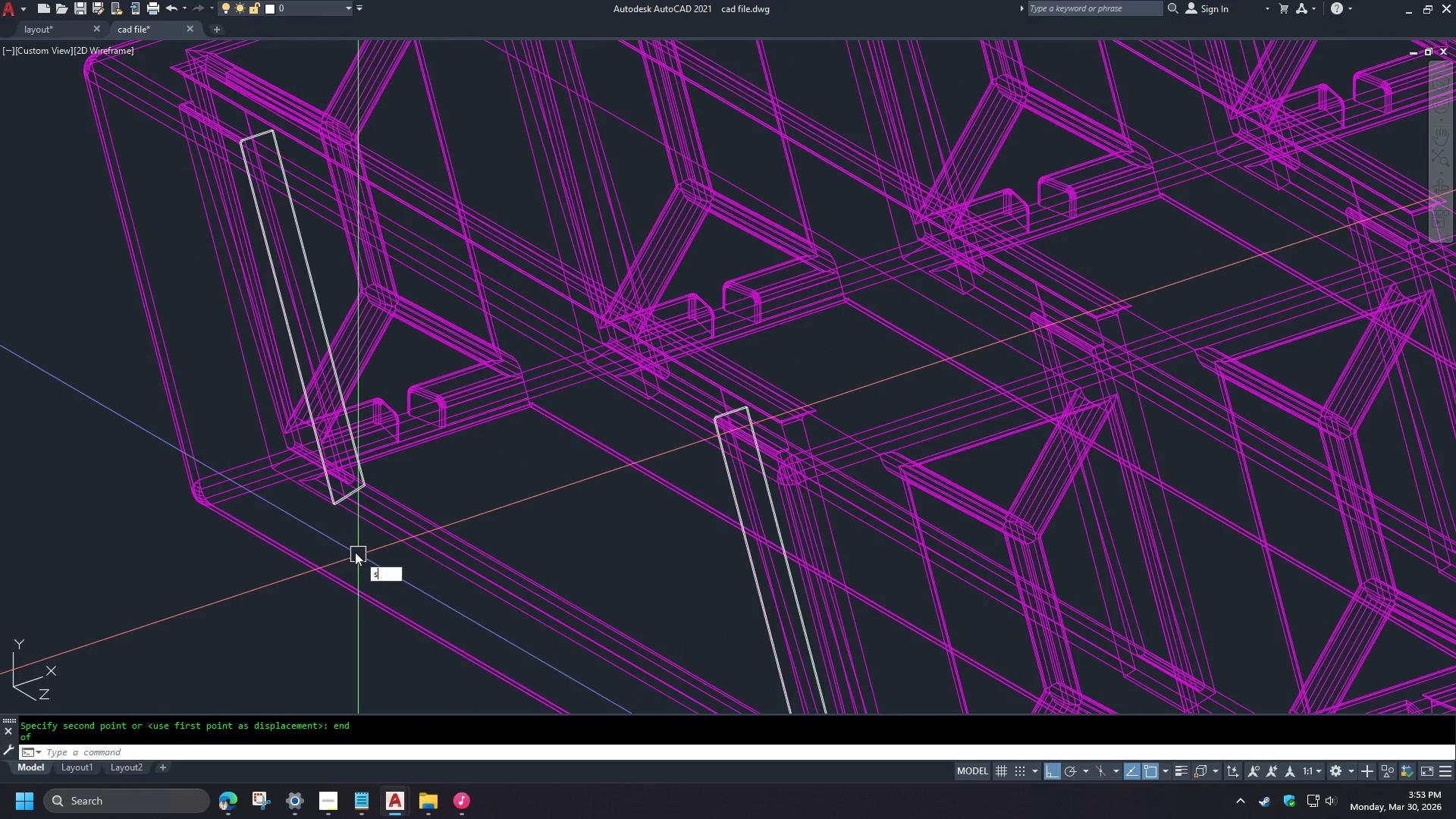 
key(U)
 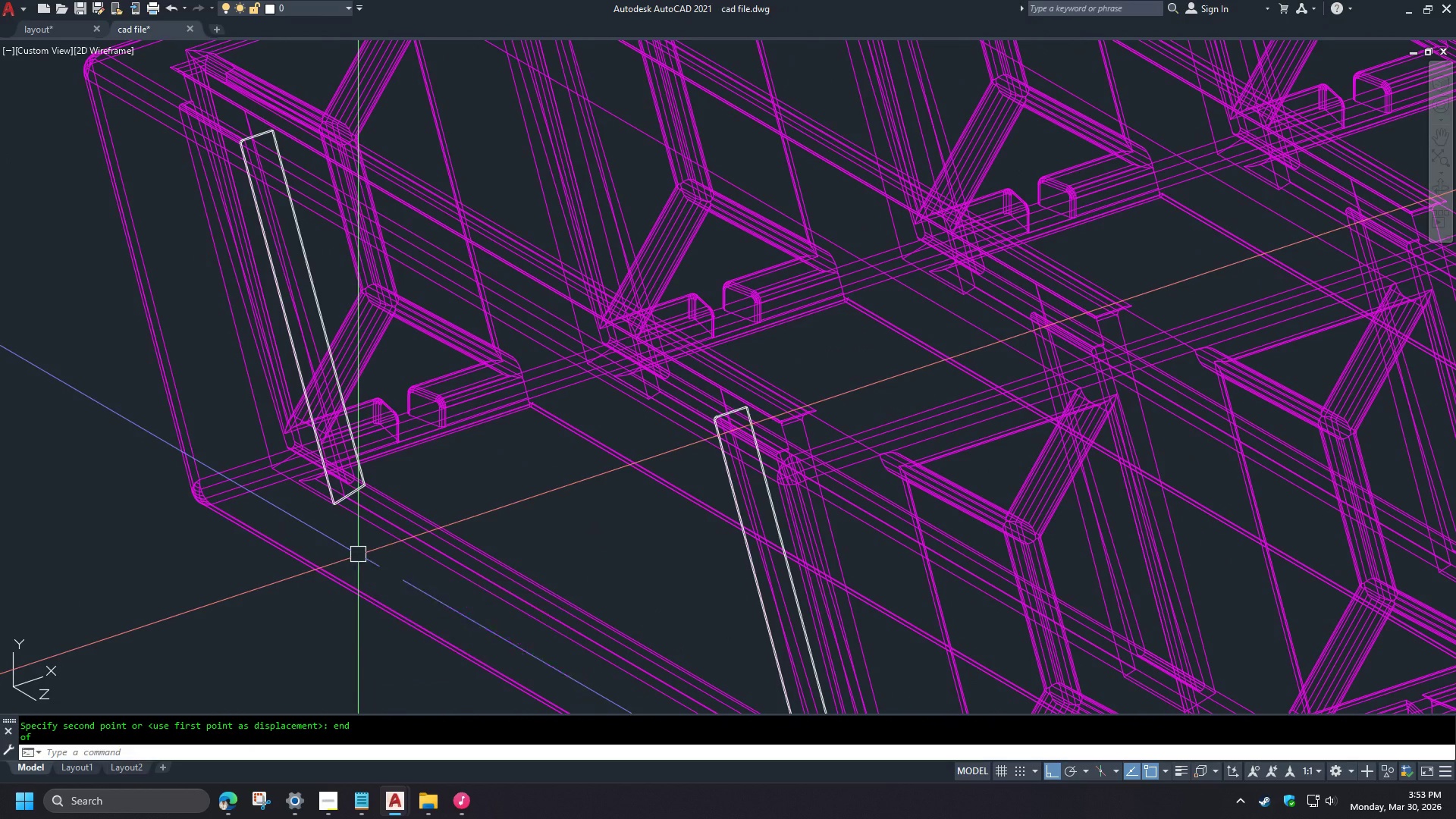 
key(Space)
 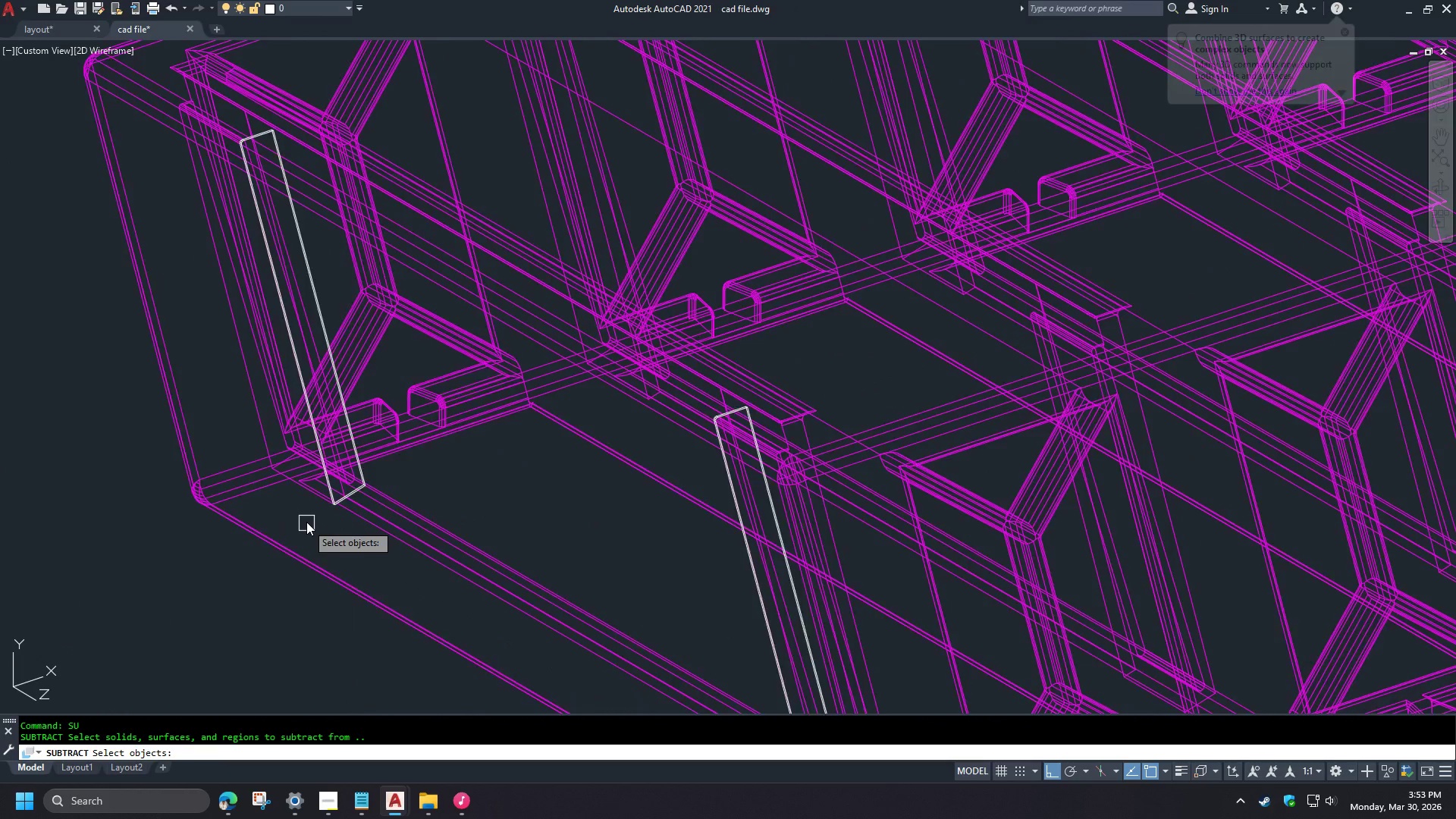 
scroll: coordinate [324, 521], scroll_direction: down, amount: 4.0
 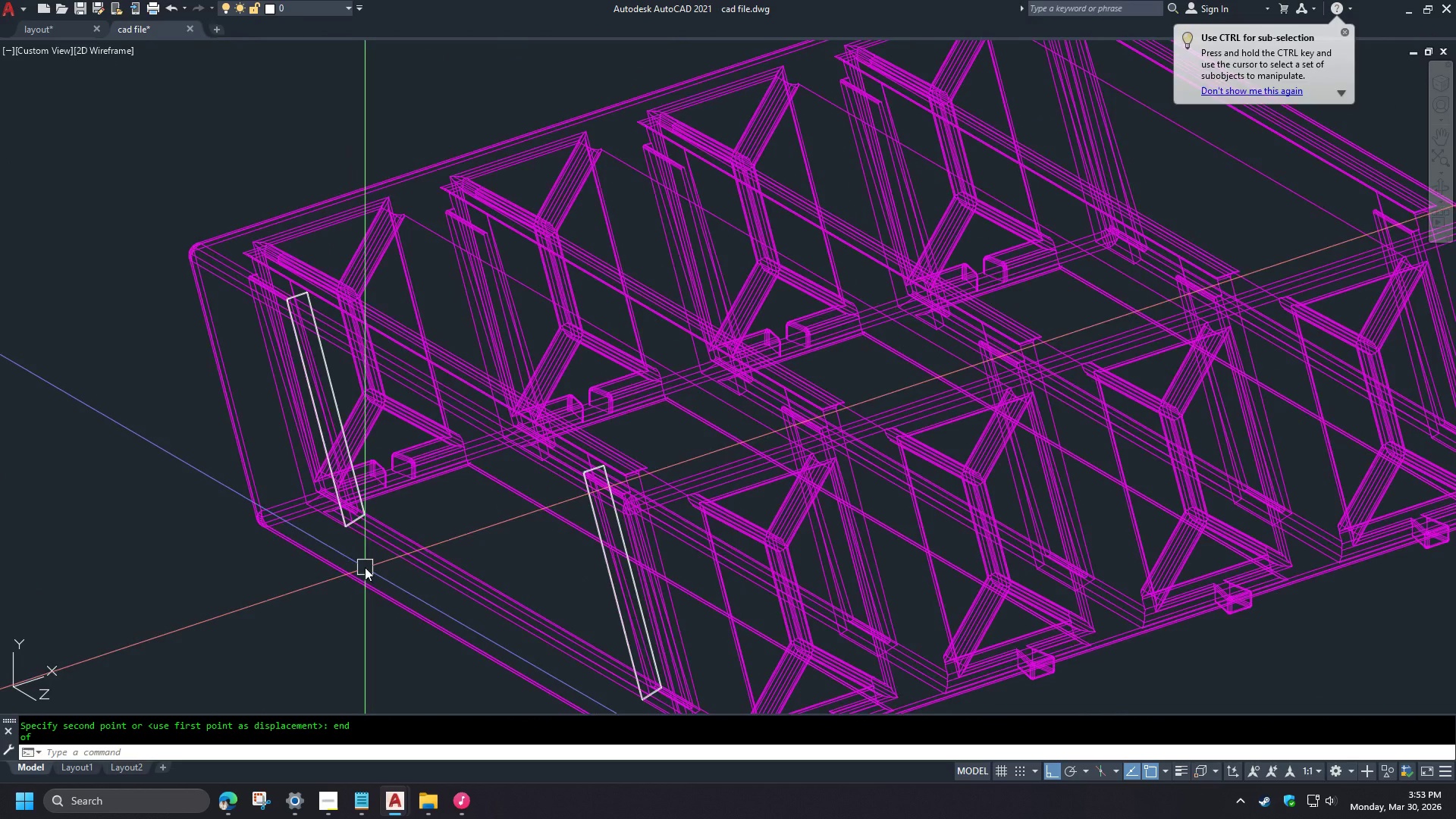 
left_click([320, 485])
 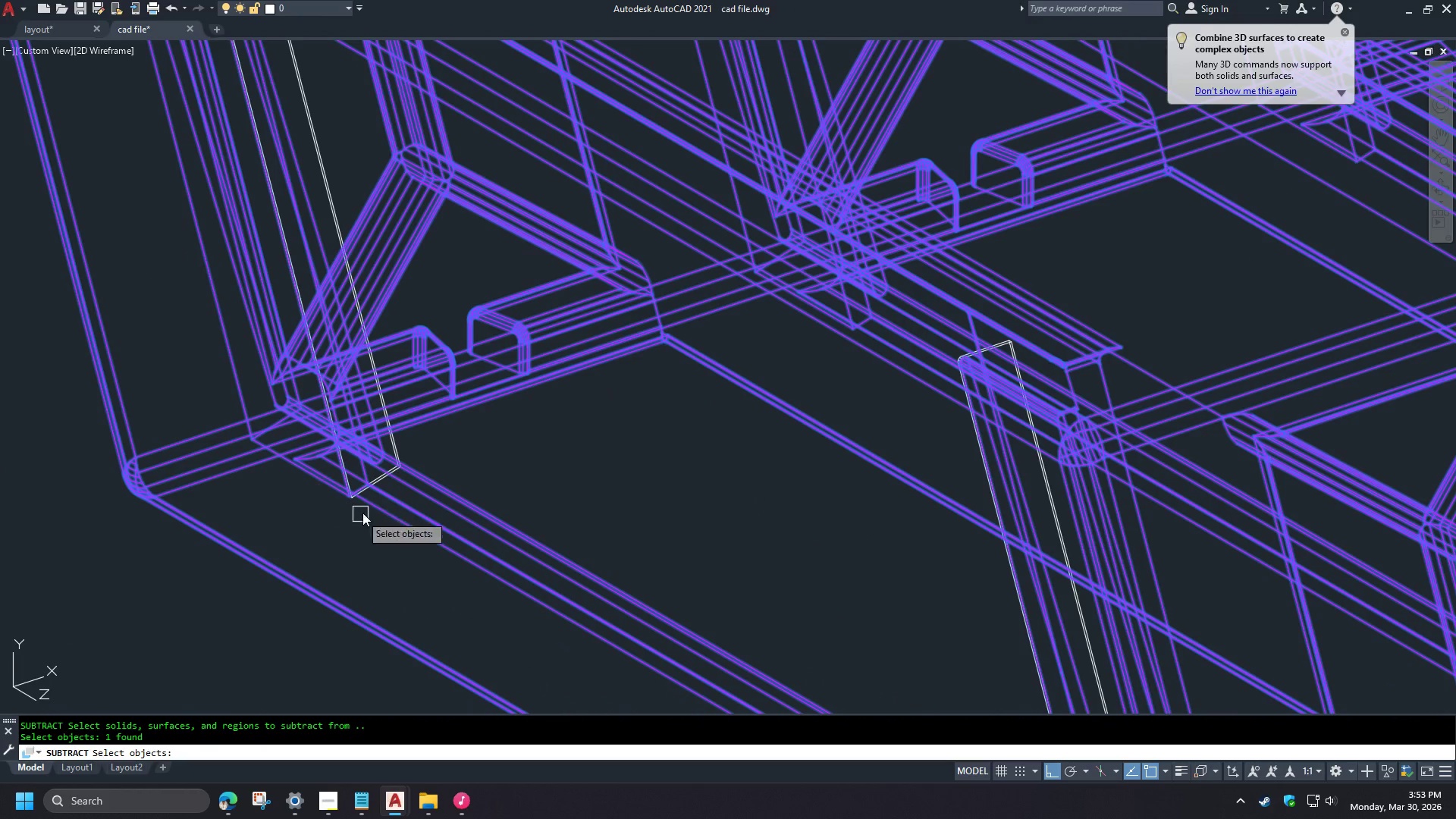 
key(Space)
 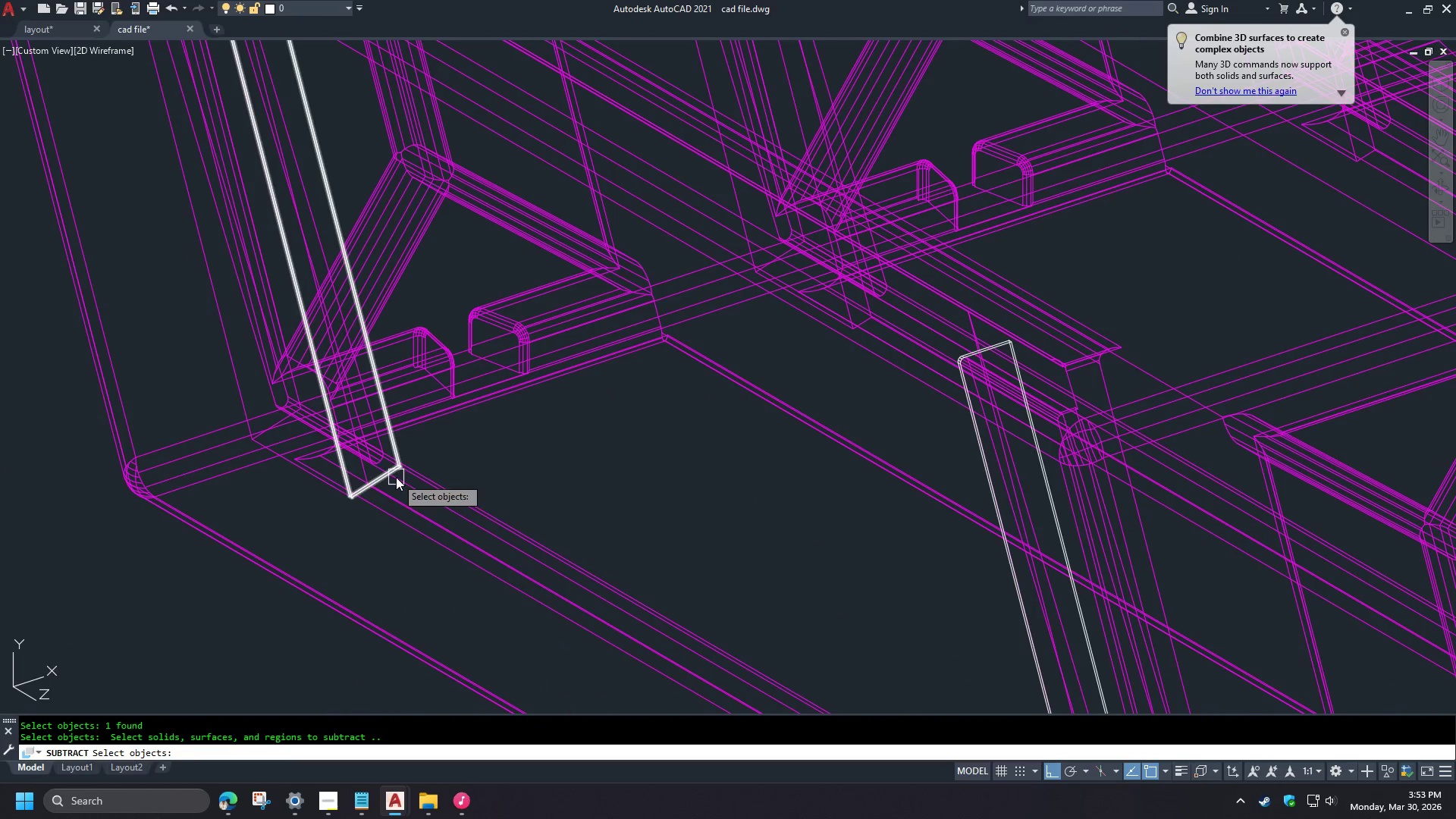 
scroll: coordinate [363, 564], scroll_direction: up, amount: 1.0
 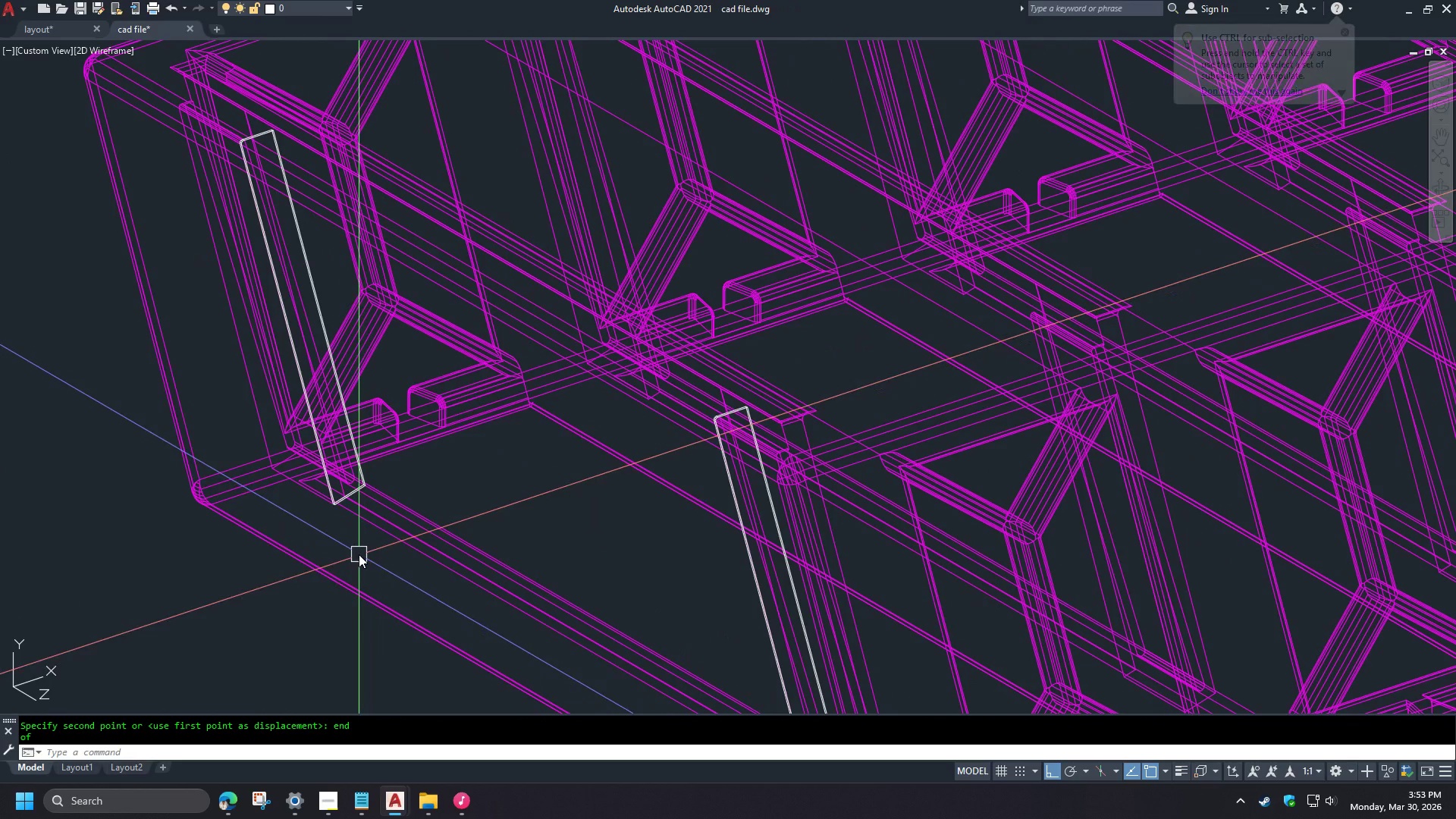 
left_click([394, 475])
 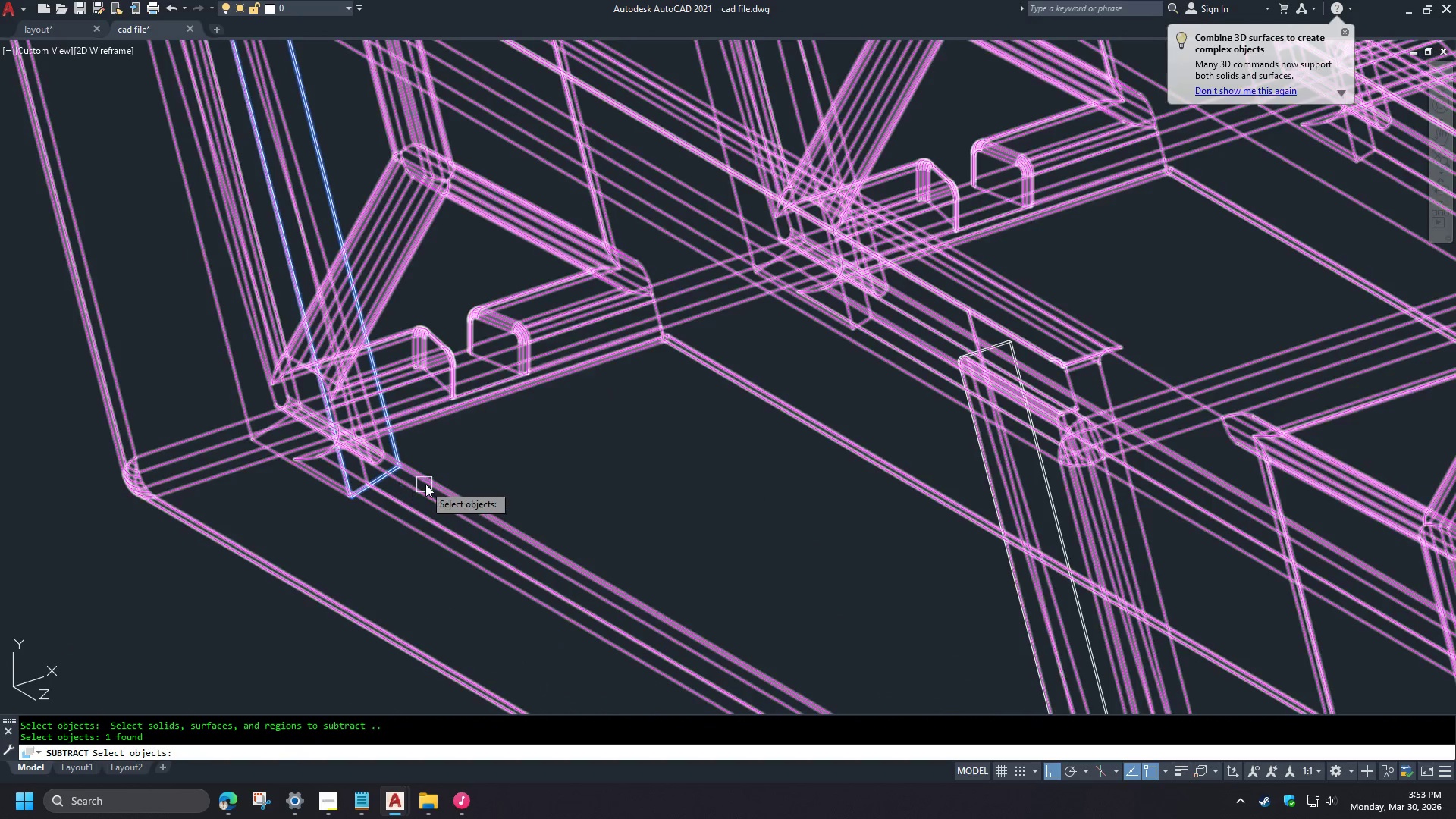 
scroll: coordinate [306, 519], scroll_direction: up, amount: 1.0
 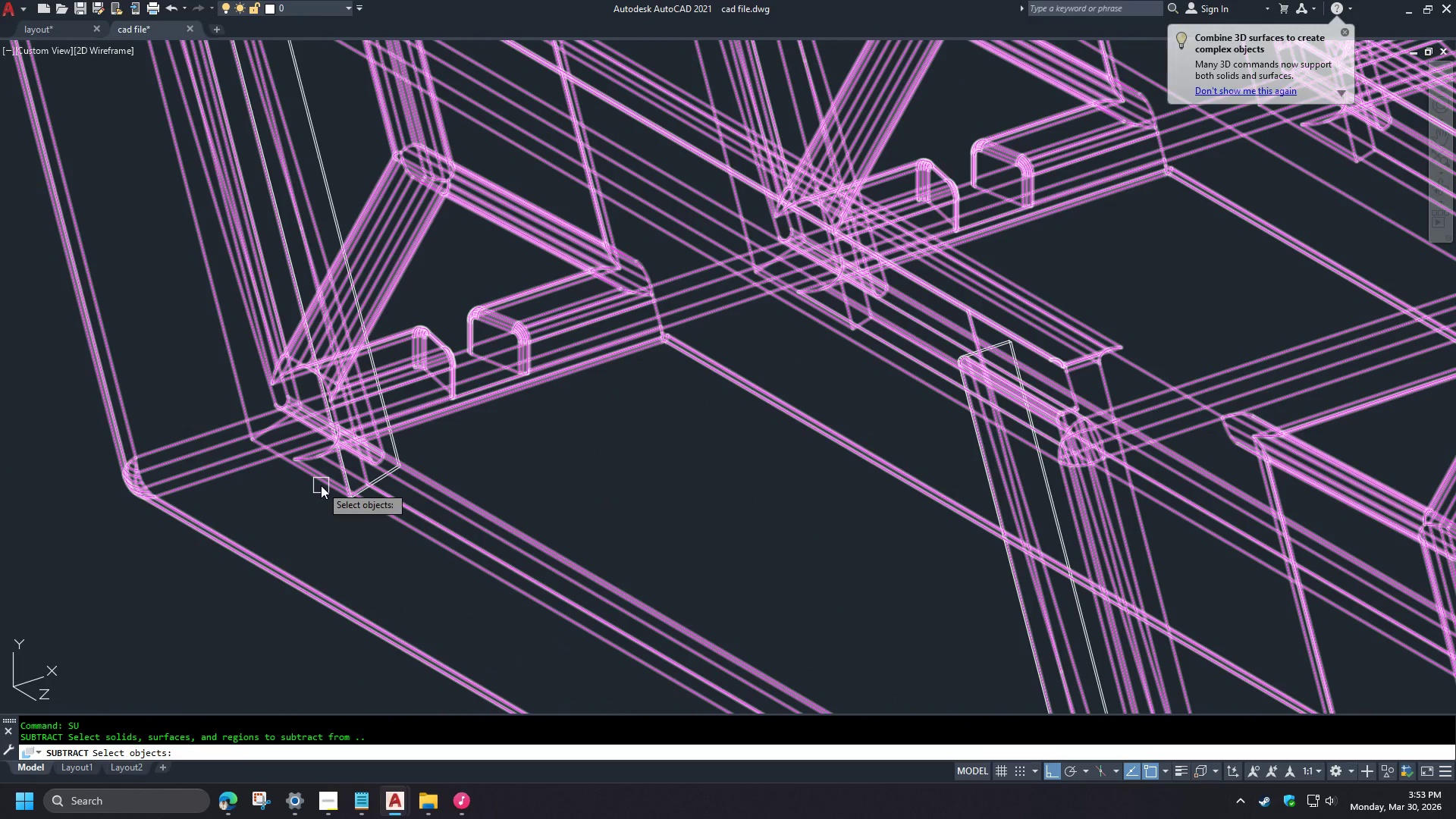 
left_click([821, 629])
 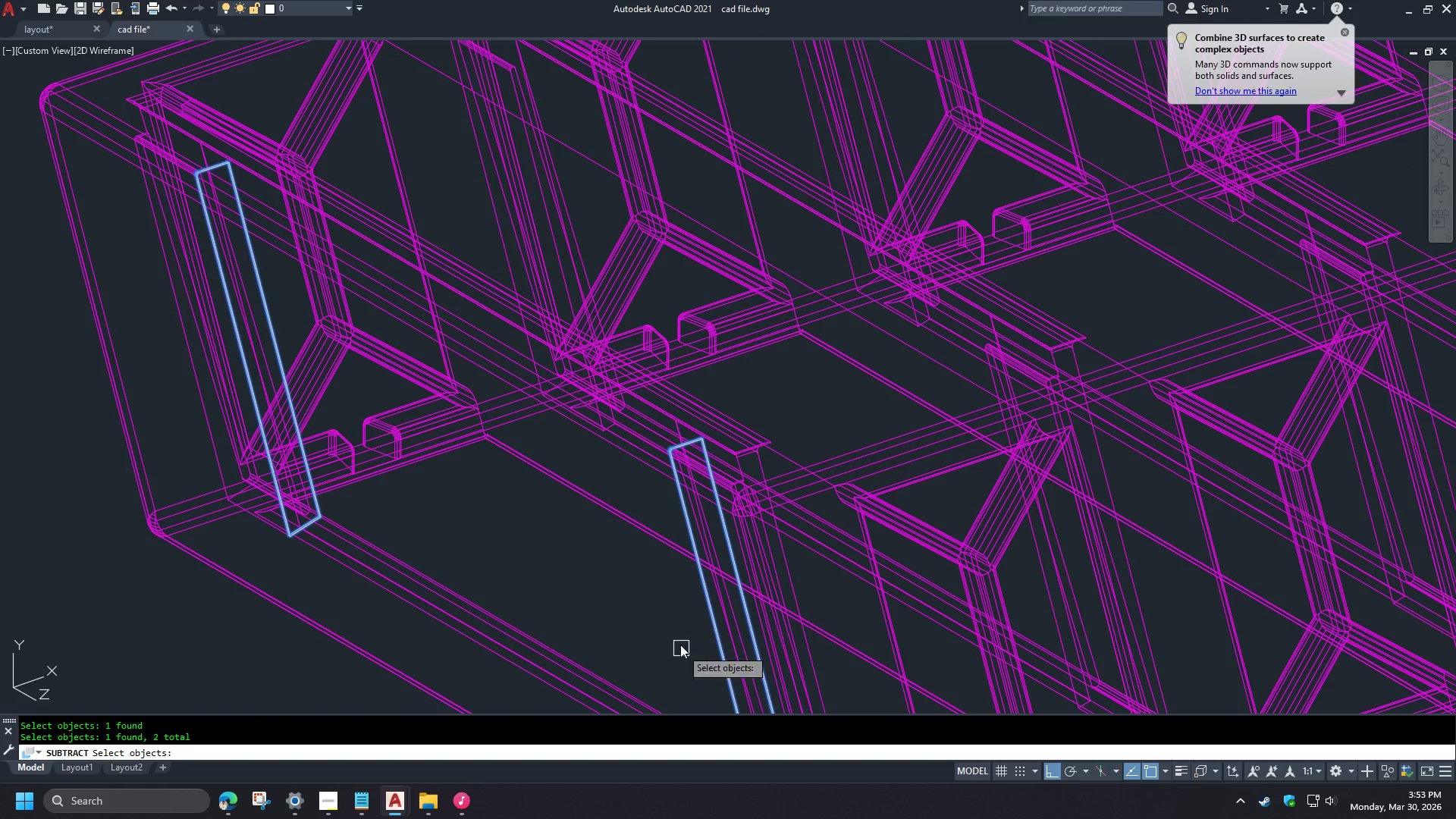 
key(Space)
 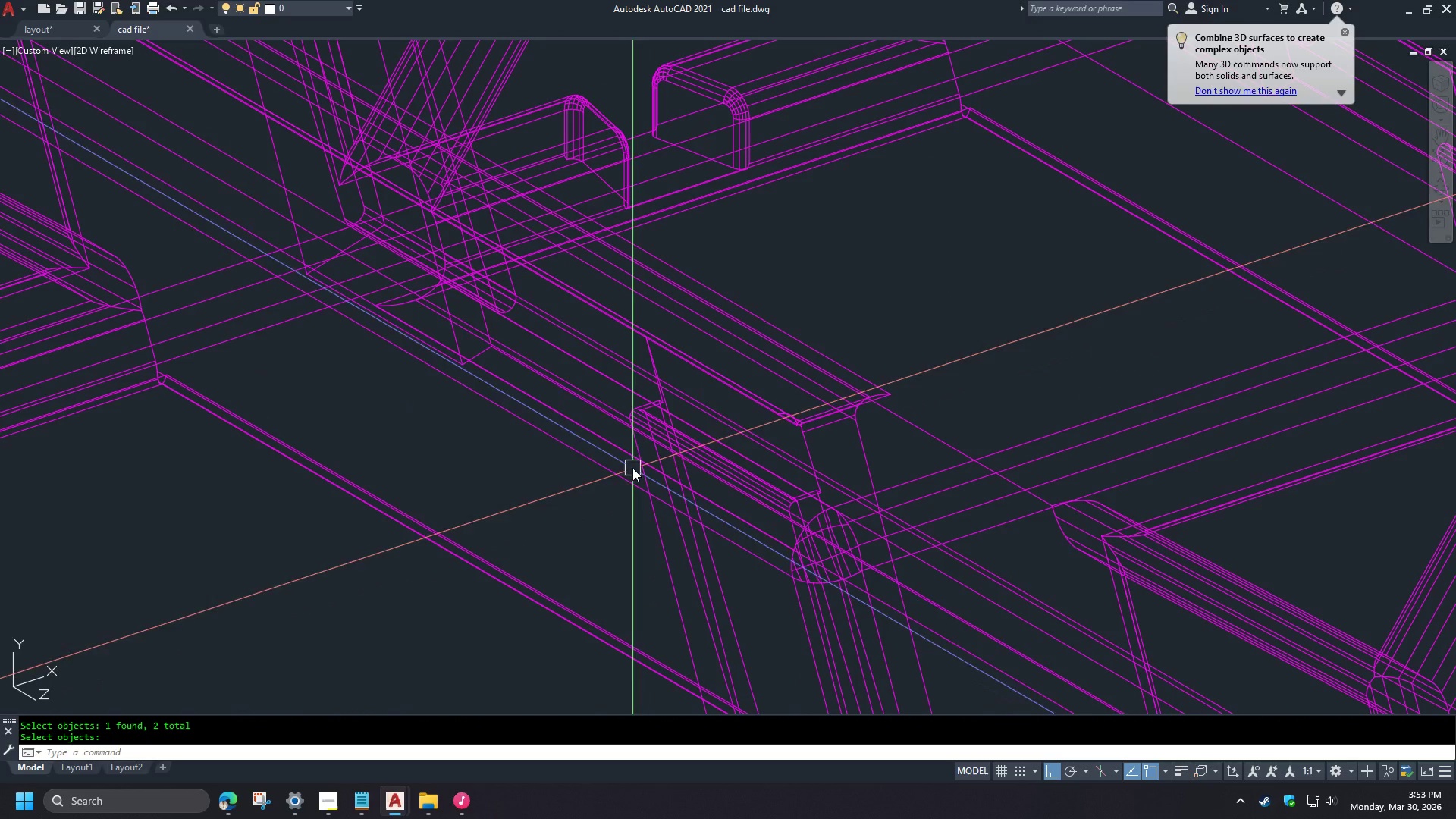 
scroll: coordinate [425, 484], scroll_direction: down, amount: 1.0
 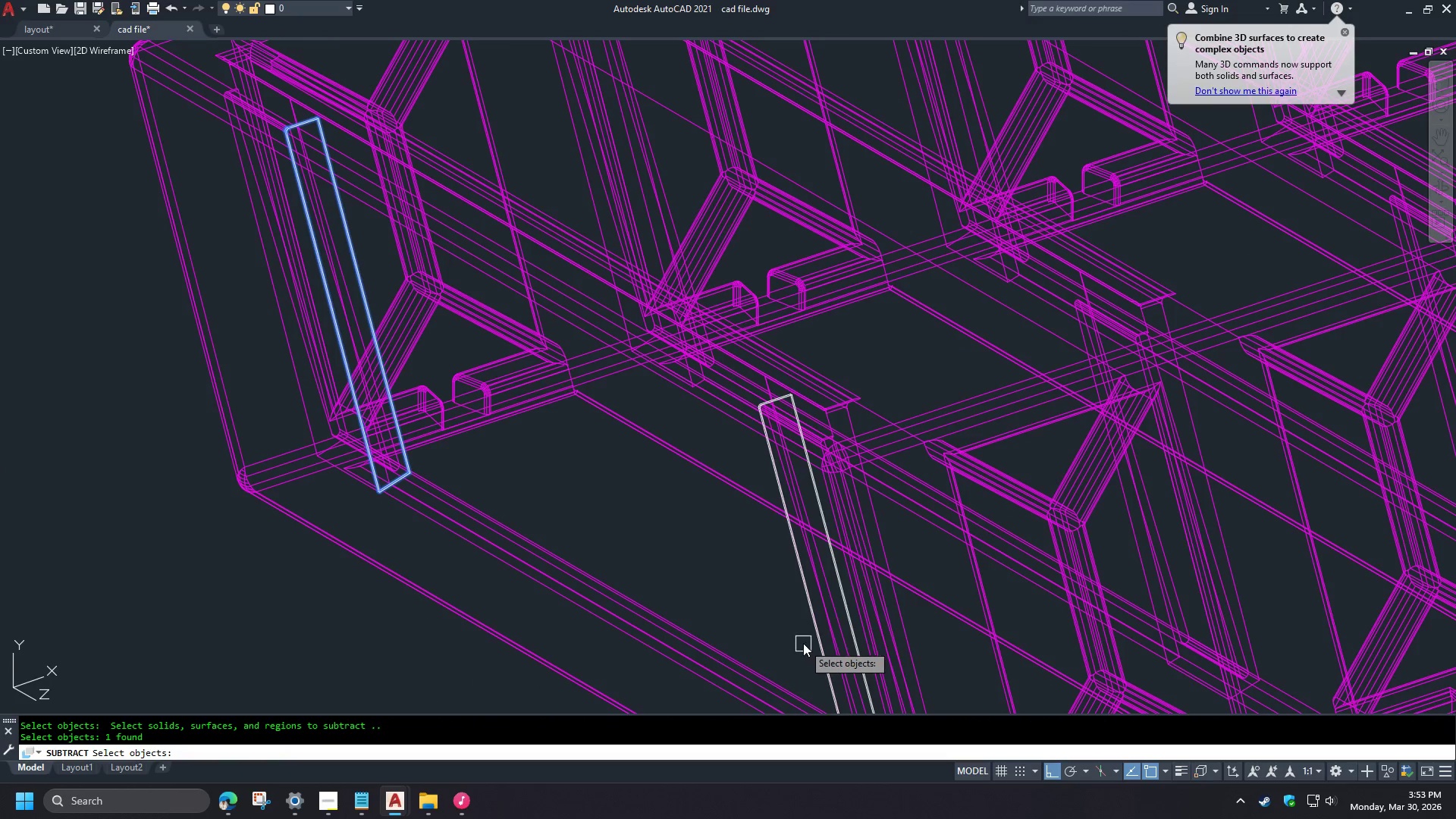 
key(Shift+ShiftLeft)
 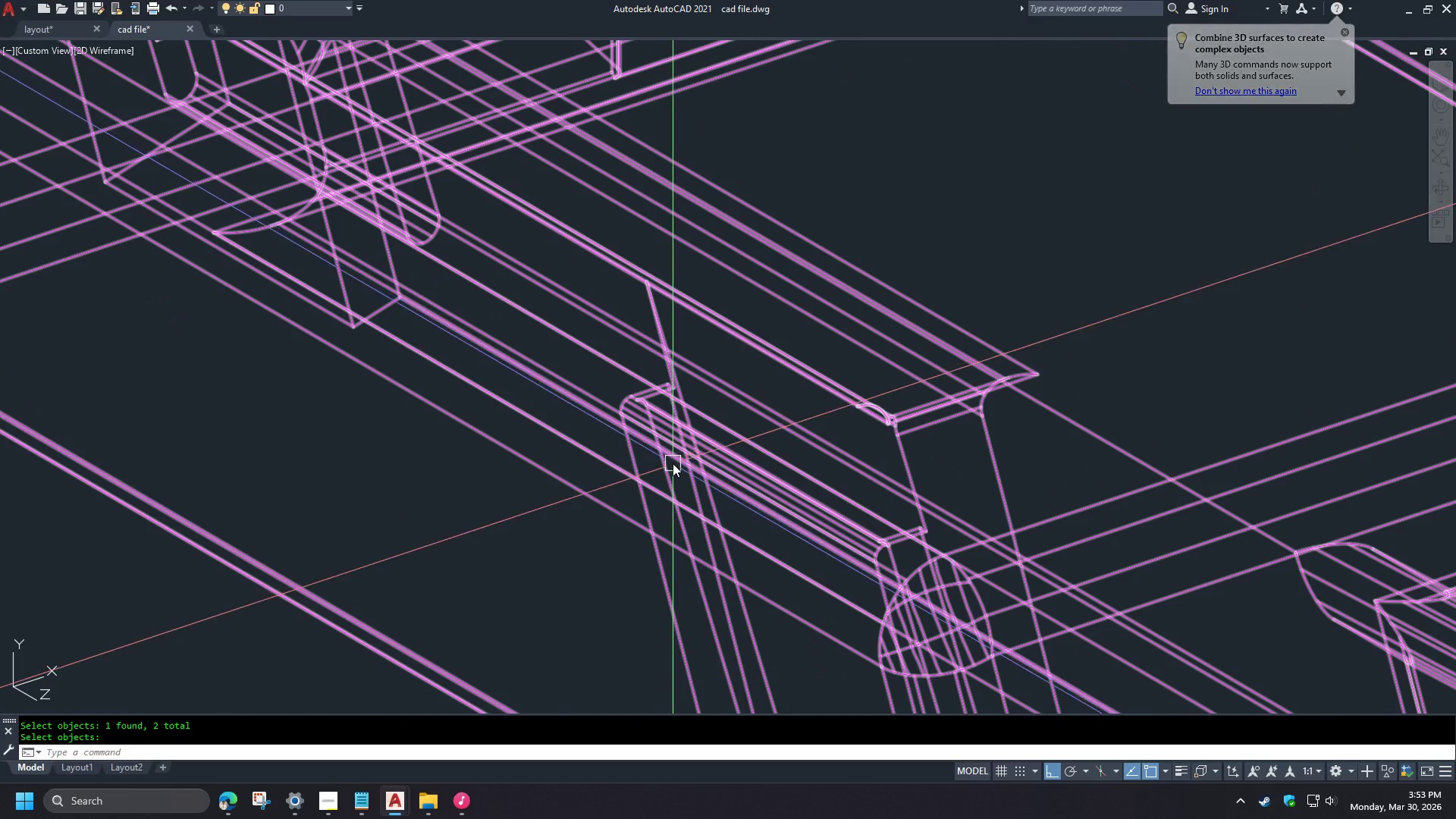 
hold_key(key=ShiftLeft, duration=1.5)
 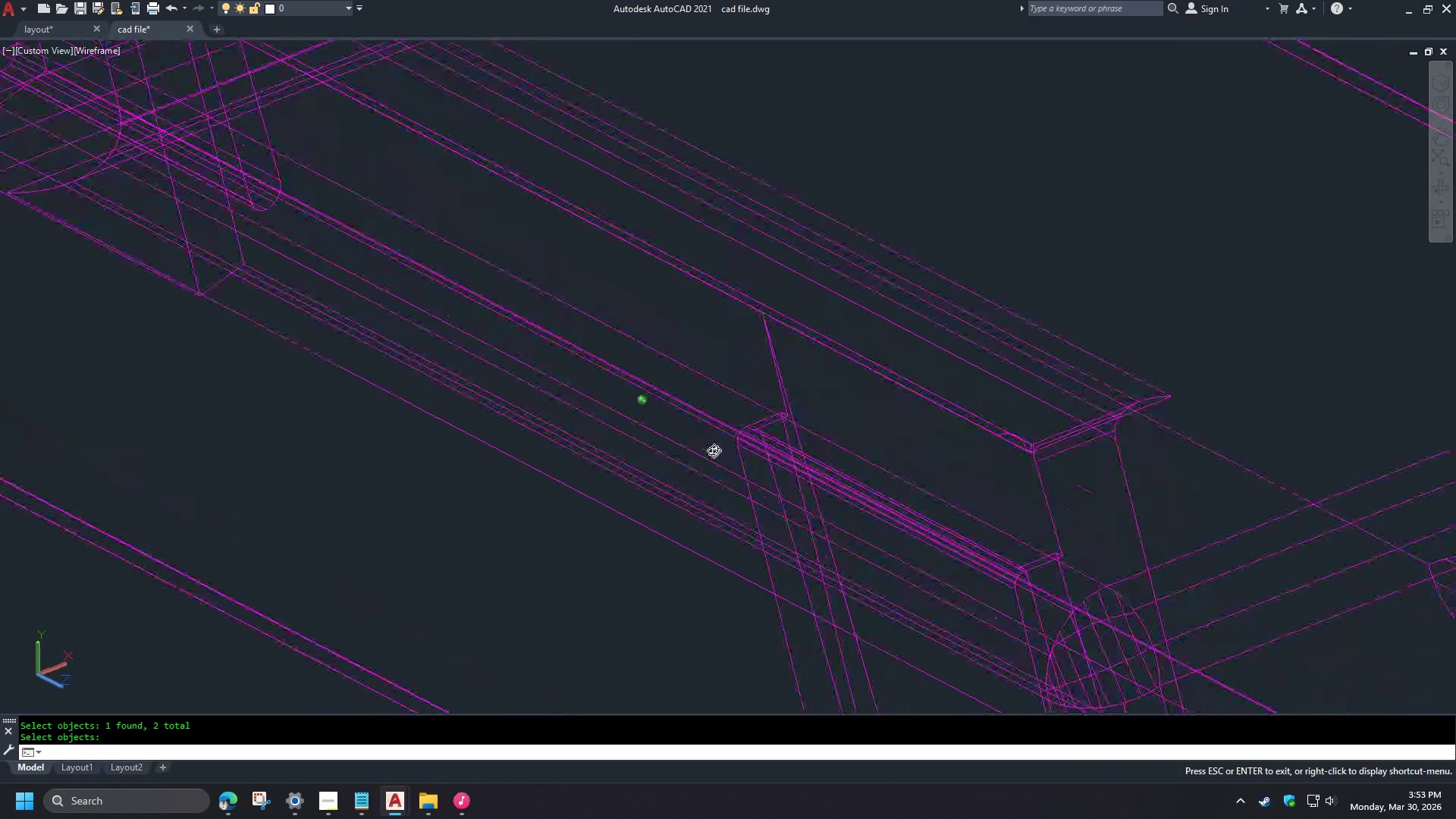 
scroll: coordinate [692, 469], scroll_direction: up, amount: 2.0
 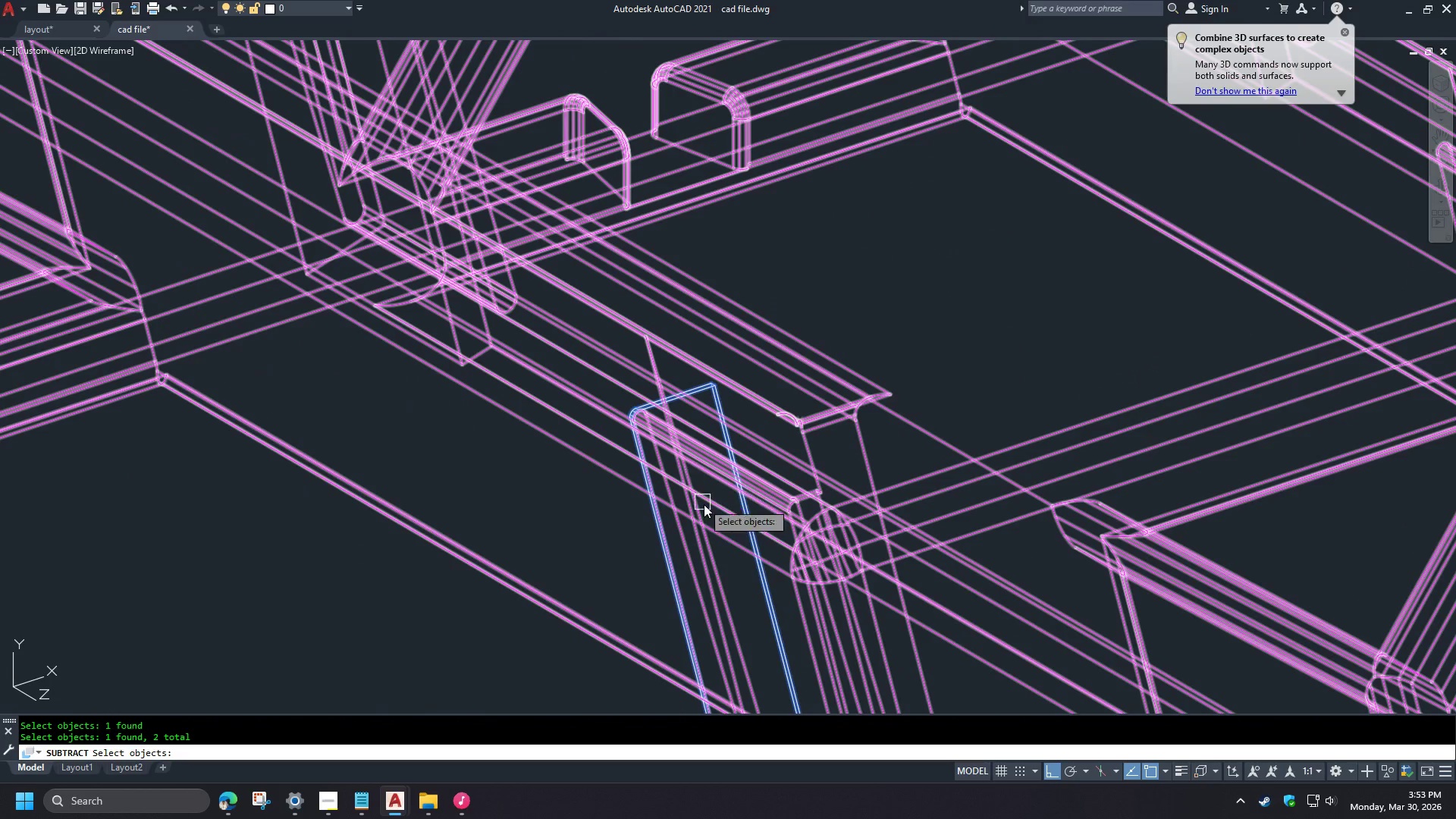 
hold_key(key=ShiftLeft, duration=1.52)
 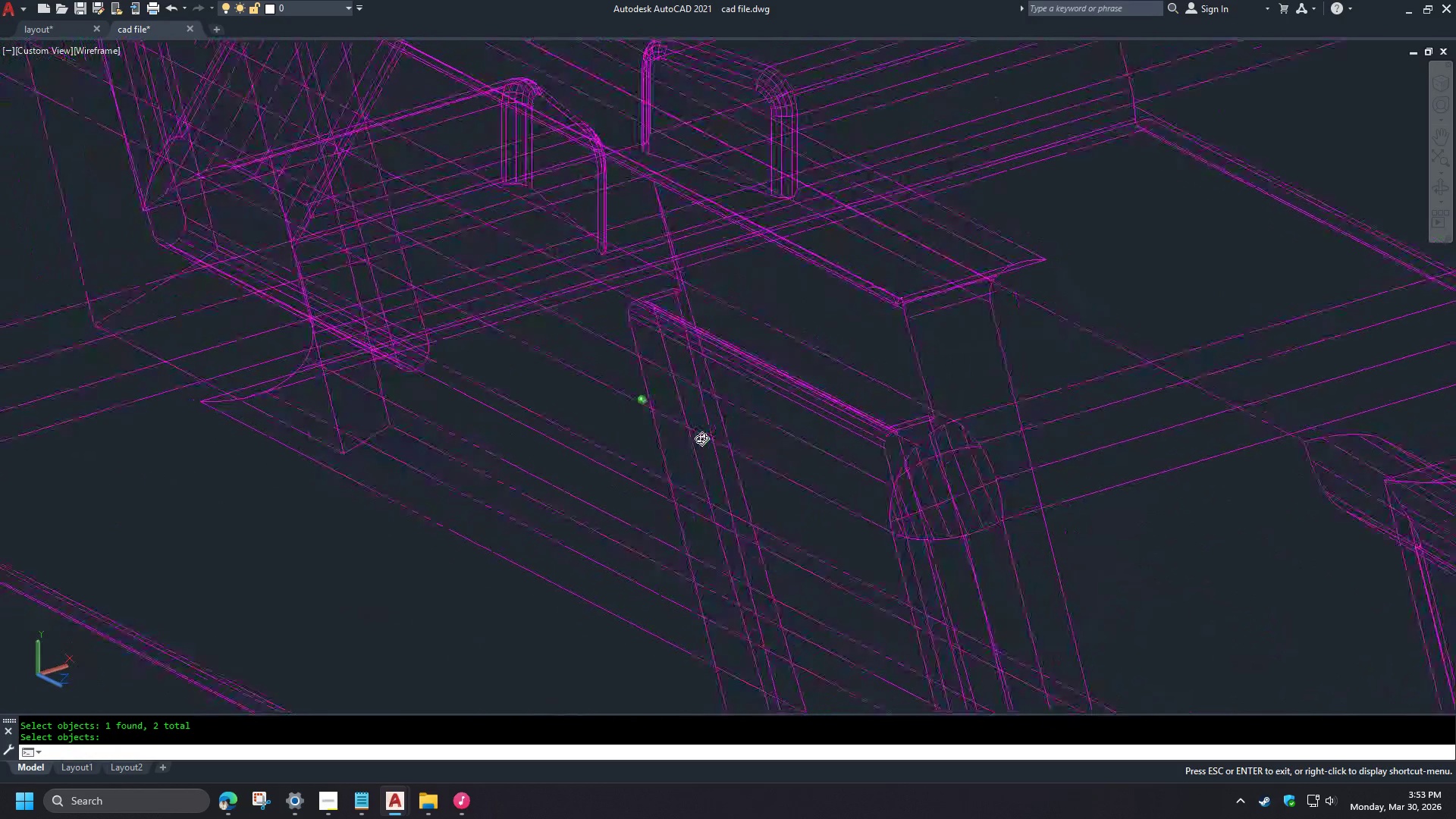 
scroll: coordinate [644, 430], scroll_direction: up, amount: 1.0
 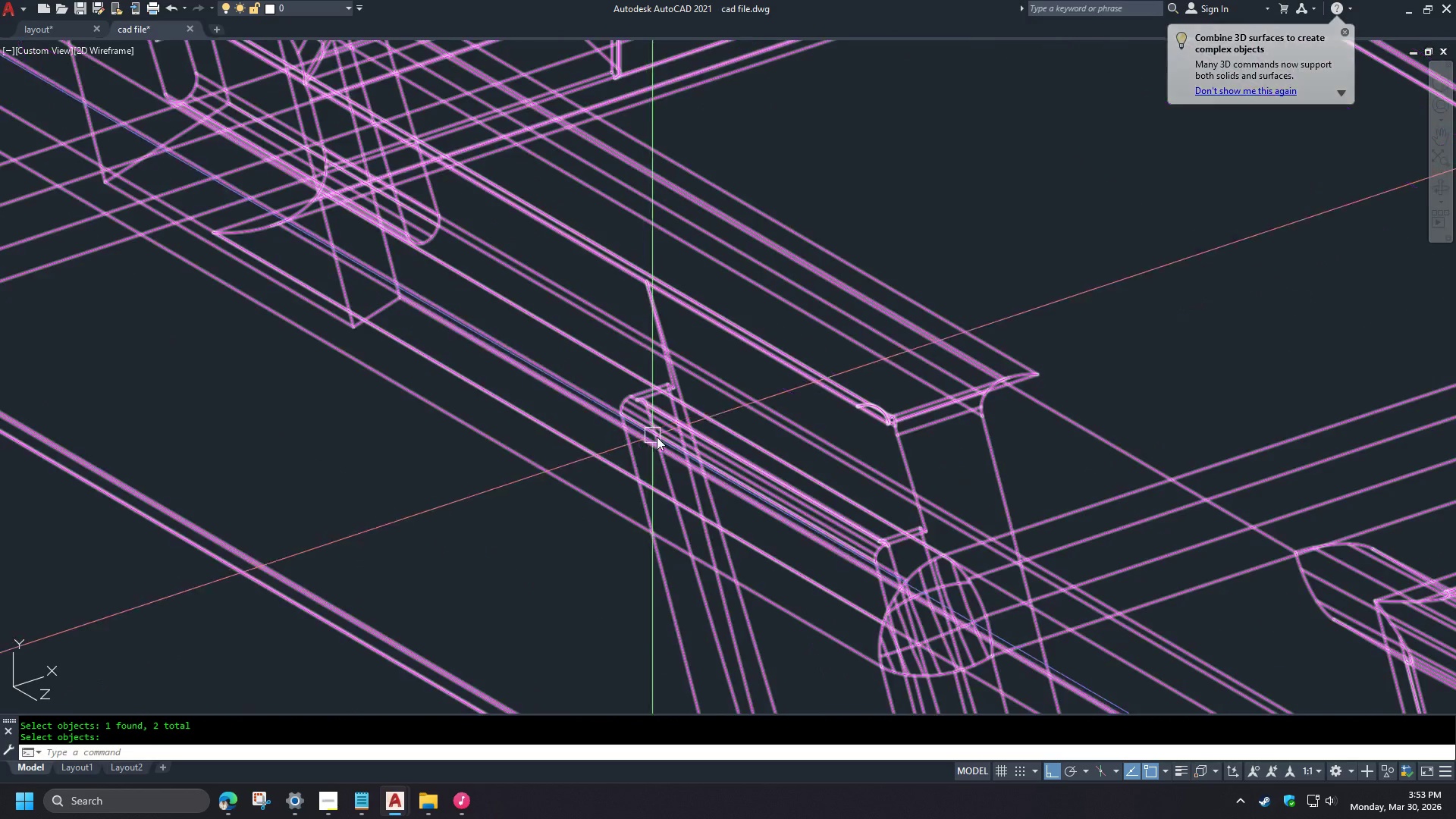 
hold_key(key=ShiftLeft, duration=1.52)
 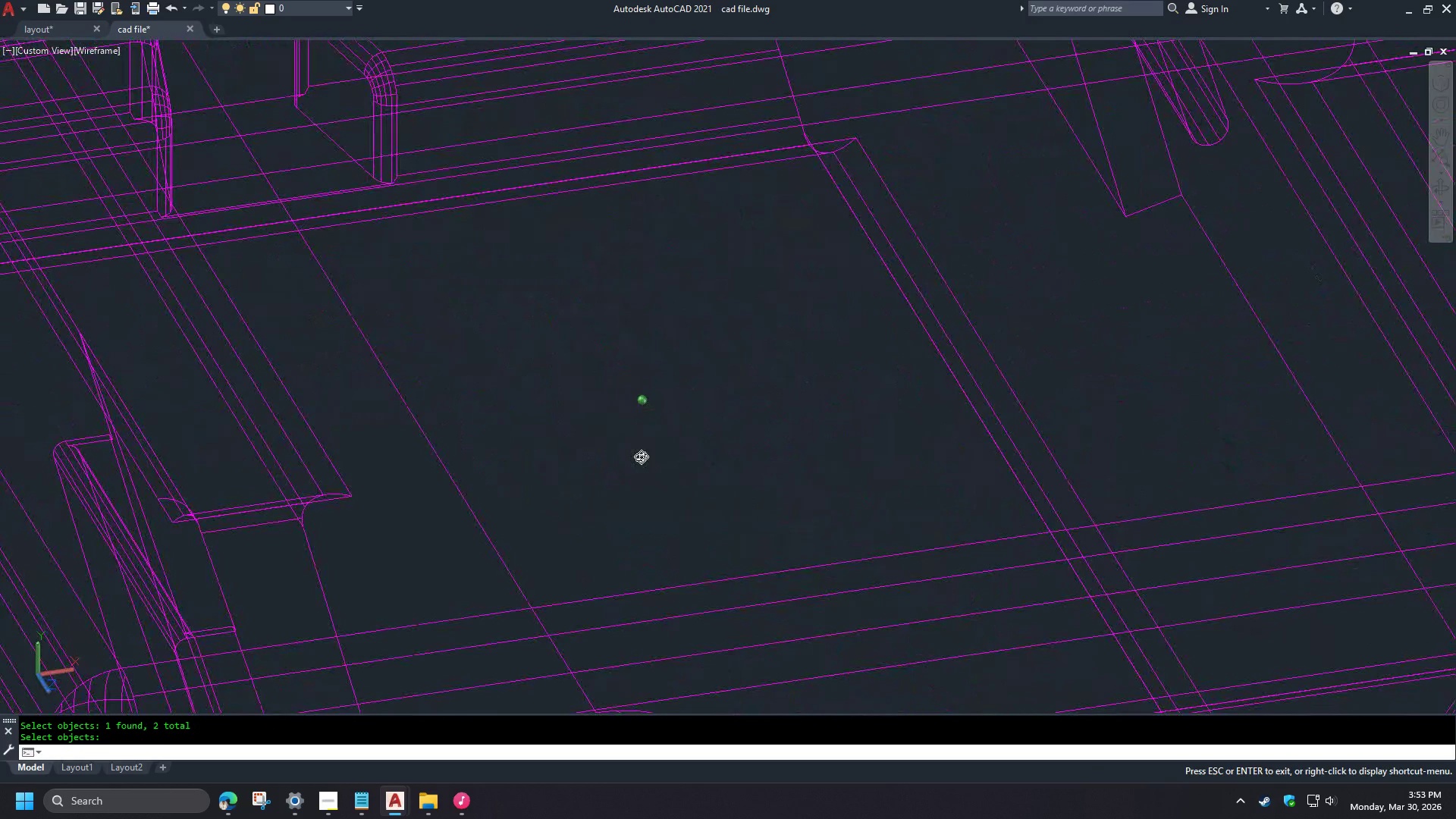 
hold_key(key=ShiftLeft, duration=0.73)
 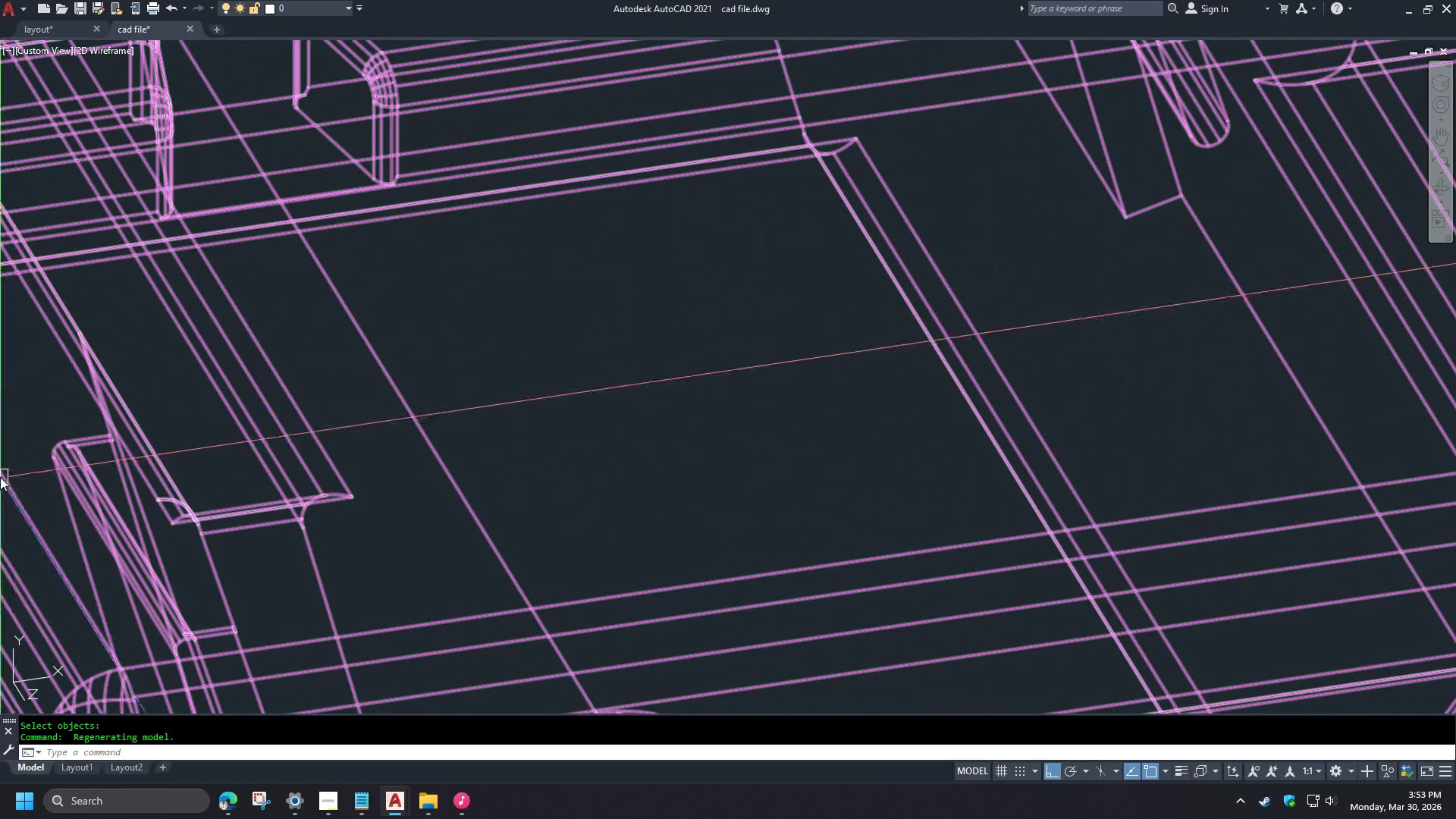 
scroll: coordinate [184, 410], scroll_direction: up, amount: 3.0
 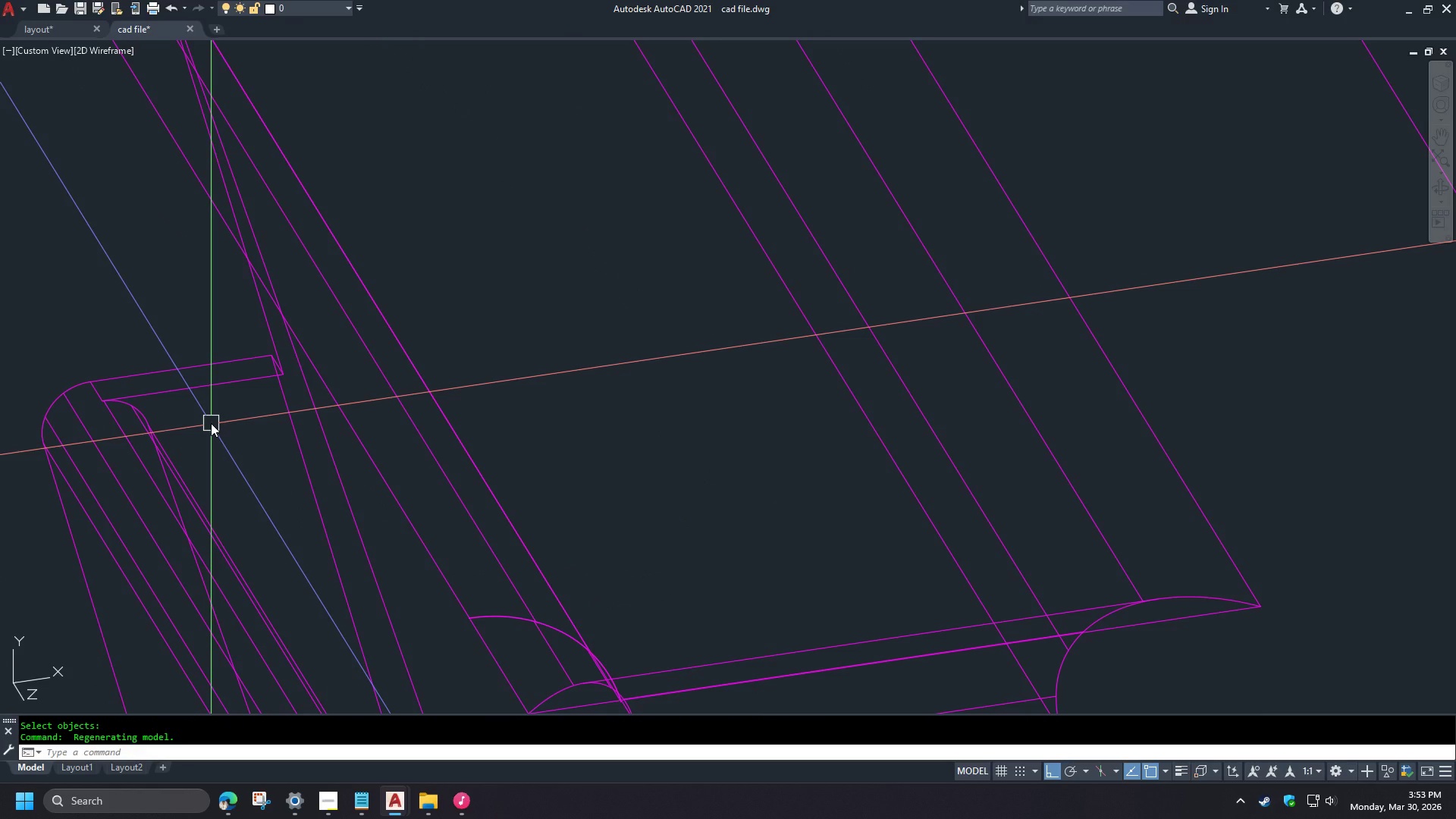 
wait(8.93)
 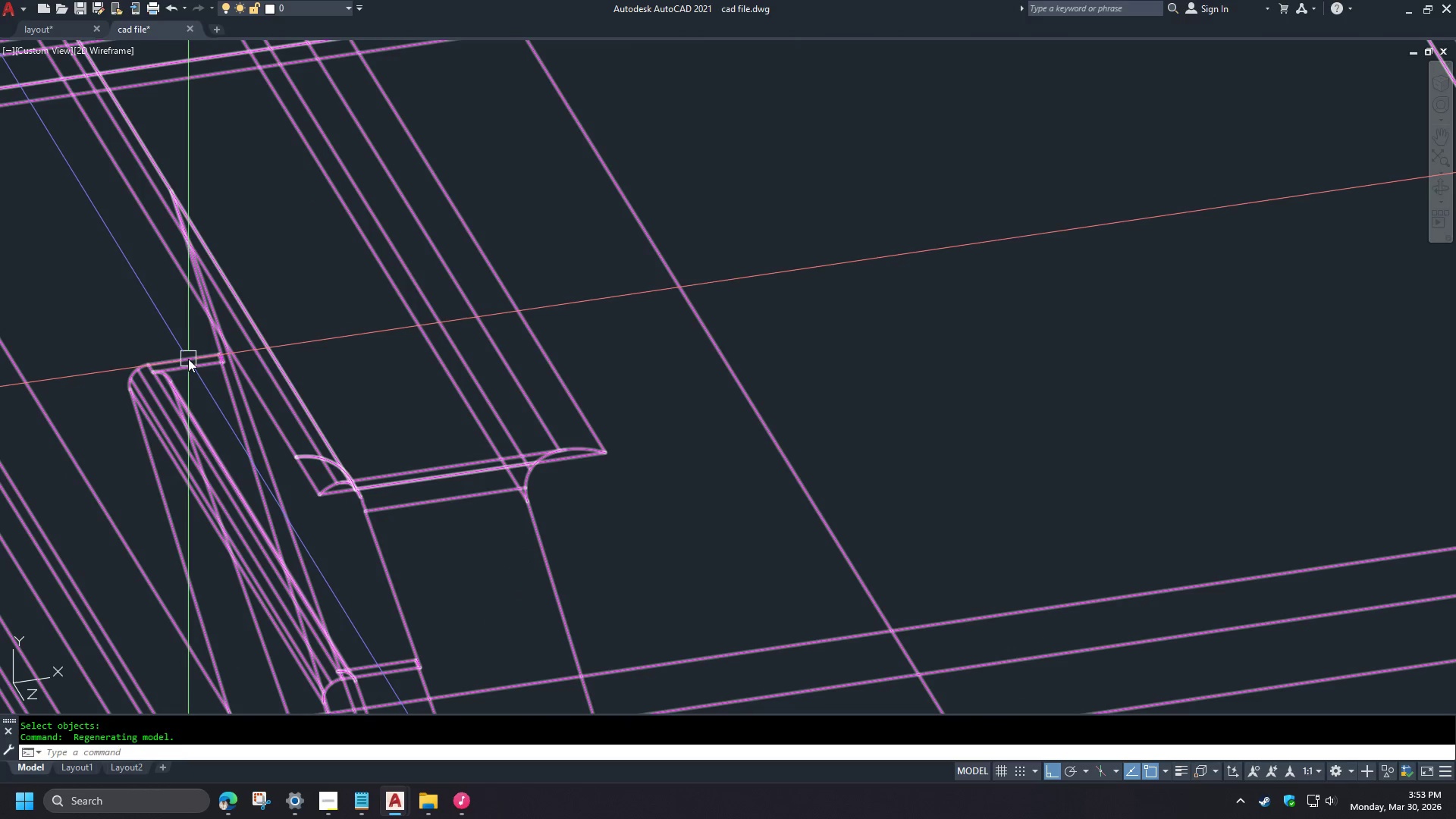 
hold_key(key=ShiftLeft, duration=1.22)
 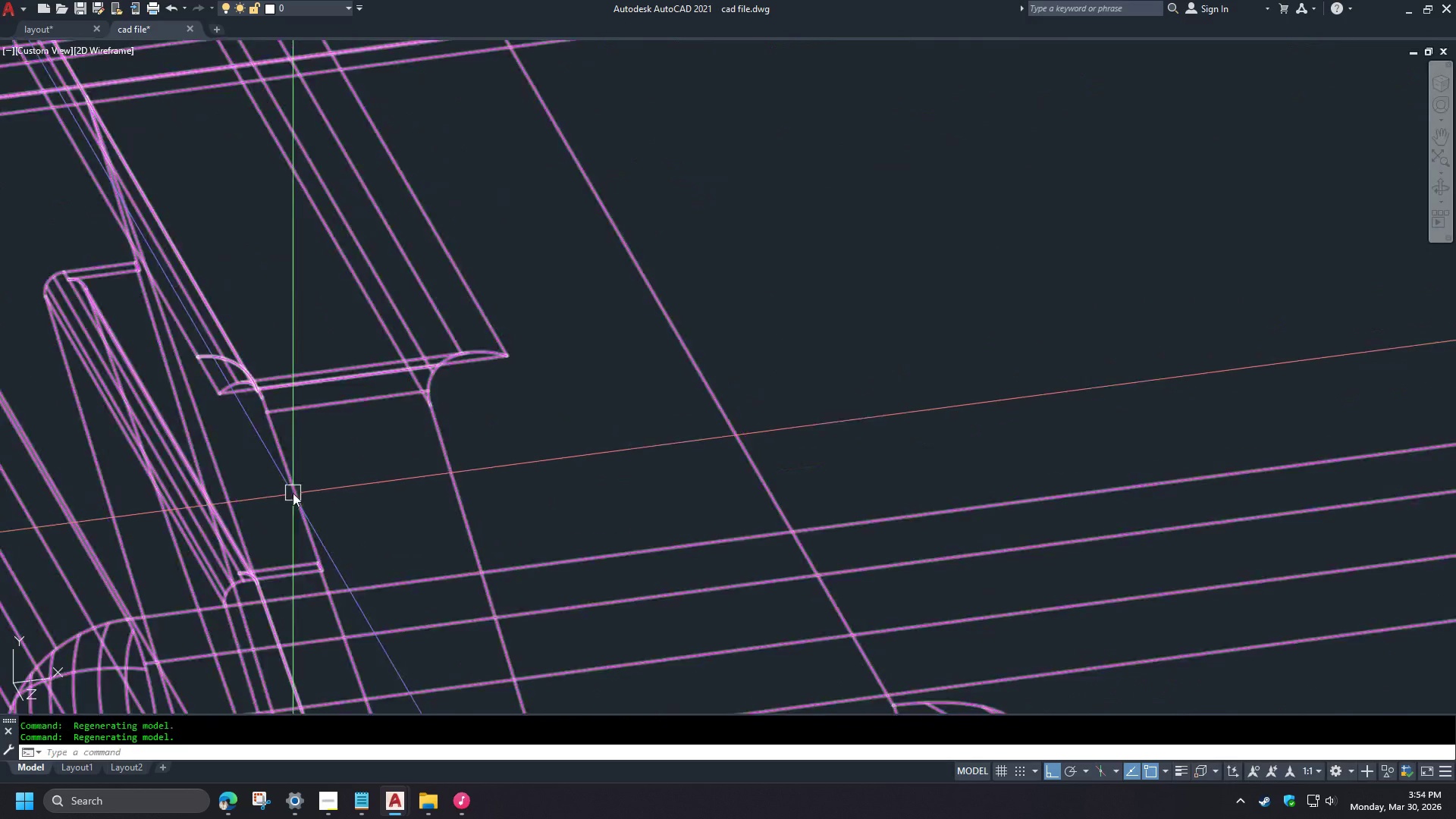 
scroll: coordinate [186, 352], scroll_direction: down, amount: 2.0
 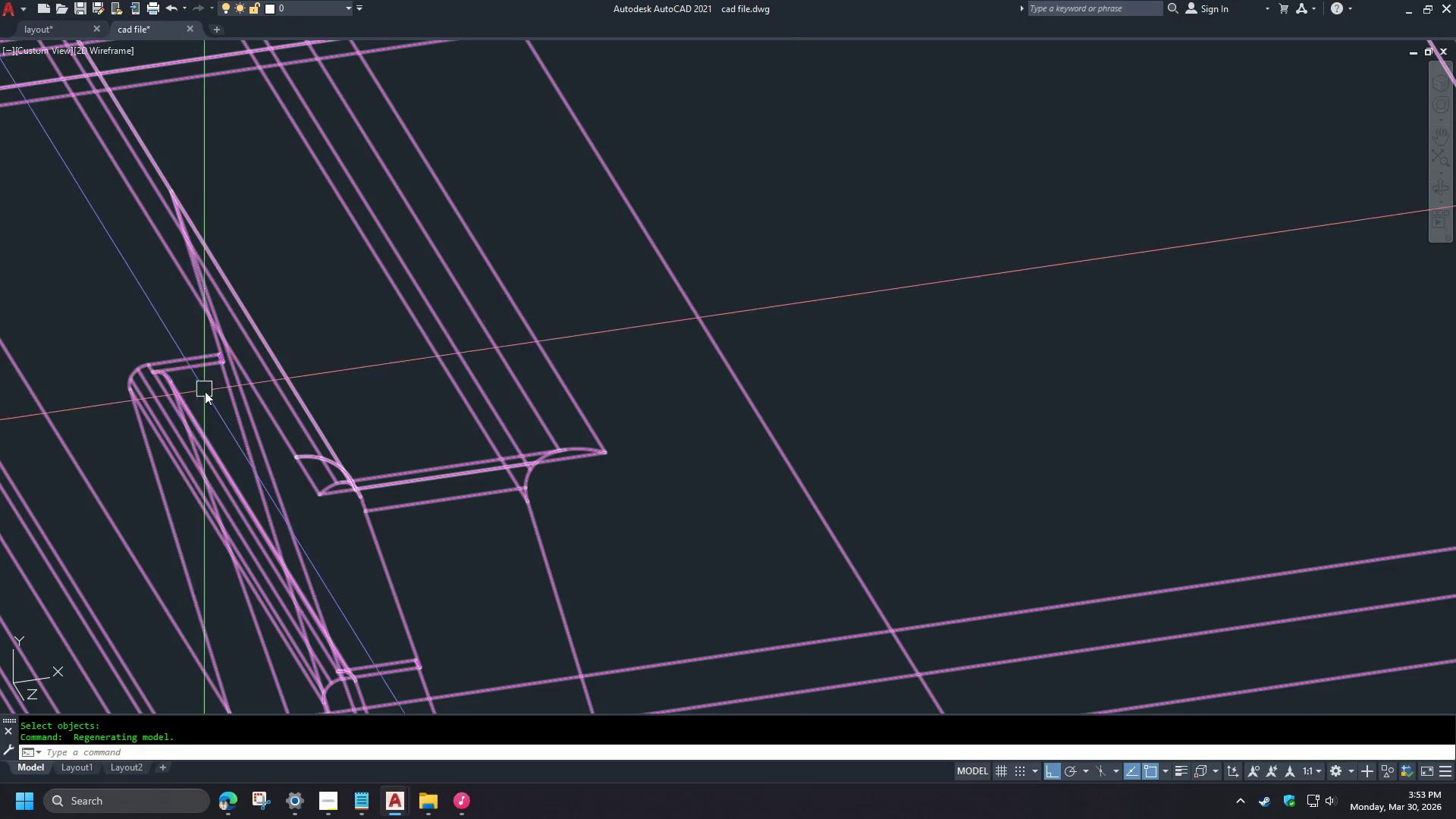 
hold_key(key=ShiftLeft, duration=1.36)
 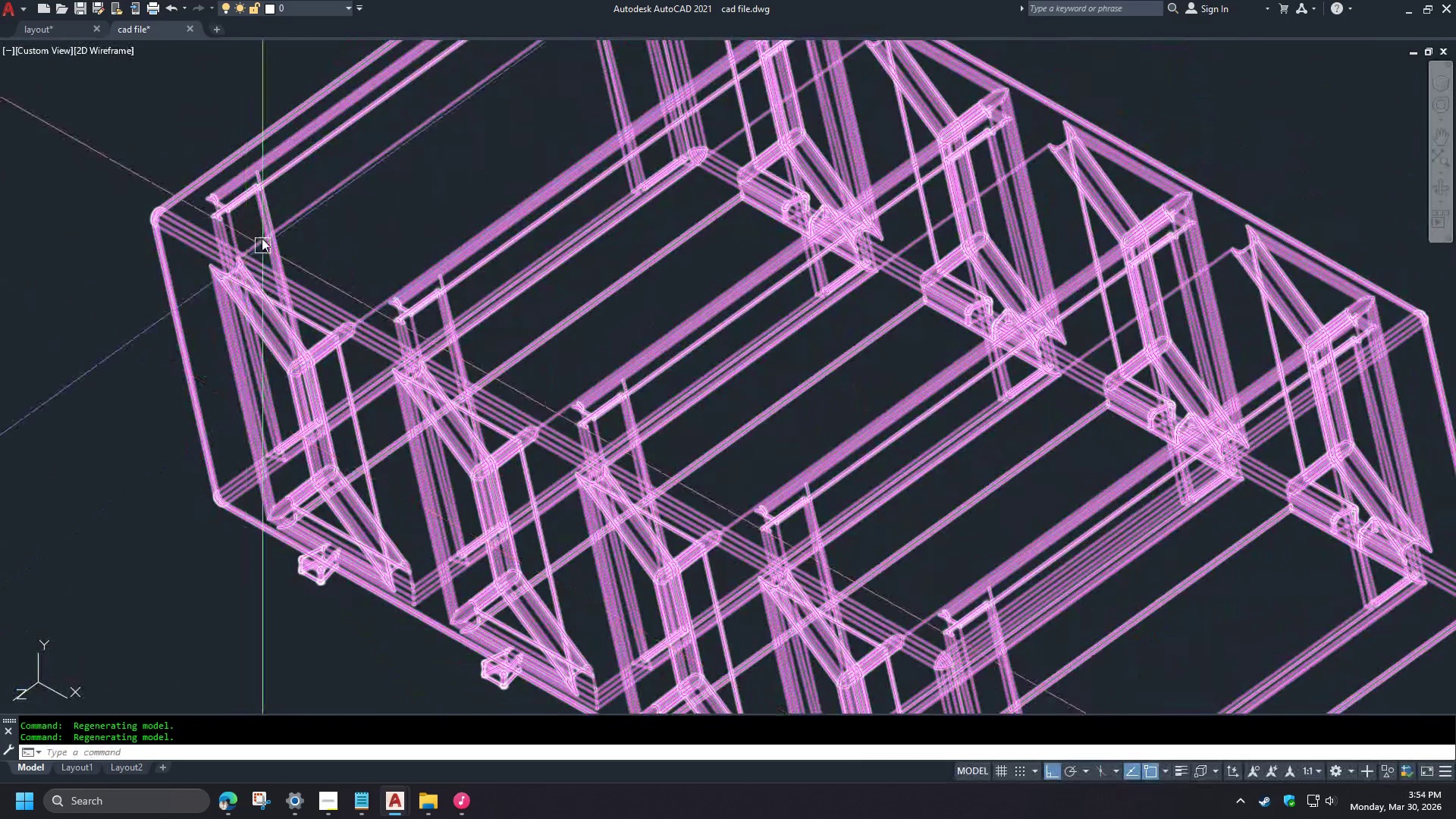 
scroll: coordinate [379, 427], scroll_direction: down, amount: 5.0
 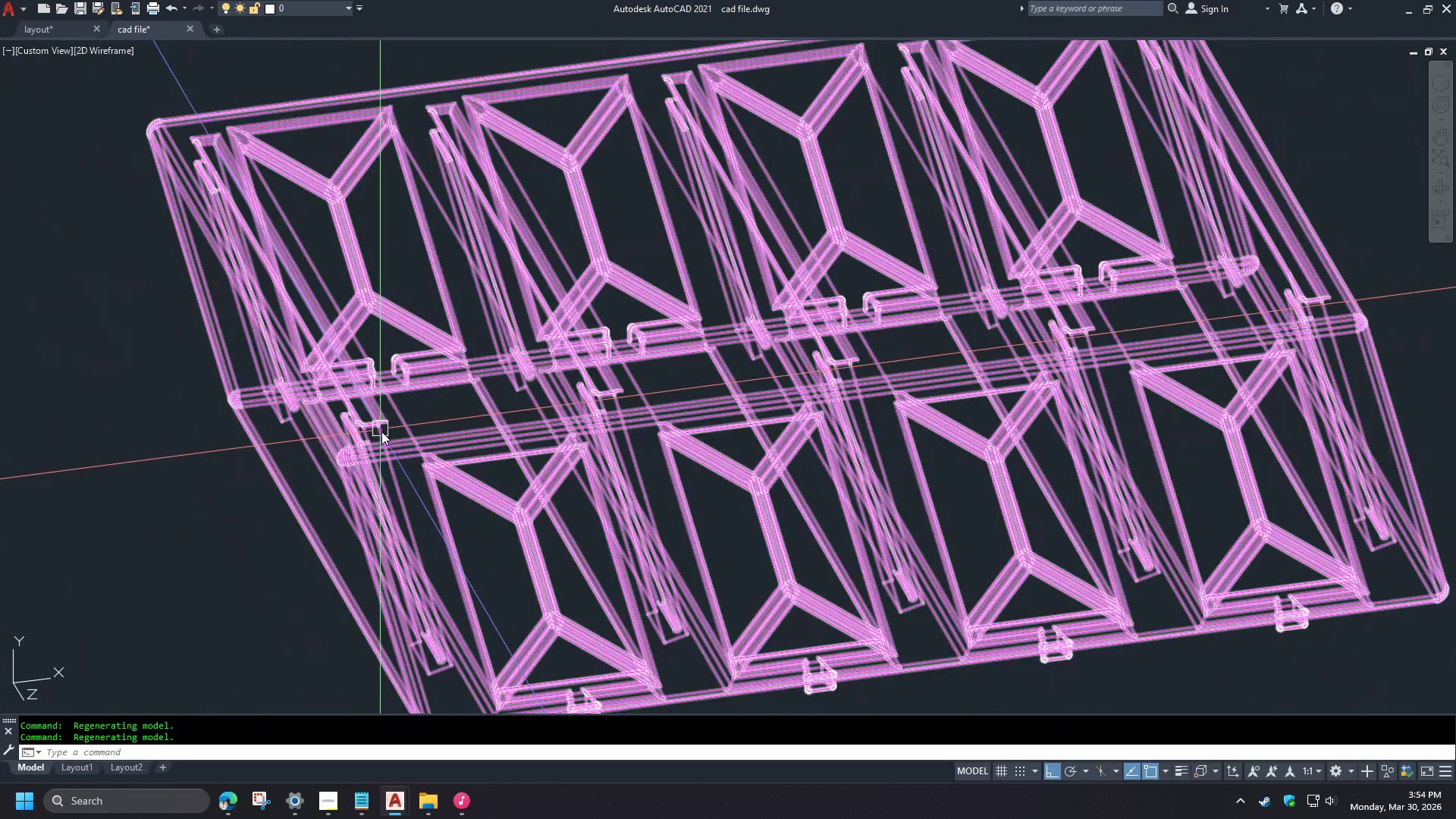 
hold_key(key=ShiftLeft, duration=1.51)
 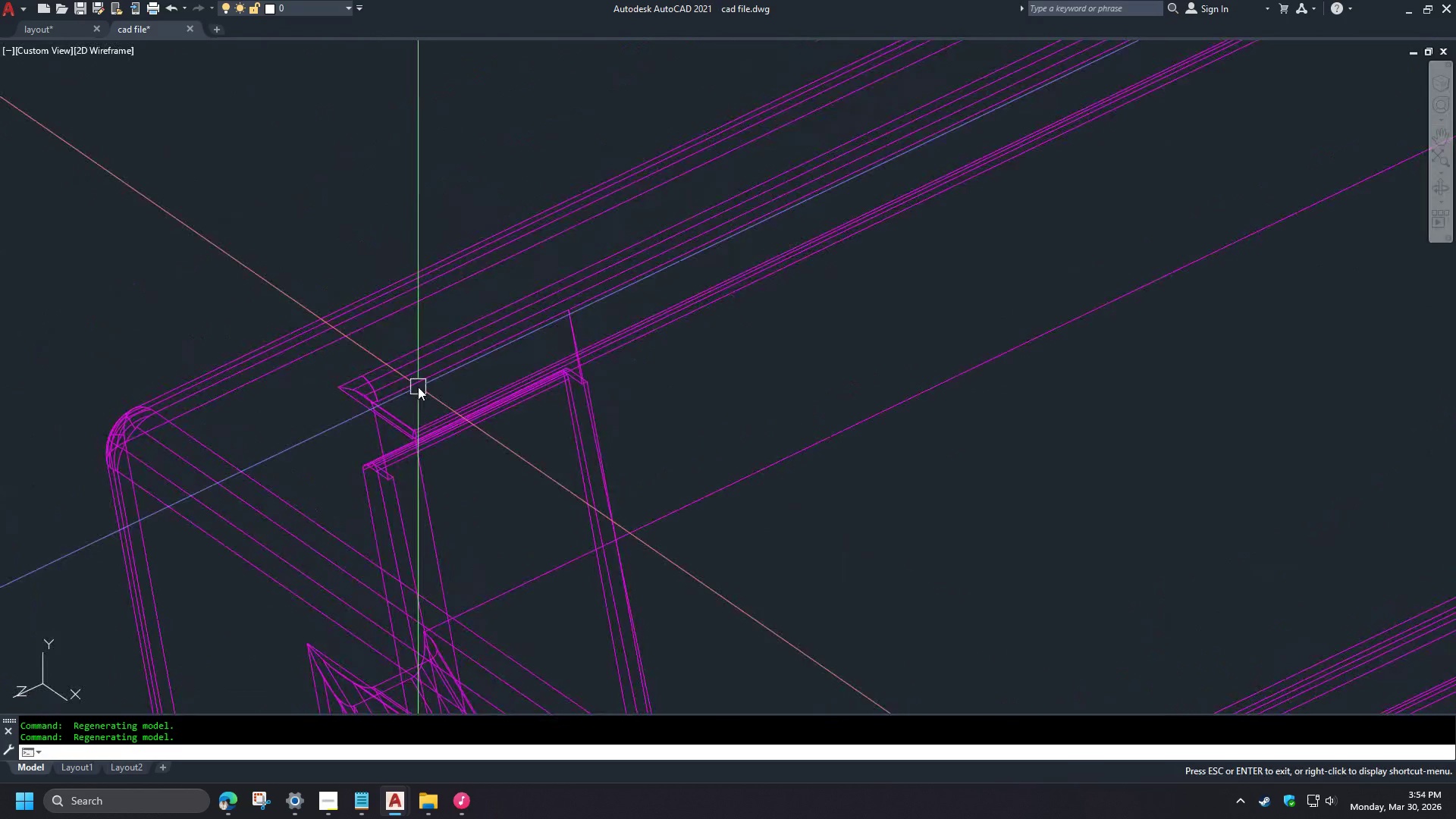 
scroll: coordinate [288, 213], scroll_direction: up, amount: 6.0
 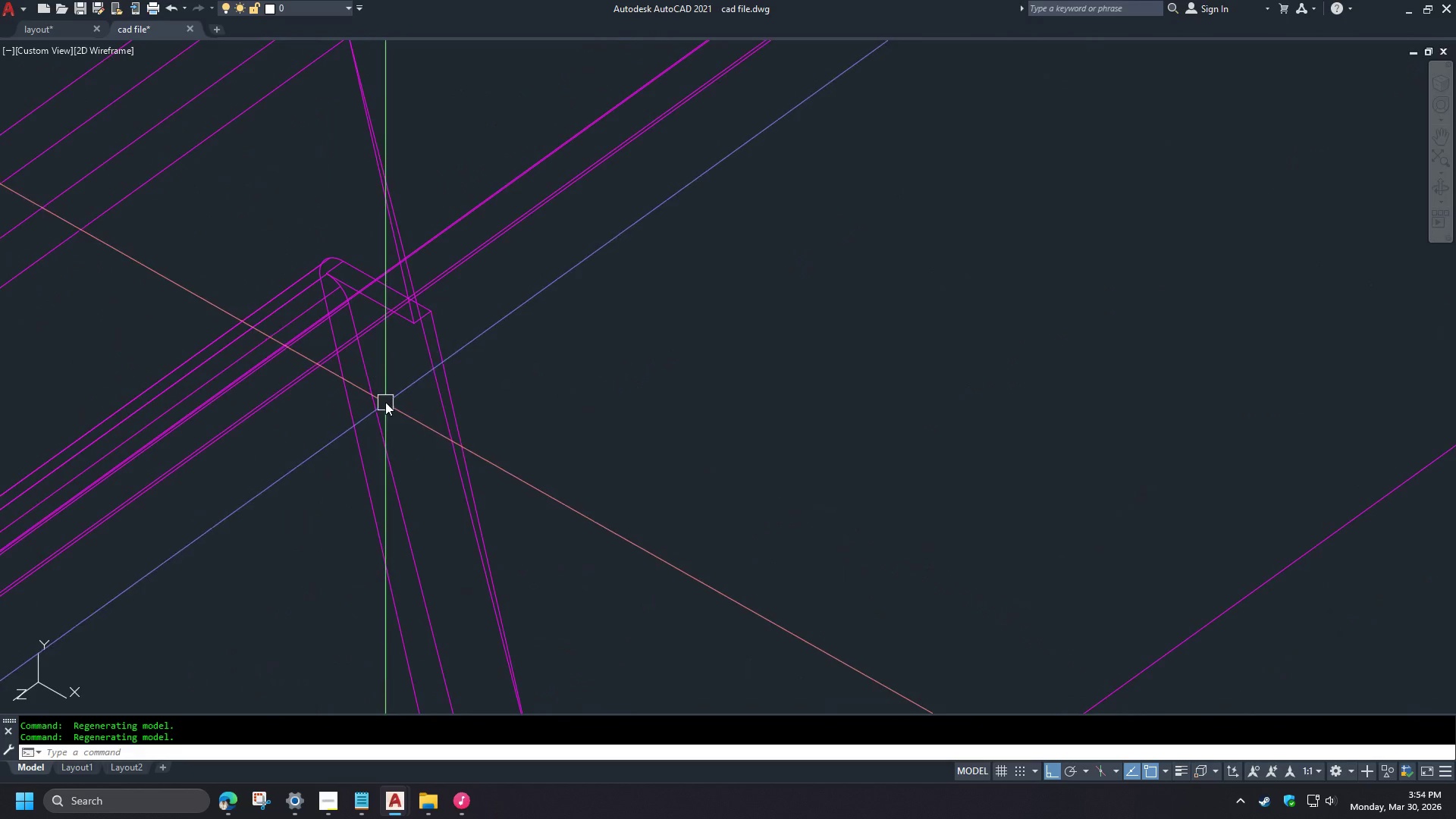 
key(Shift+ShiftLeft)
 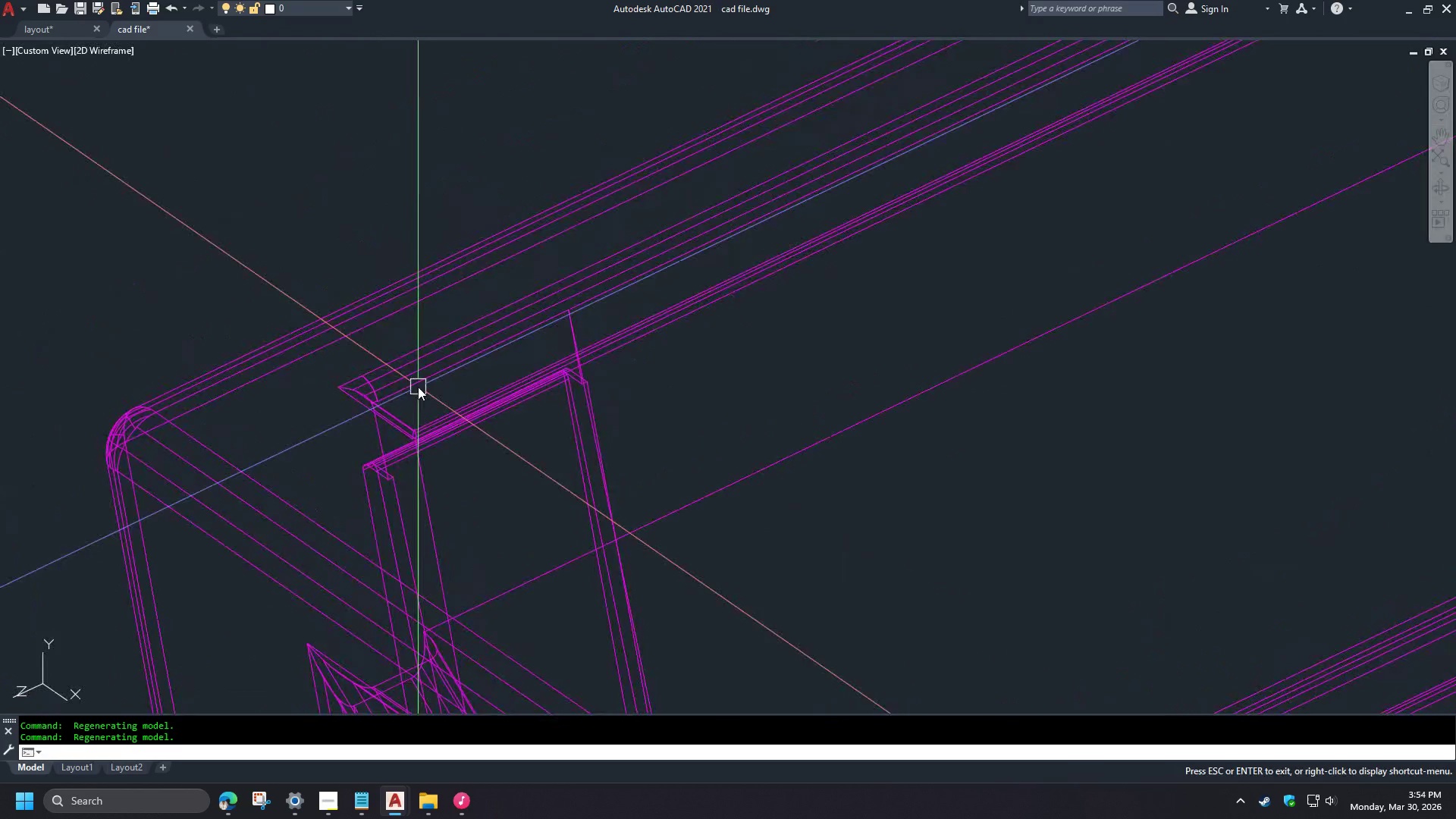 
key(Shift+ShiftLeft)
 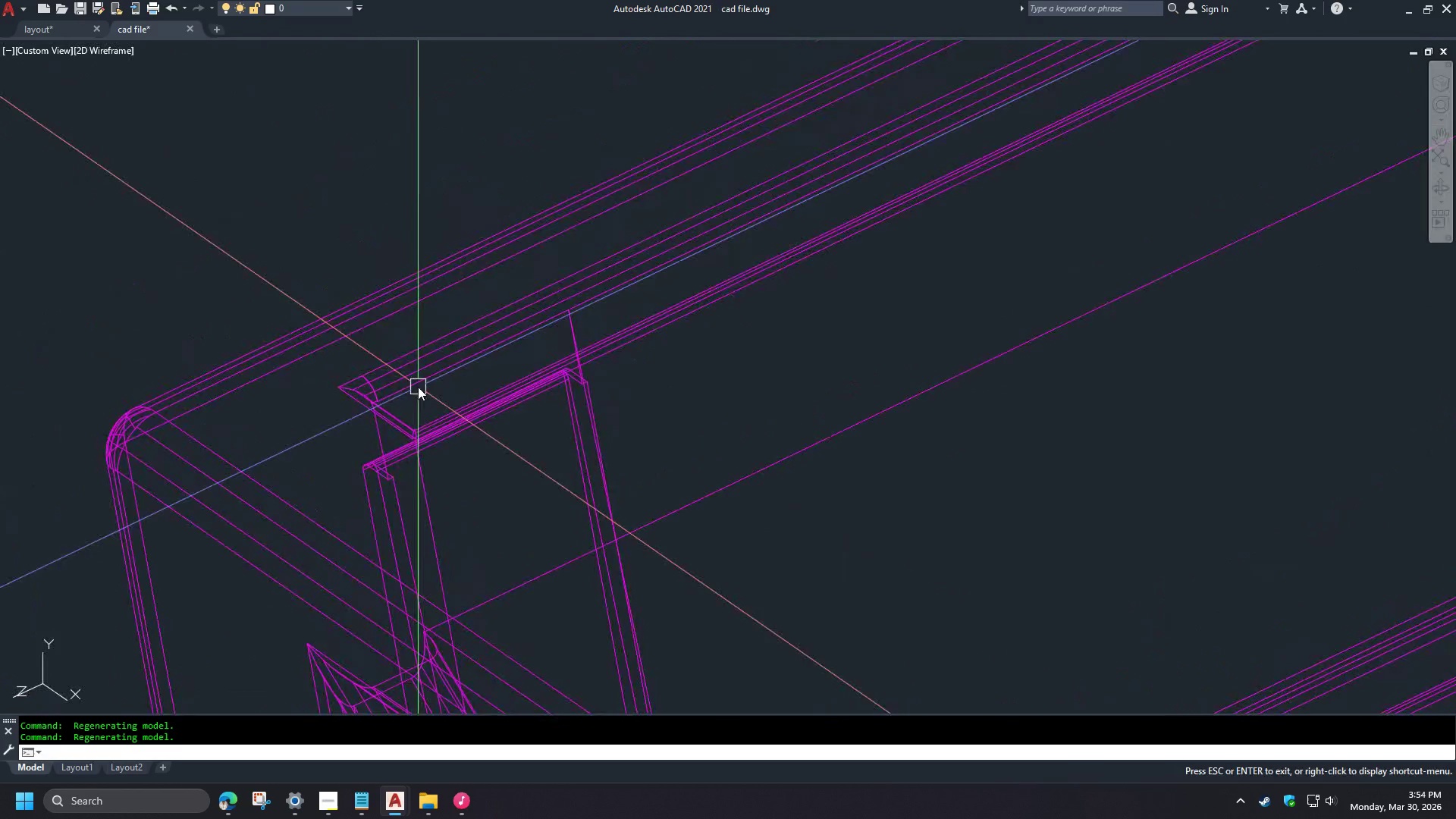 
key(Shift+ShiftLeft)
 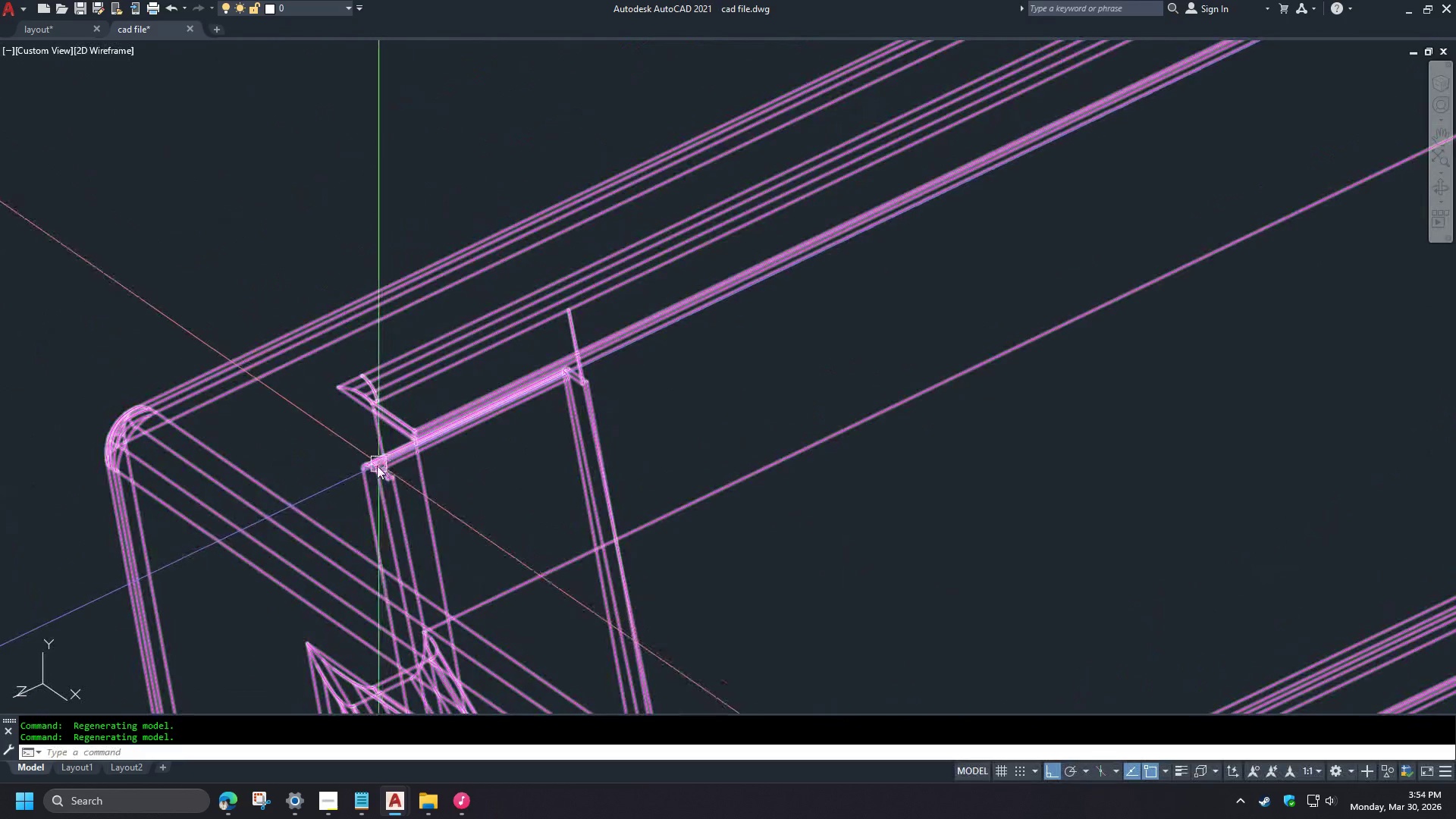 
scroll: coordinate [371, 340], scroll_direction: down, amount: 3.0
 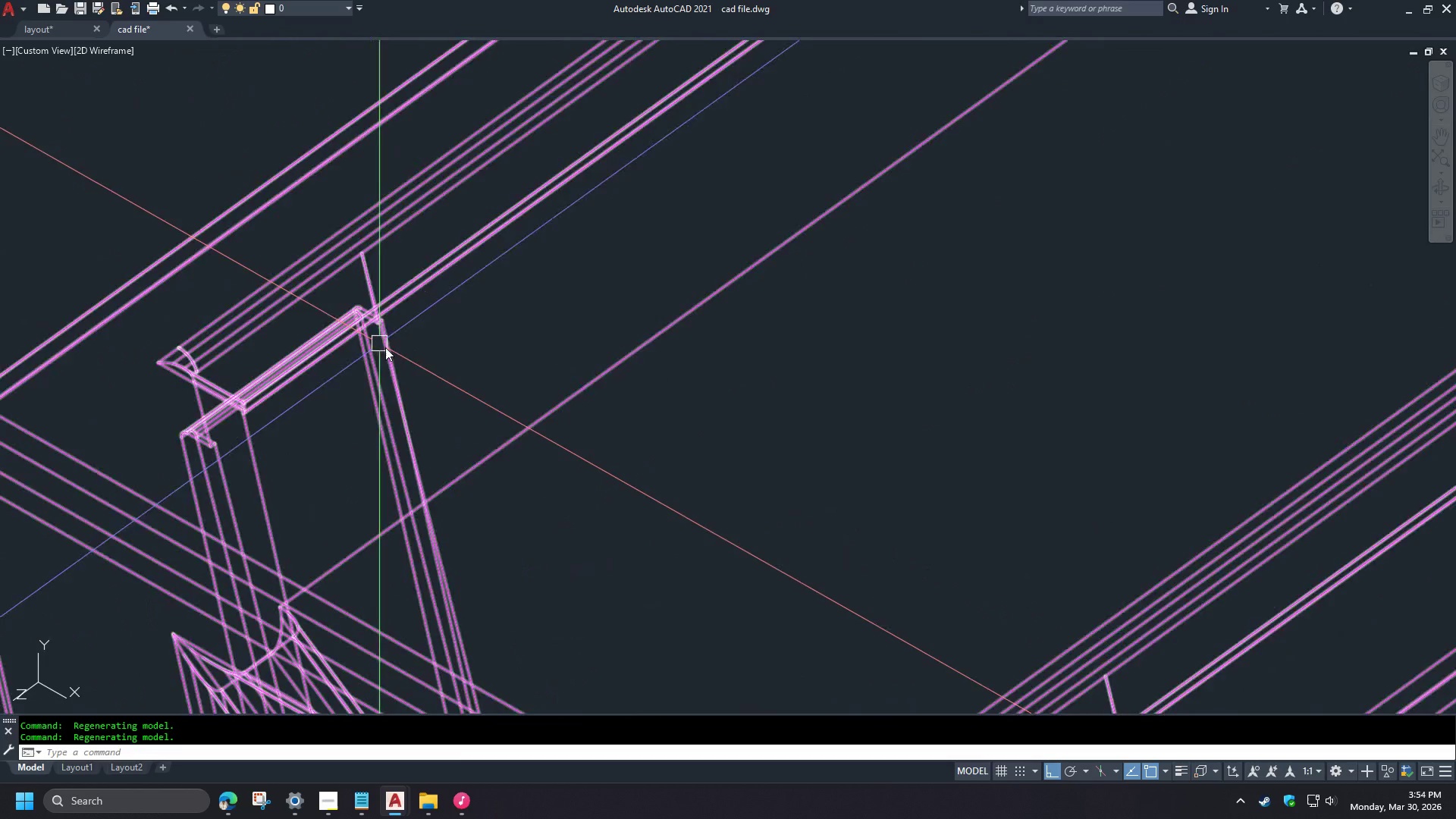 
hold_key(key=ShiftLeft, duration=1.06)
 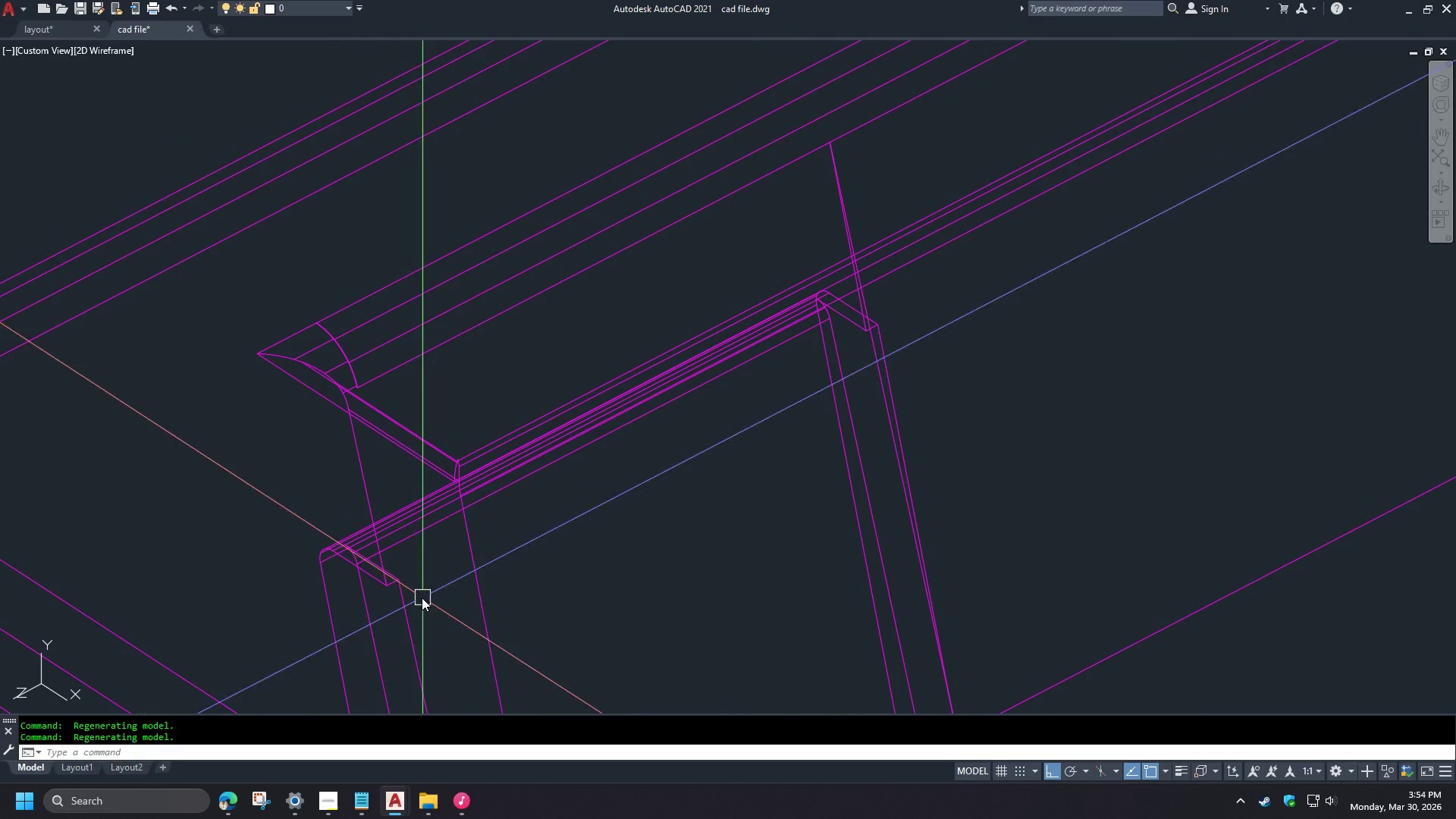 
scroll: coordinate [370, 485], scroll_direction: up, amount: 3.0
 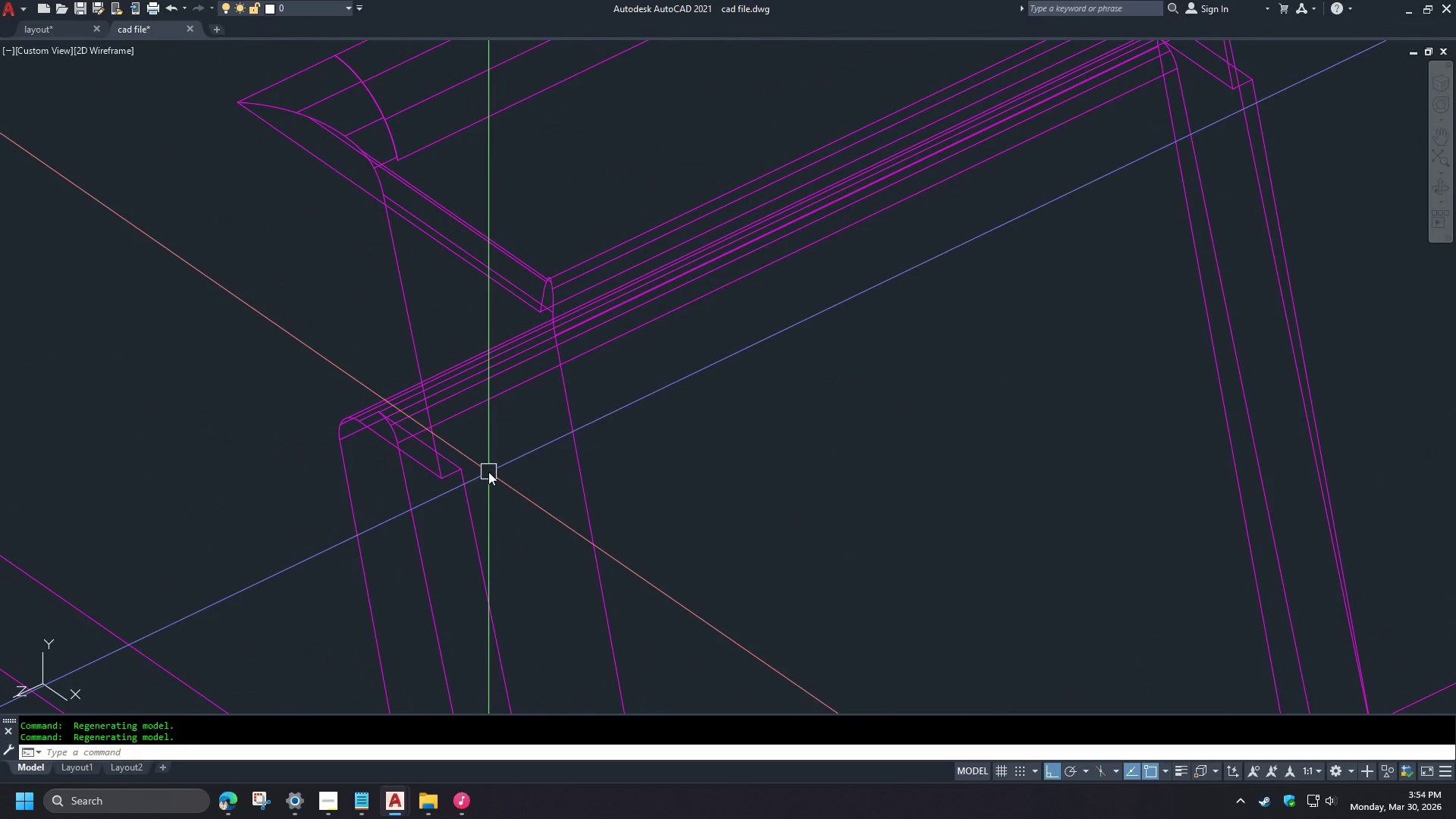 
scroll: coordinate [488, 471], scroll_direction: down, amount: 1.0
 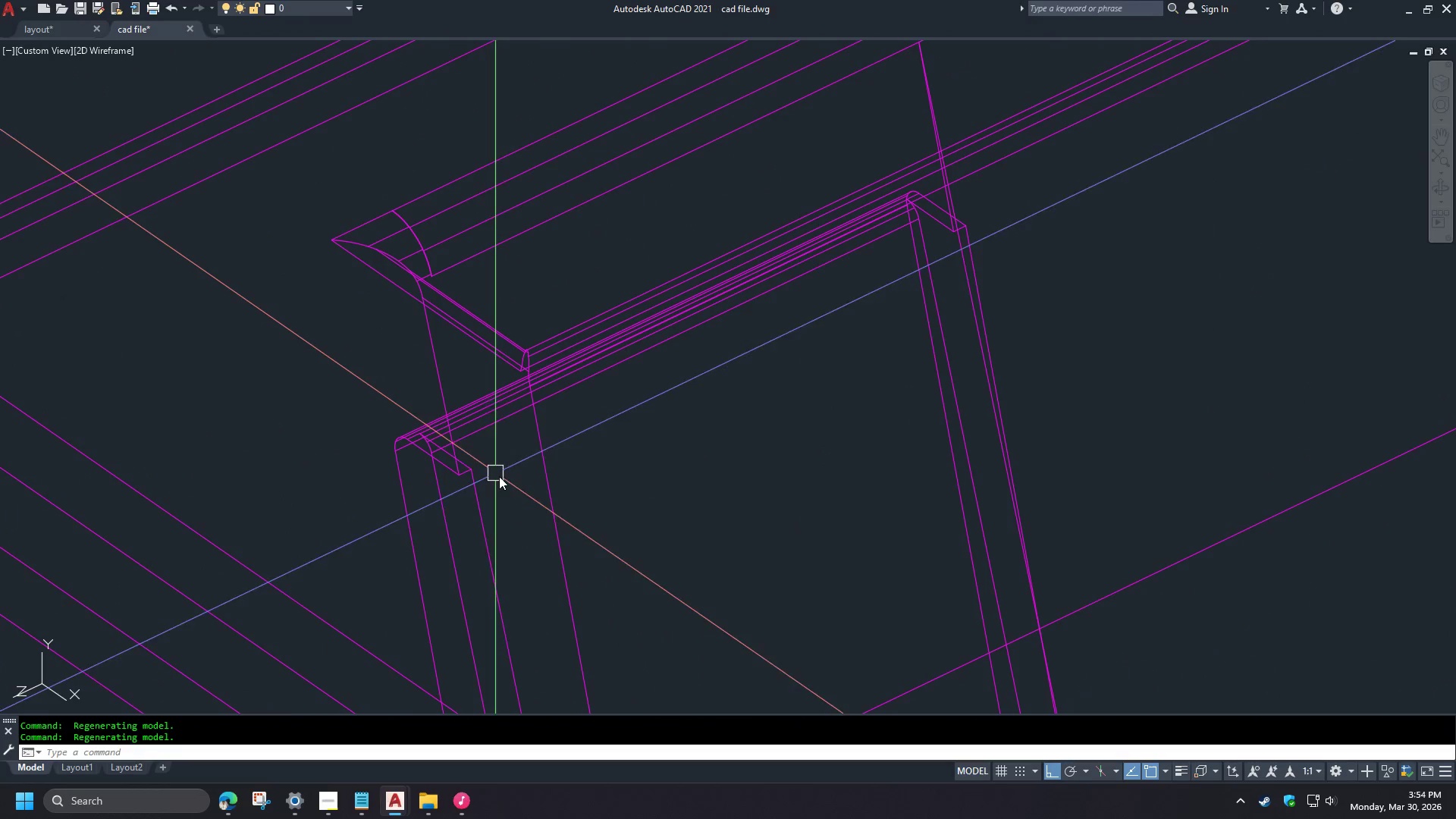 
scroll: coordinate [410, 595], scroll_direction: up, amount: 2.0
 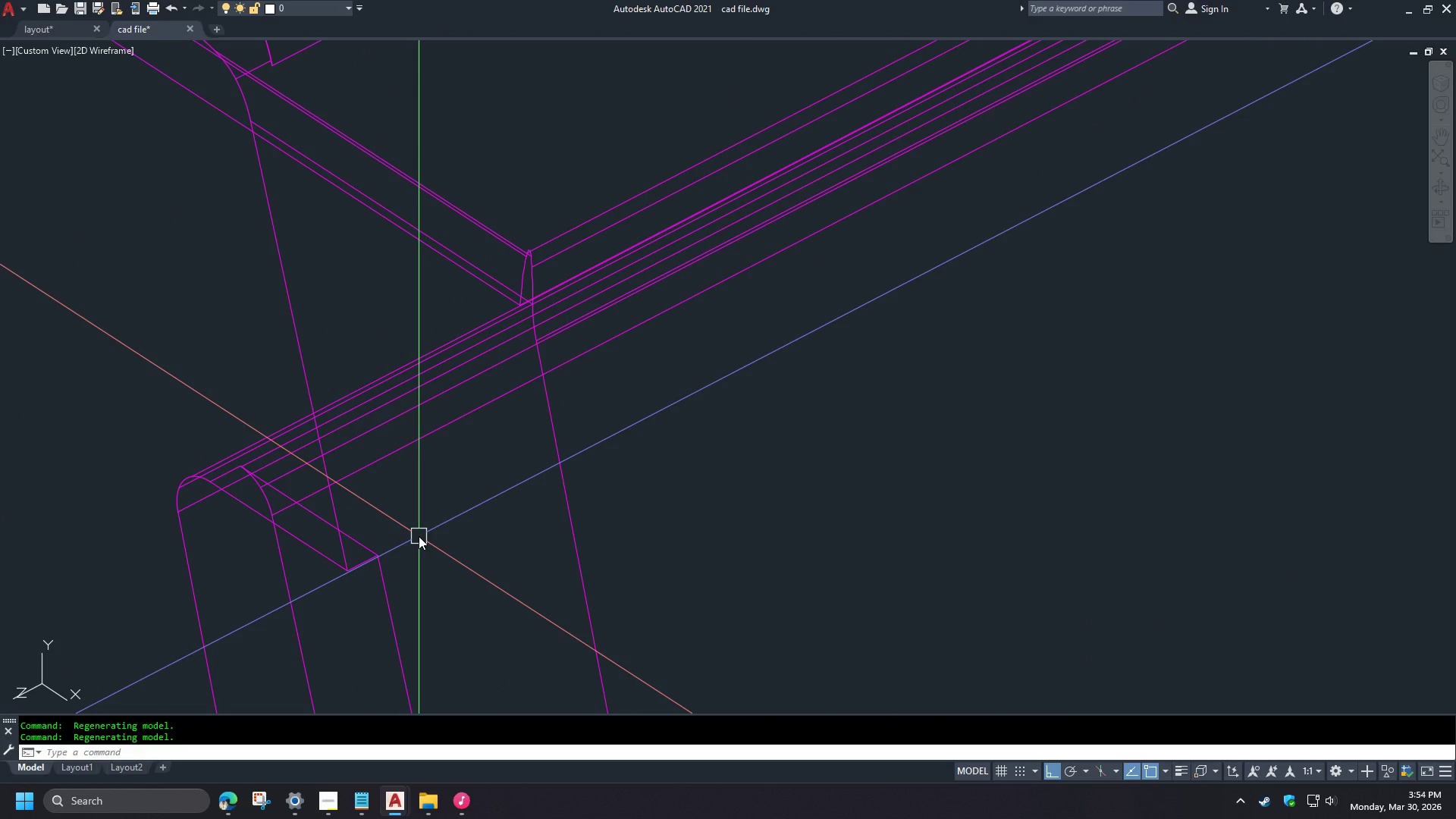 
scroll: coordinate [419, 535], scroll_direction: down, amount: 2.0
 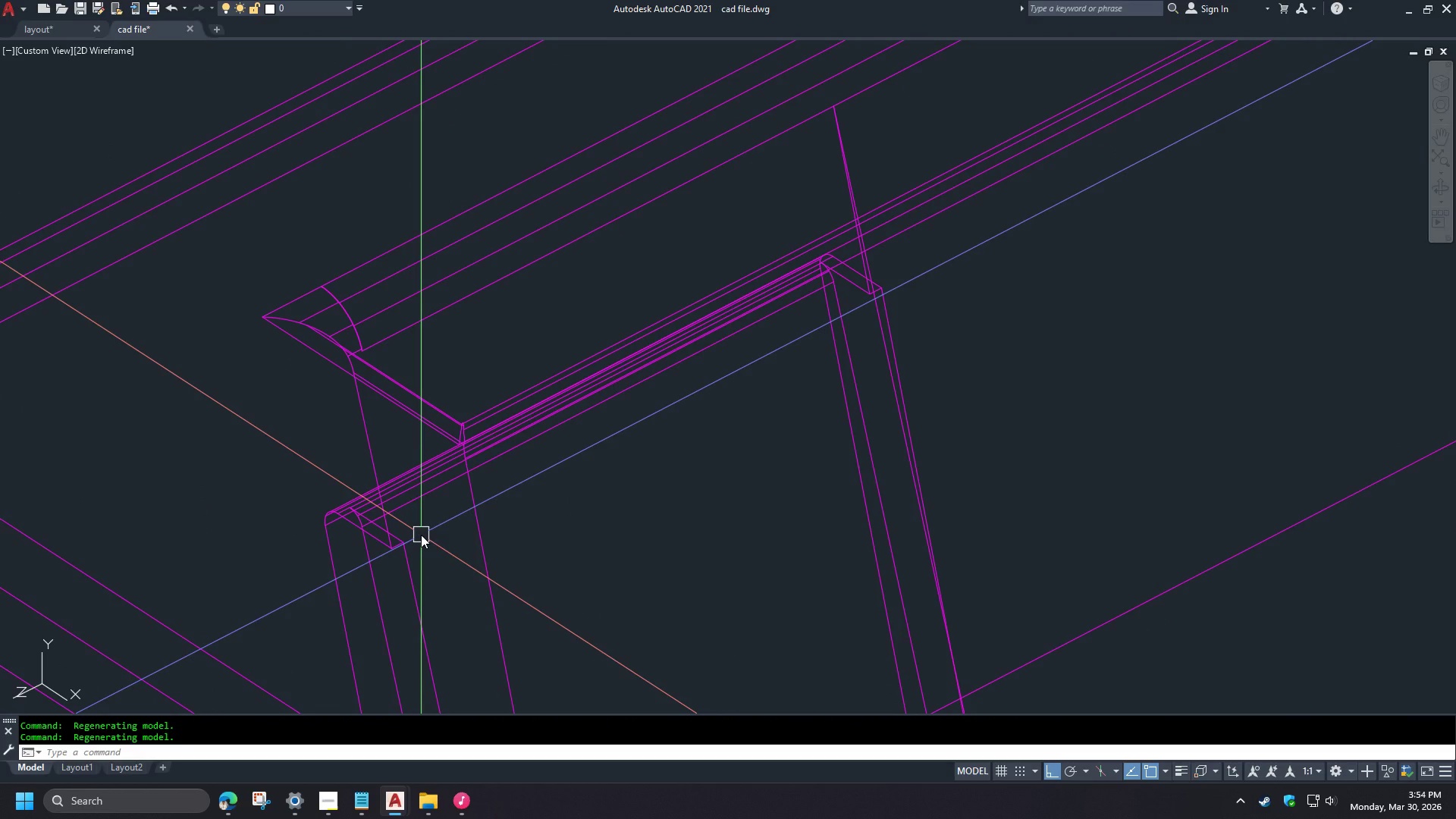 
hold_key(key=ShiftLeft, duration=0.78)
 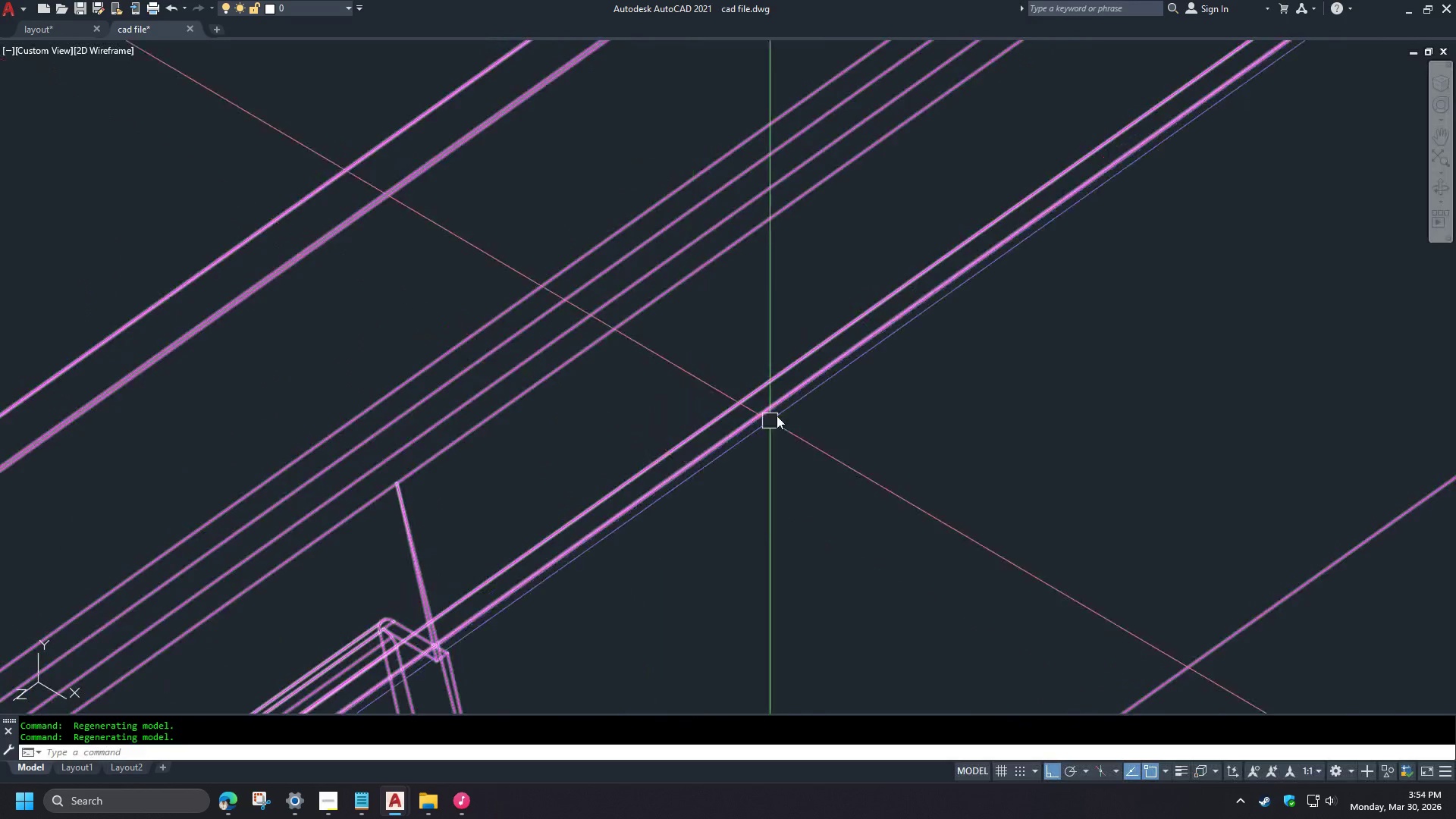 
scroll: coordinate [422, 535], scroll_direction: down, amount: 1.0
 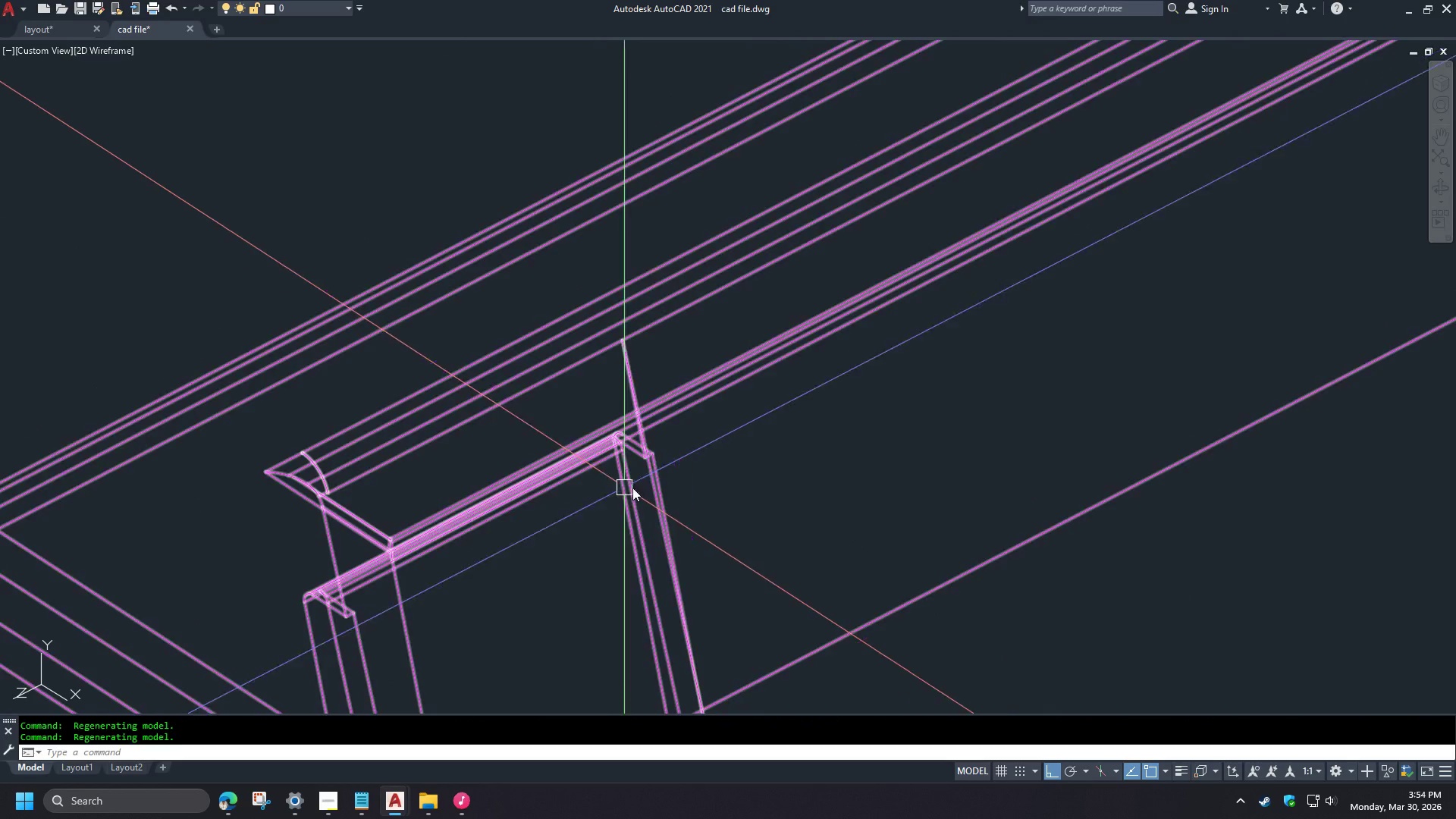 
hold_key(key=ShiftLeft, duration=1.17)
 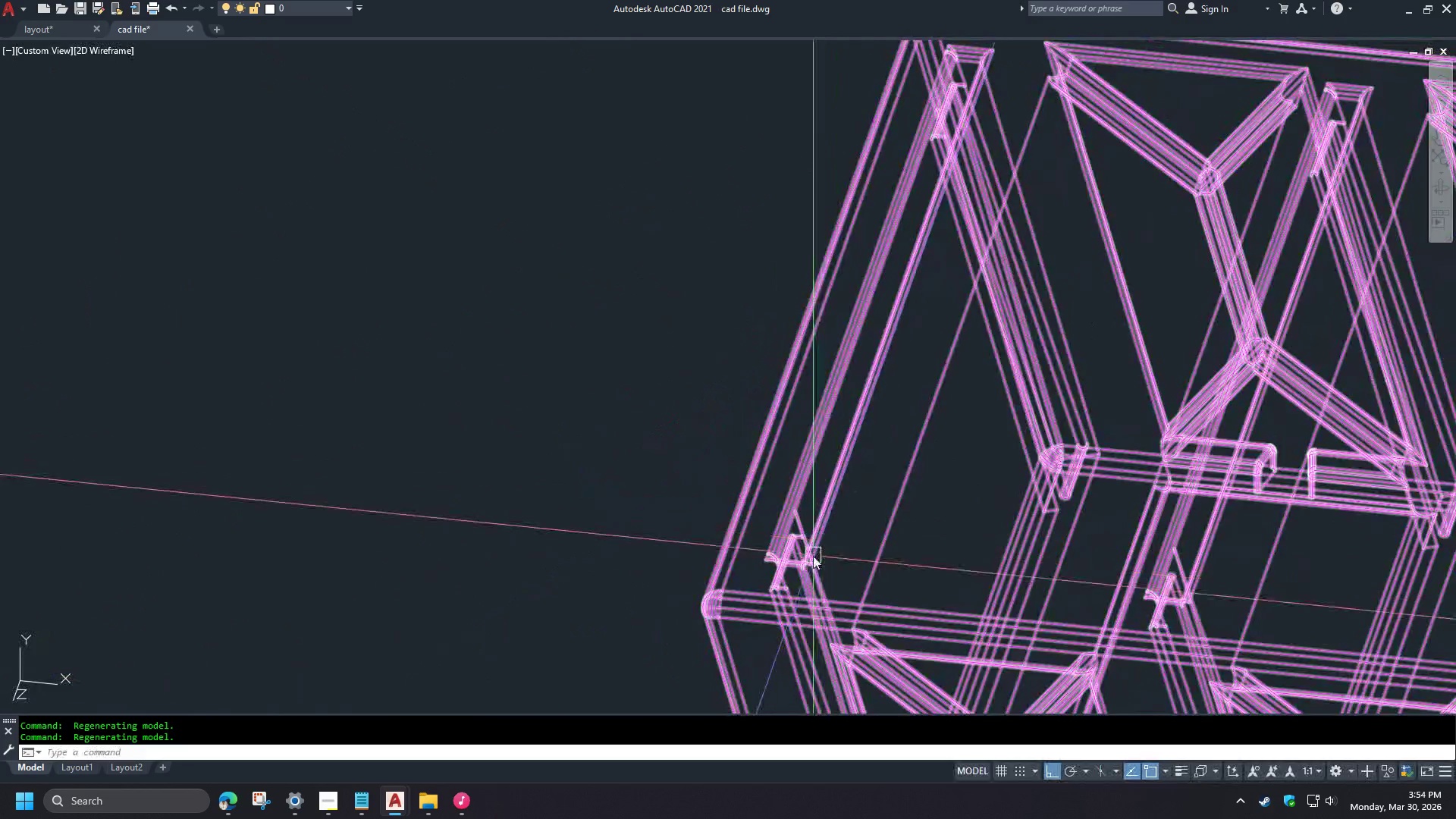 
scroll: coordinate [635, 448], scroll_direction: up, amount: 1.0
 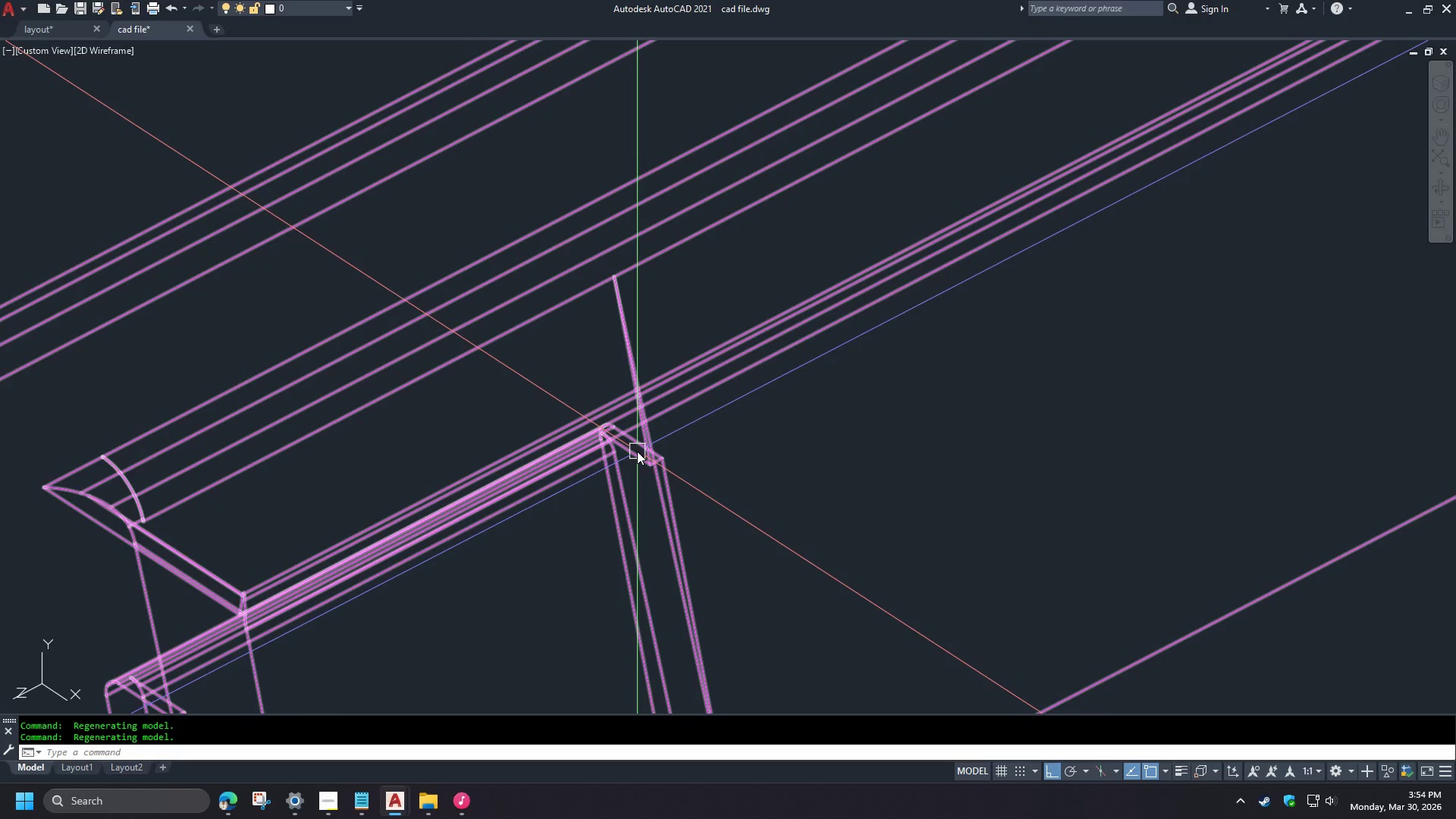 
scroll: coordinate [823, 378], scroll_direction: down, amount: 4.0
 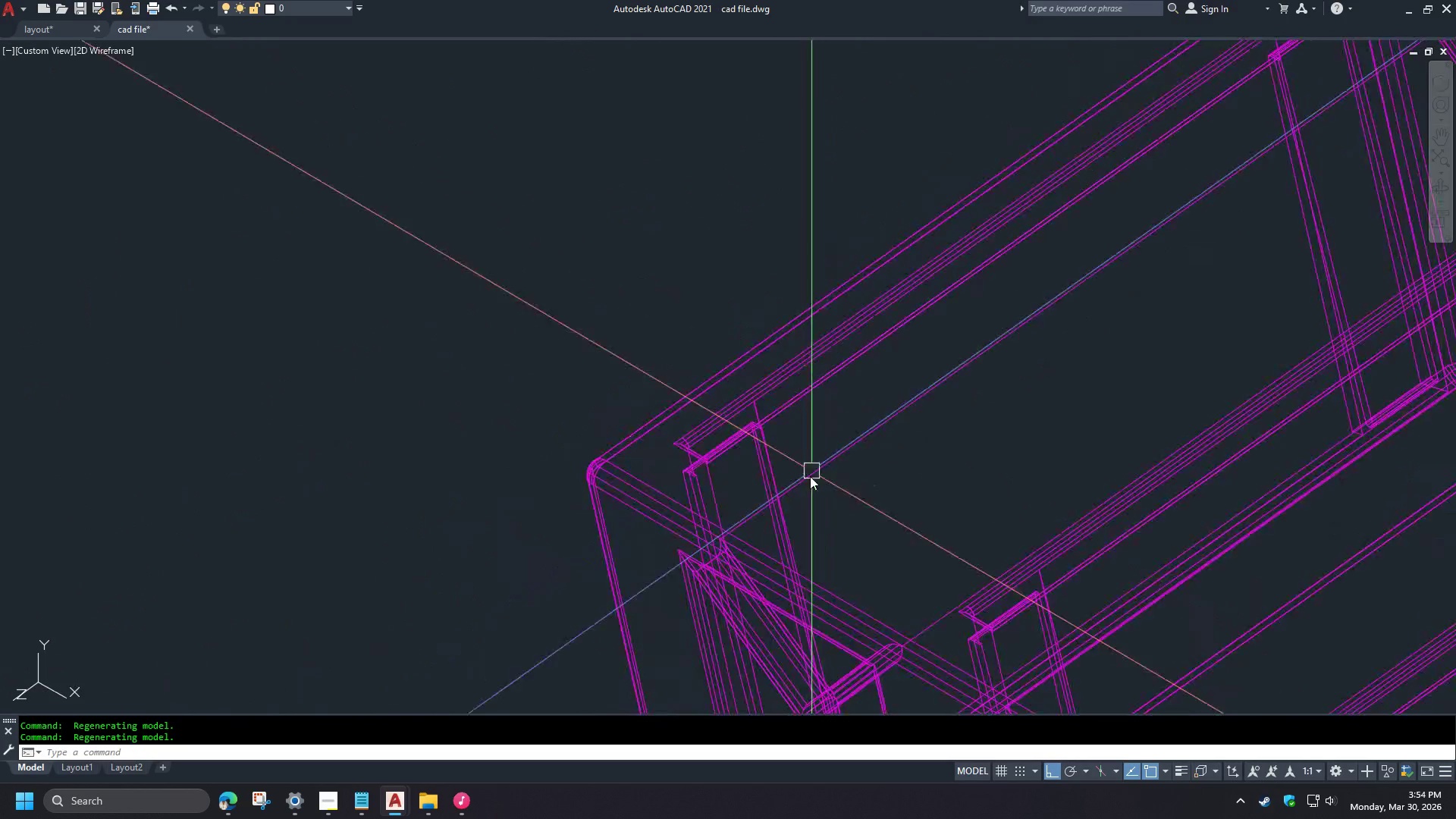 
scroll: coordinate [780, 476], scroll_direction: up, amount: 6.0
 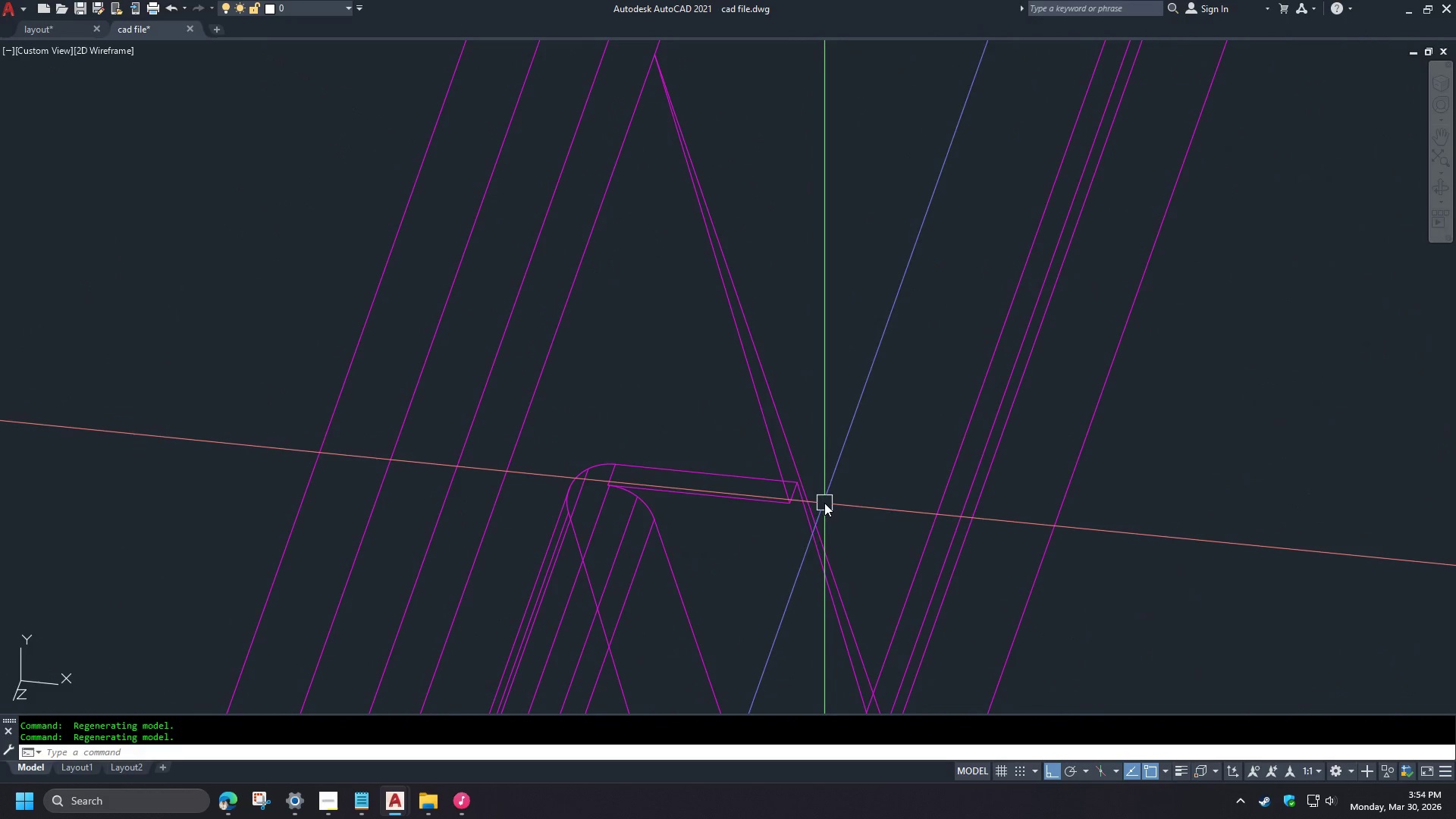 
type(vs s )
 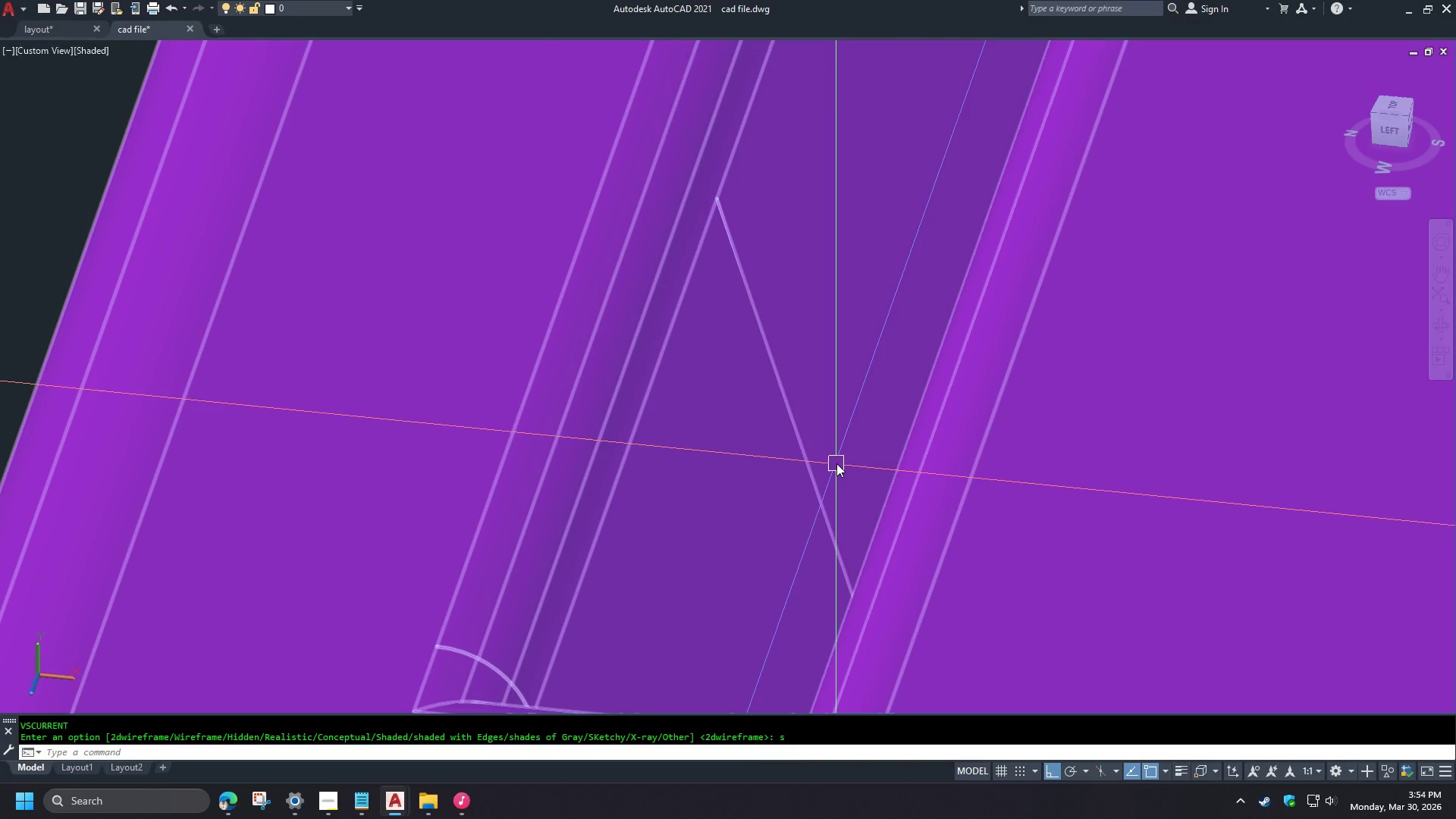 
scroll: coordinate [824, 464], scroll_direction: down, amount: 4.0
 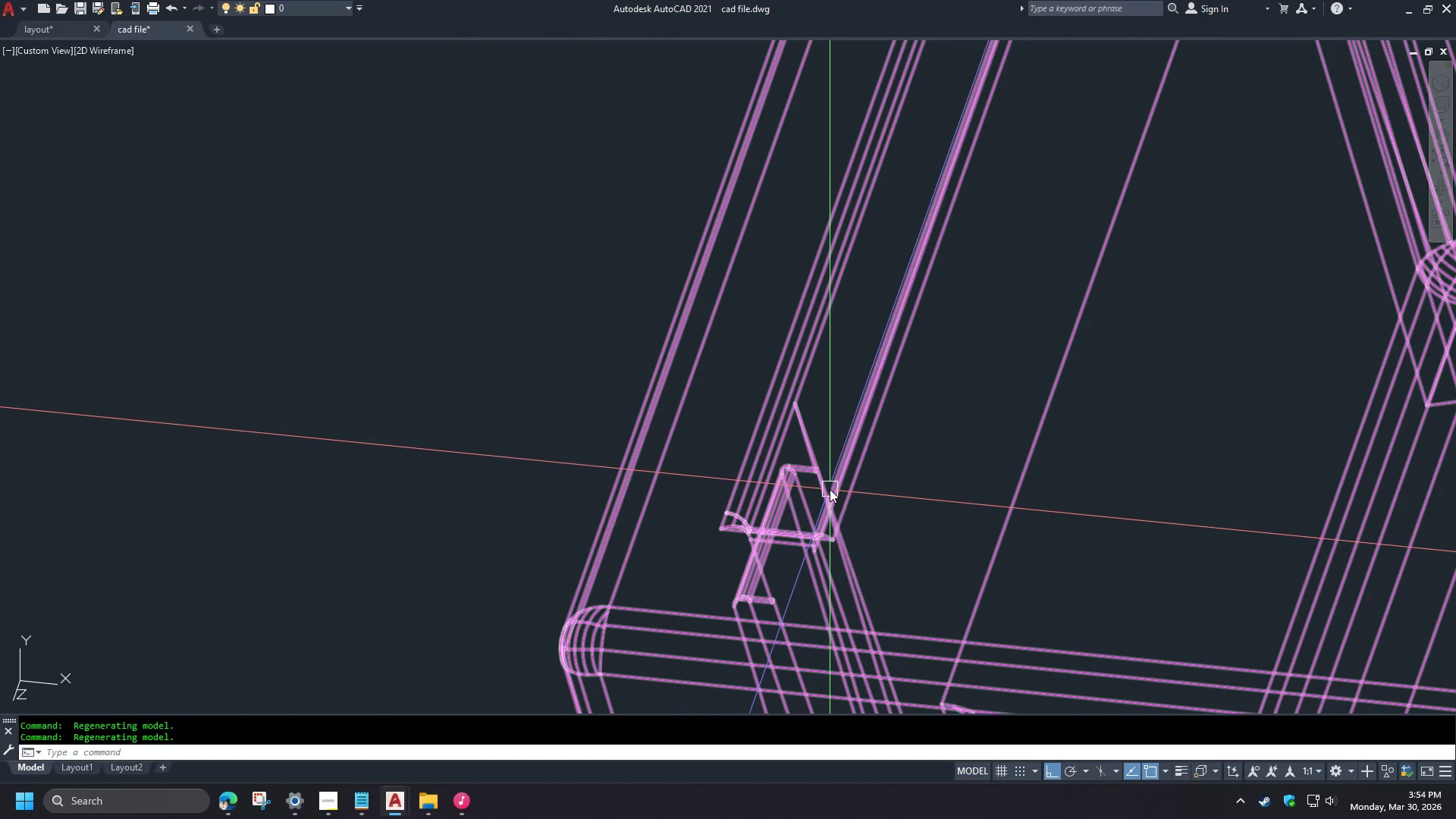 
type(vs )
 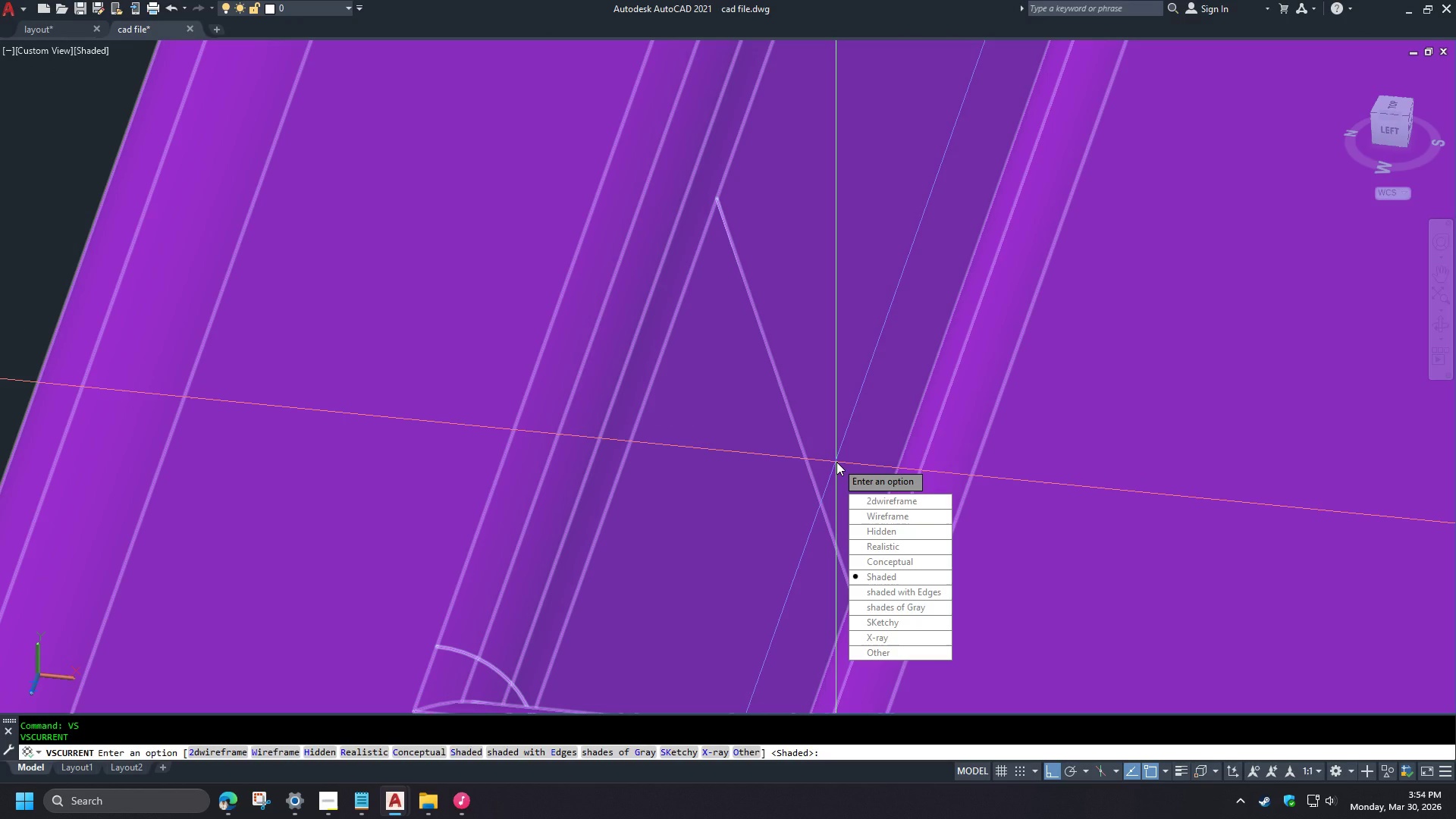 
scroll: coordinate [820, 433], scroll_direction: up, amount: 3.0
 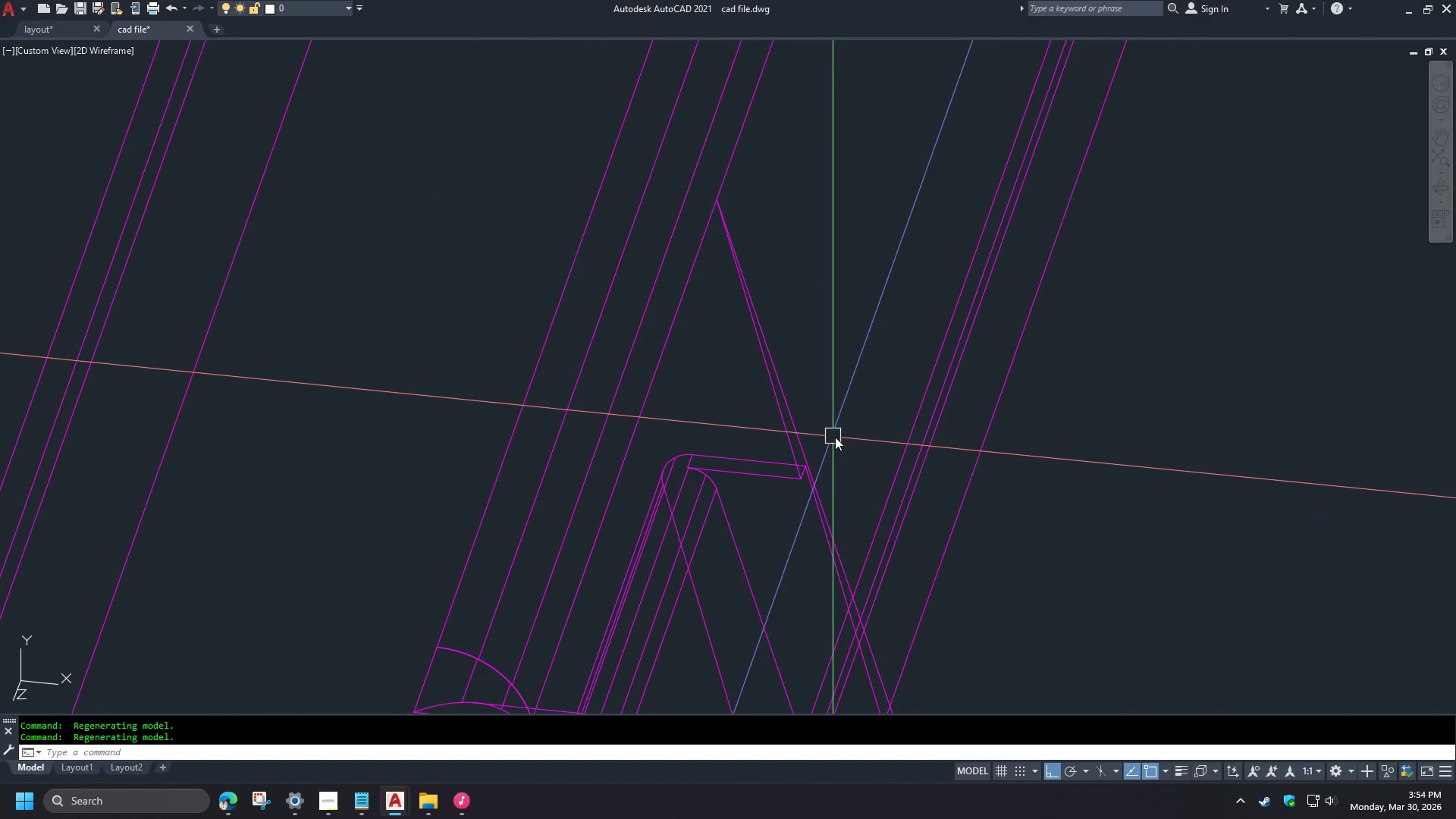 
key(G)
 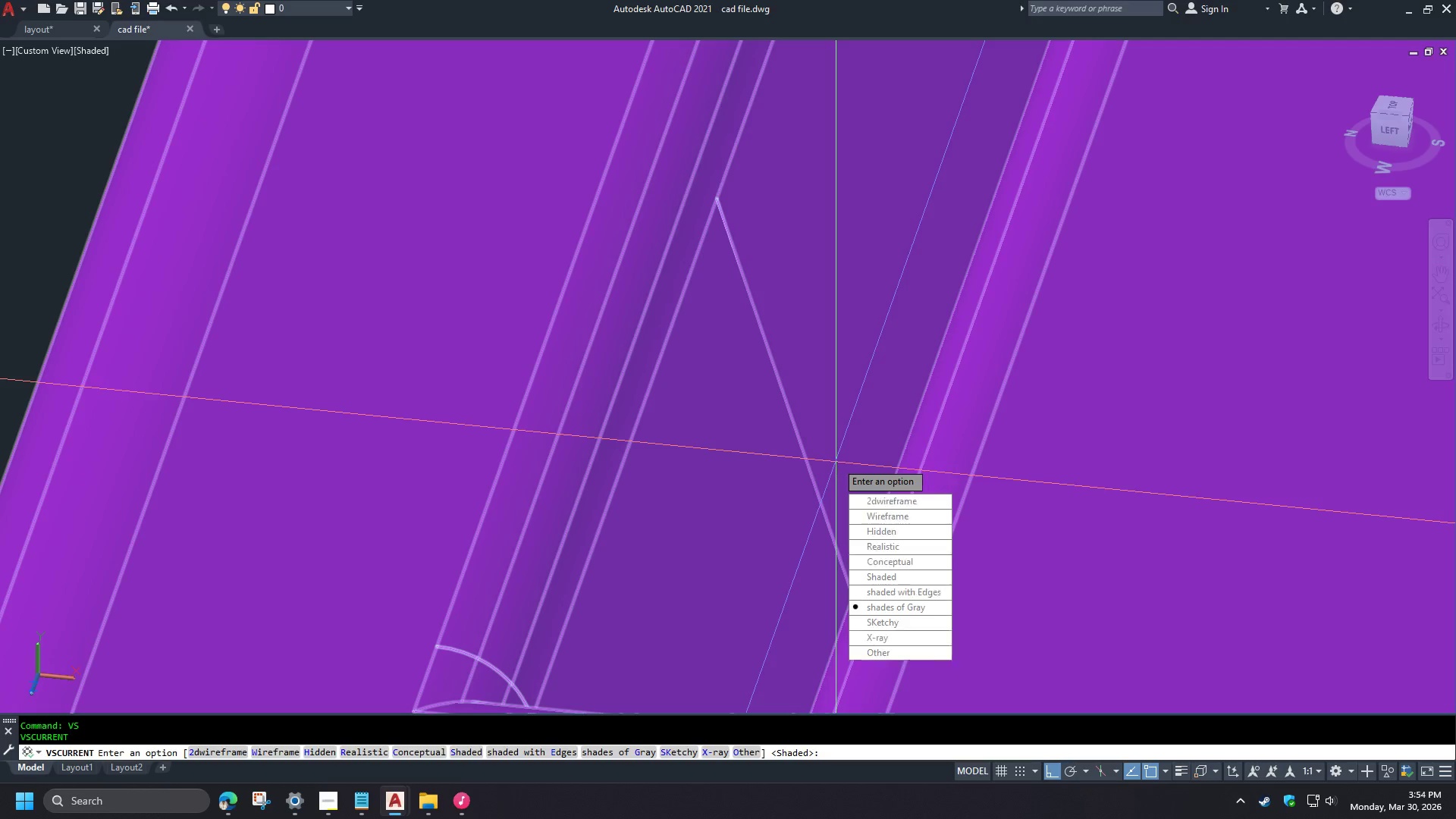 
key(Space)
 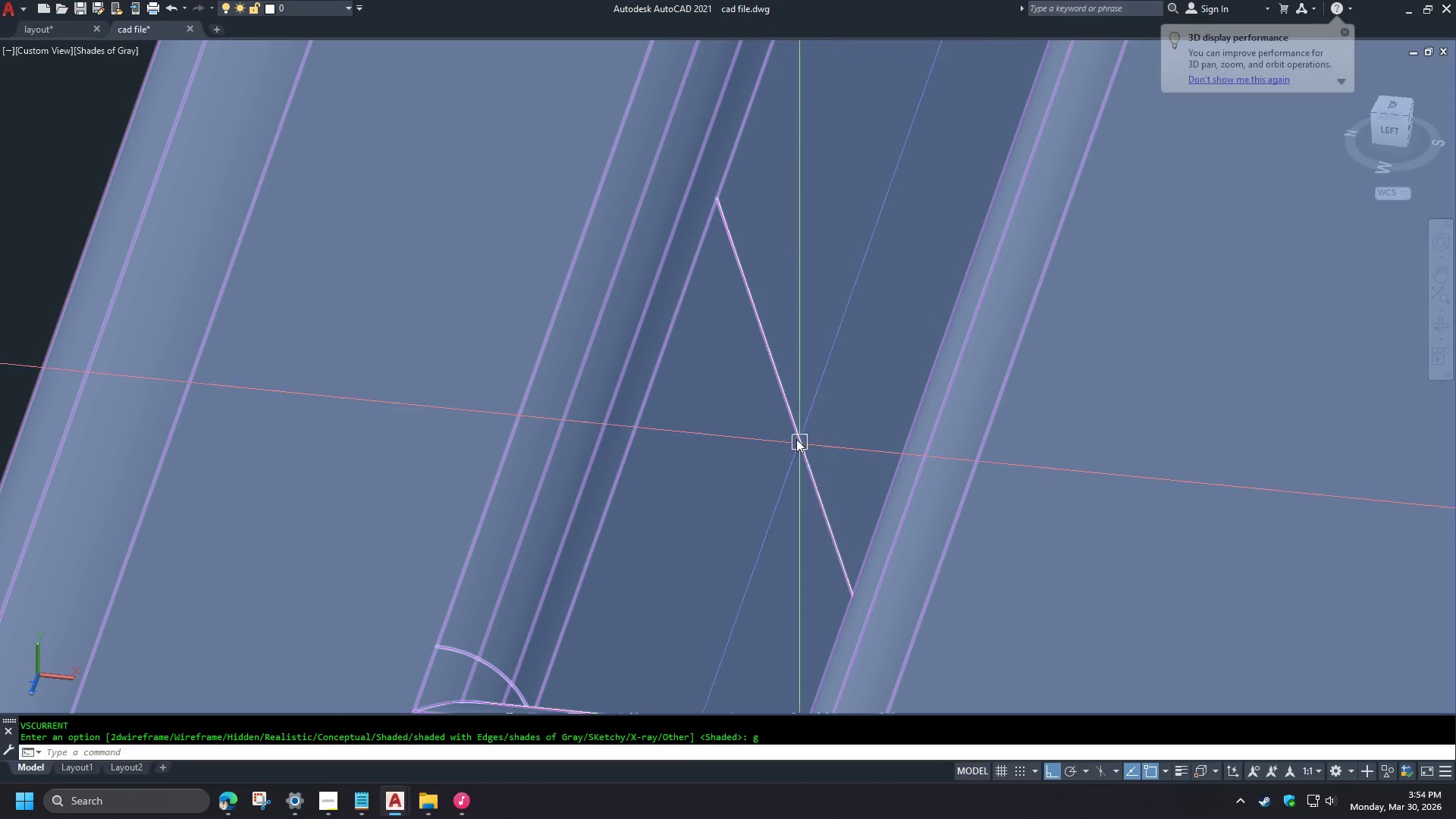 
hold_key(key=ShiftLeft, duration=1.03)
 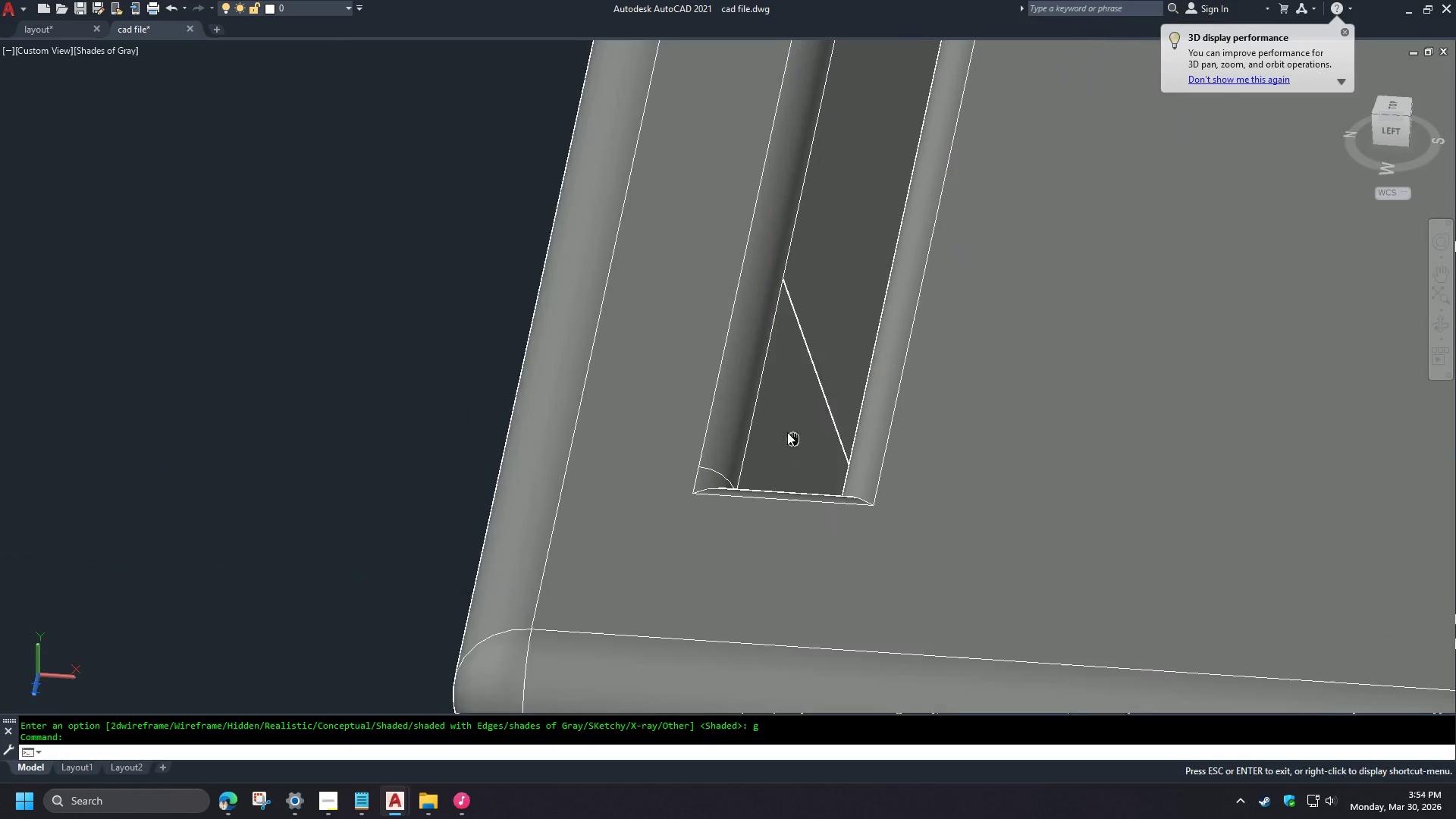 
hold_key(key=ShiftLeft, duration=4.41)
 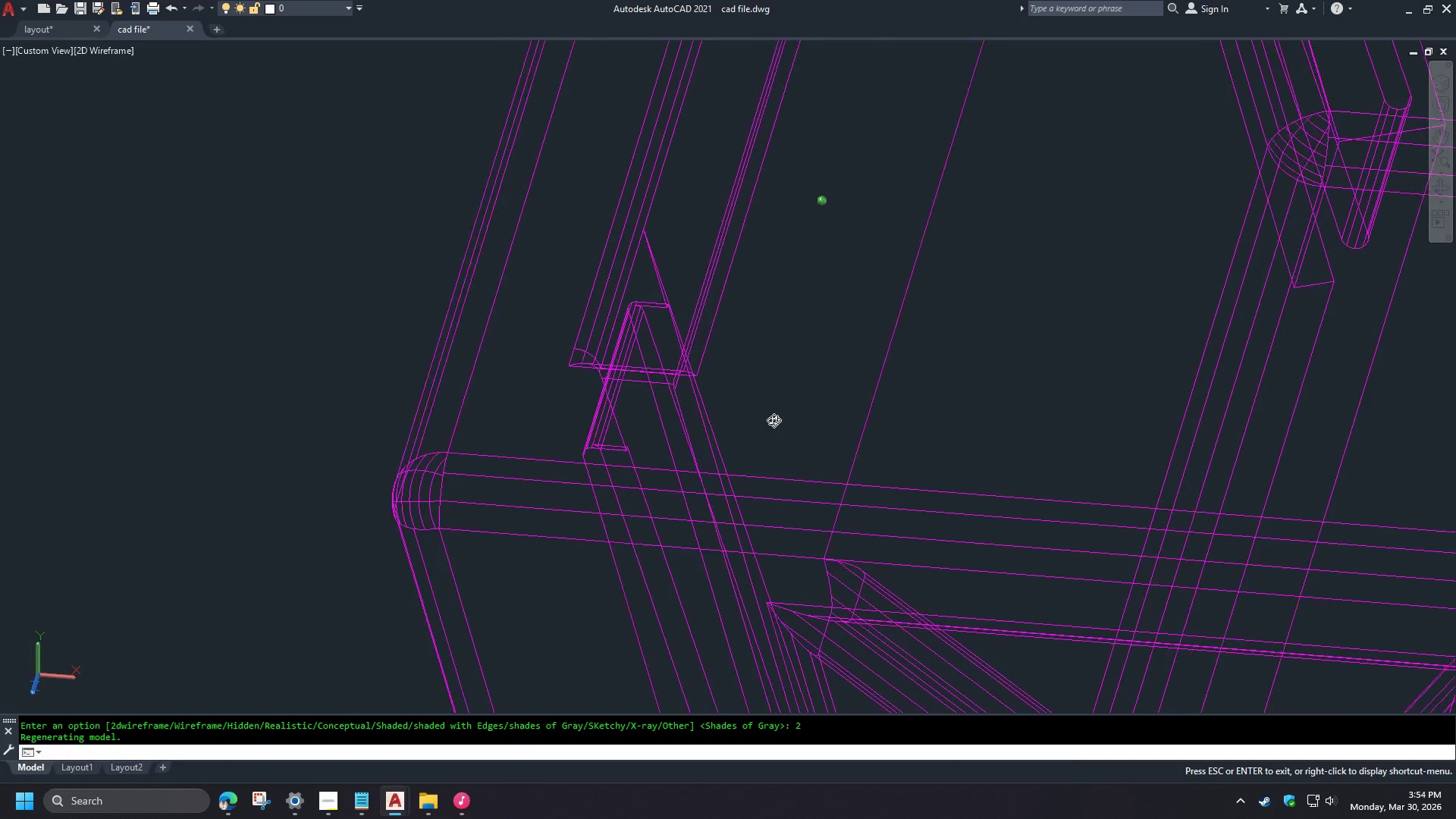 
scroll: coordinate [792, 428], scroll_direction: down, amount: 2.0
 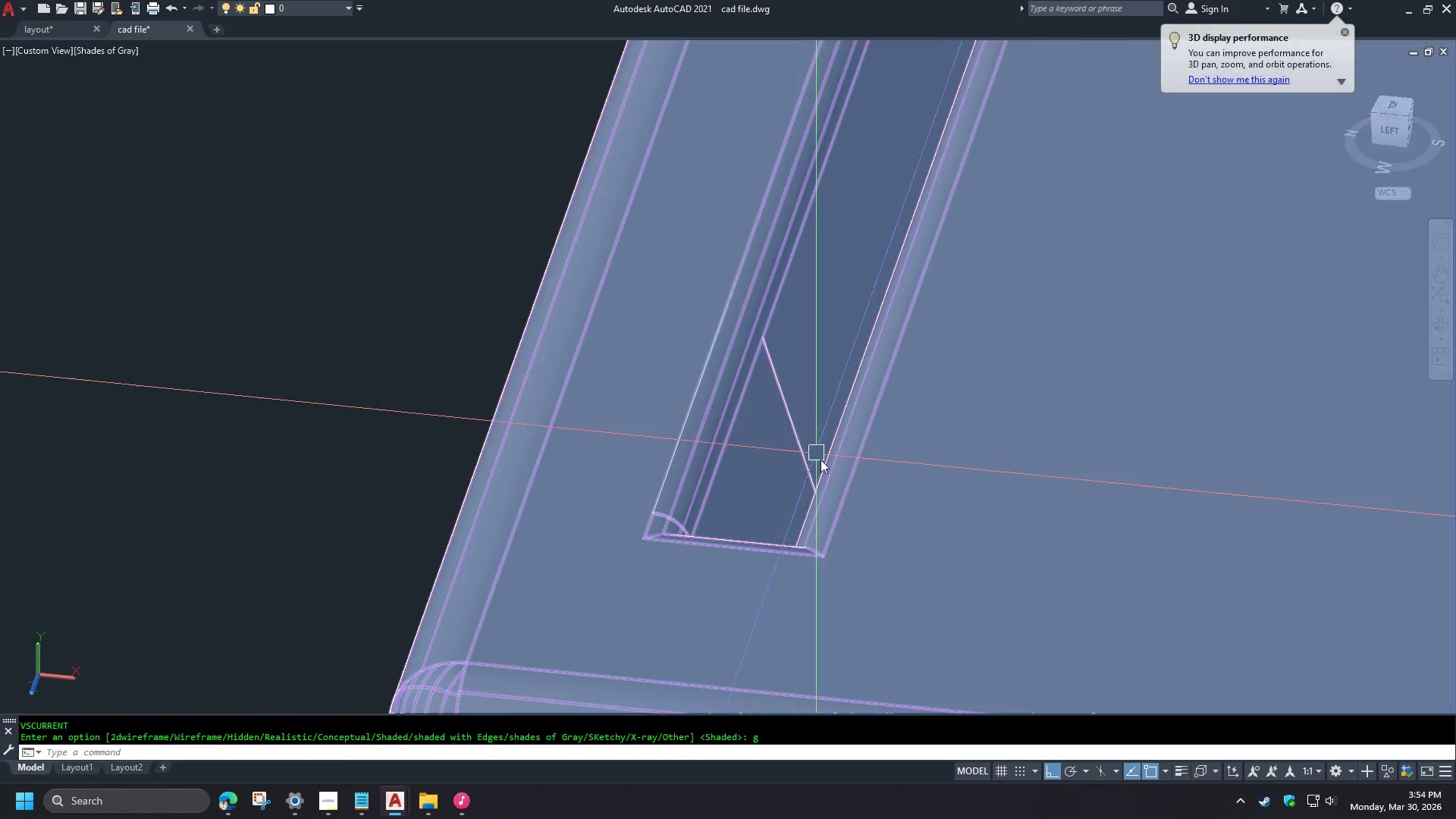 
type(vs 2 )
 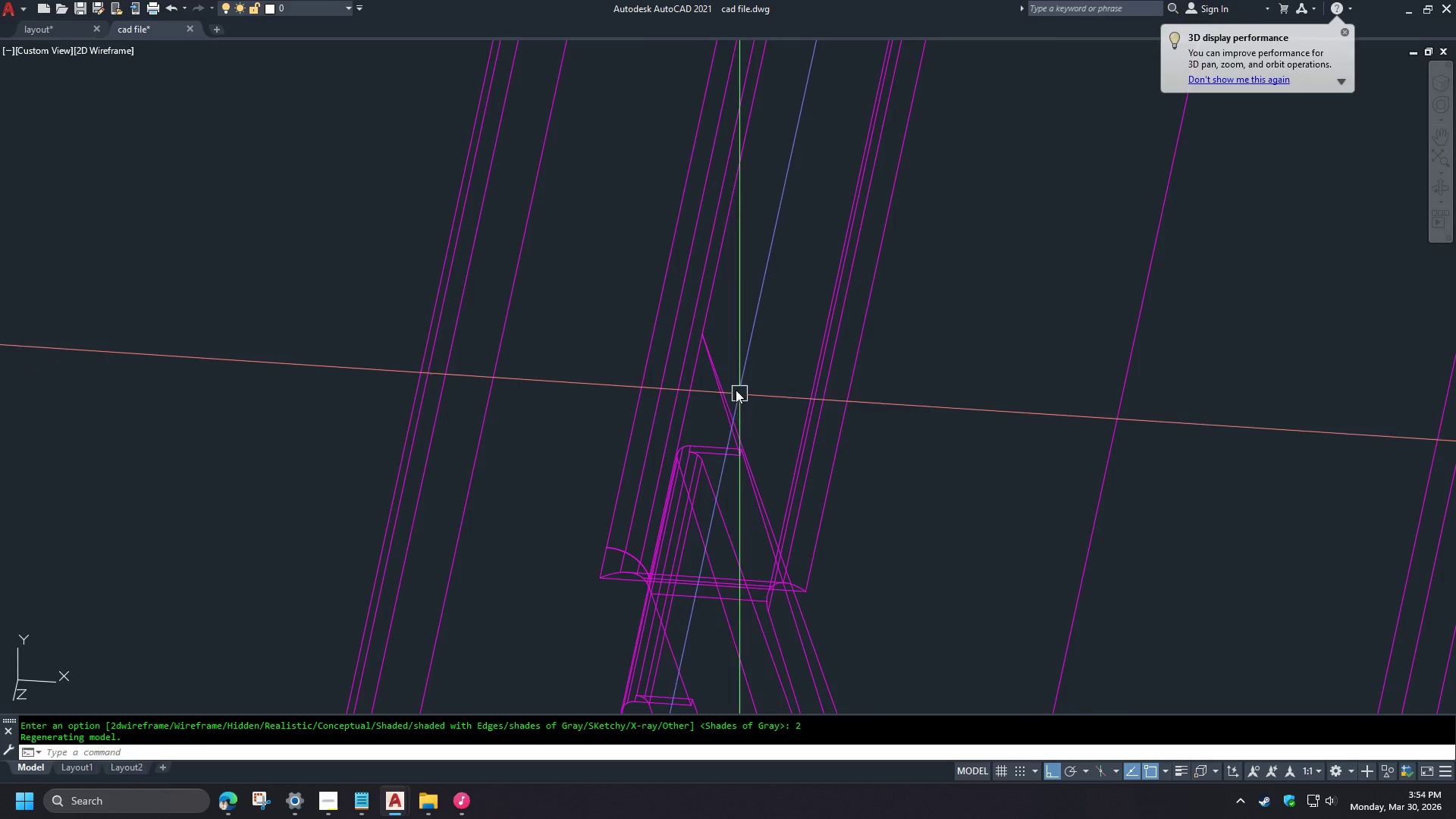 
scroll: coordinate [809, 437], scroll_direction: up, amount: 3.0
 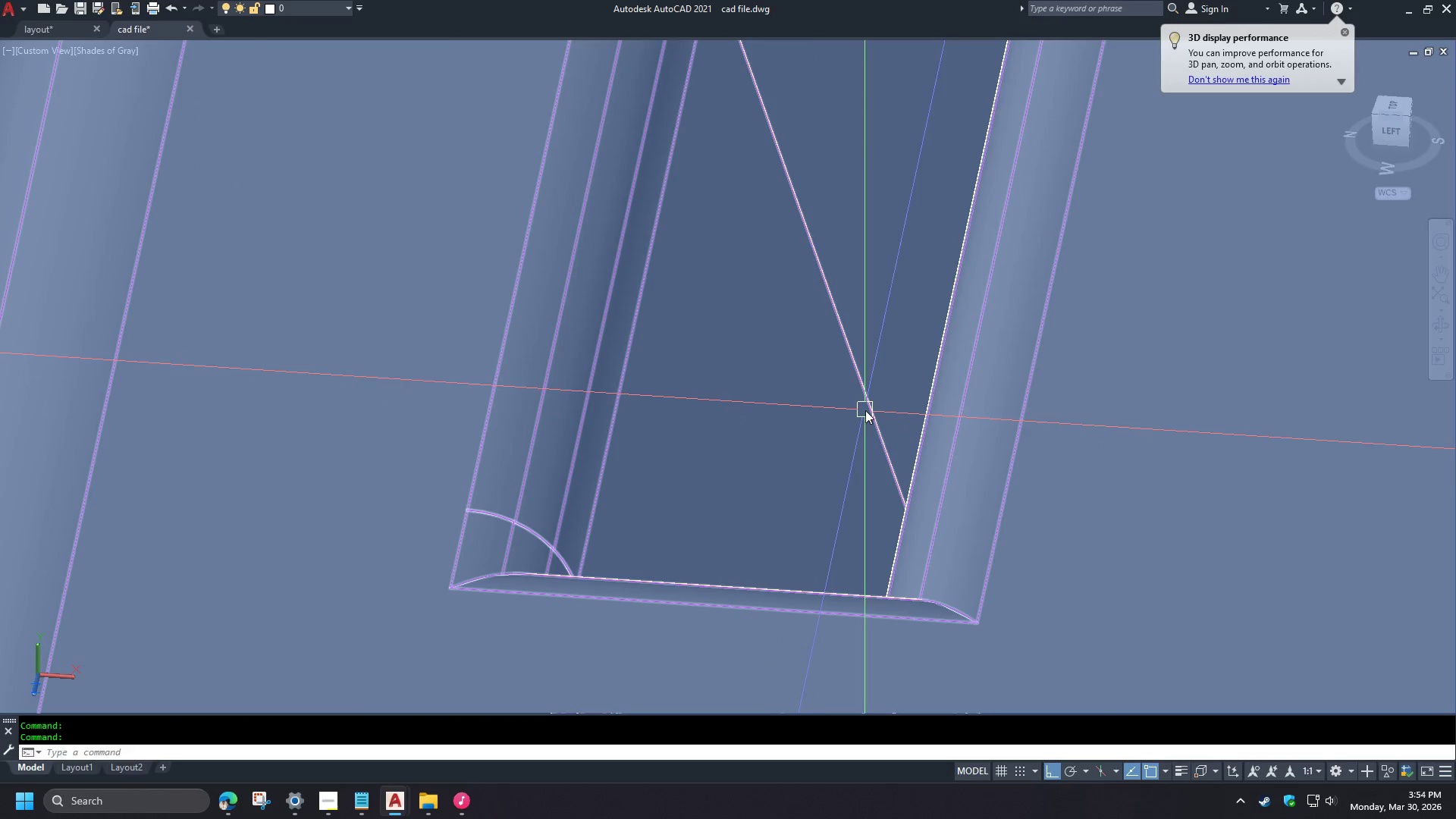 
hold_key(key=ShiftLeft, duration=1.5)
 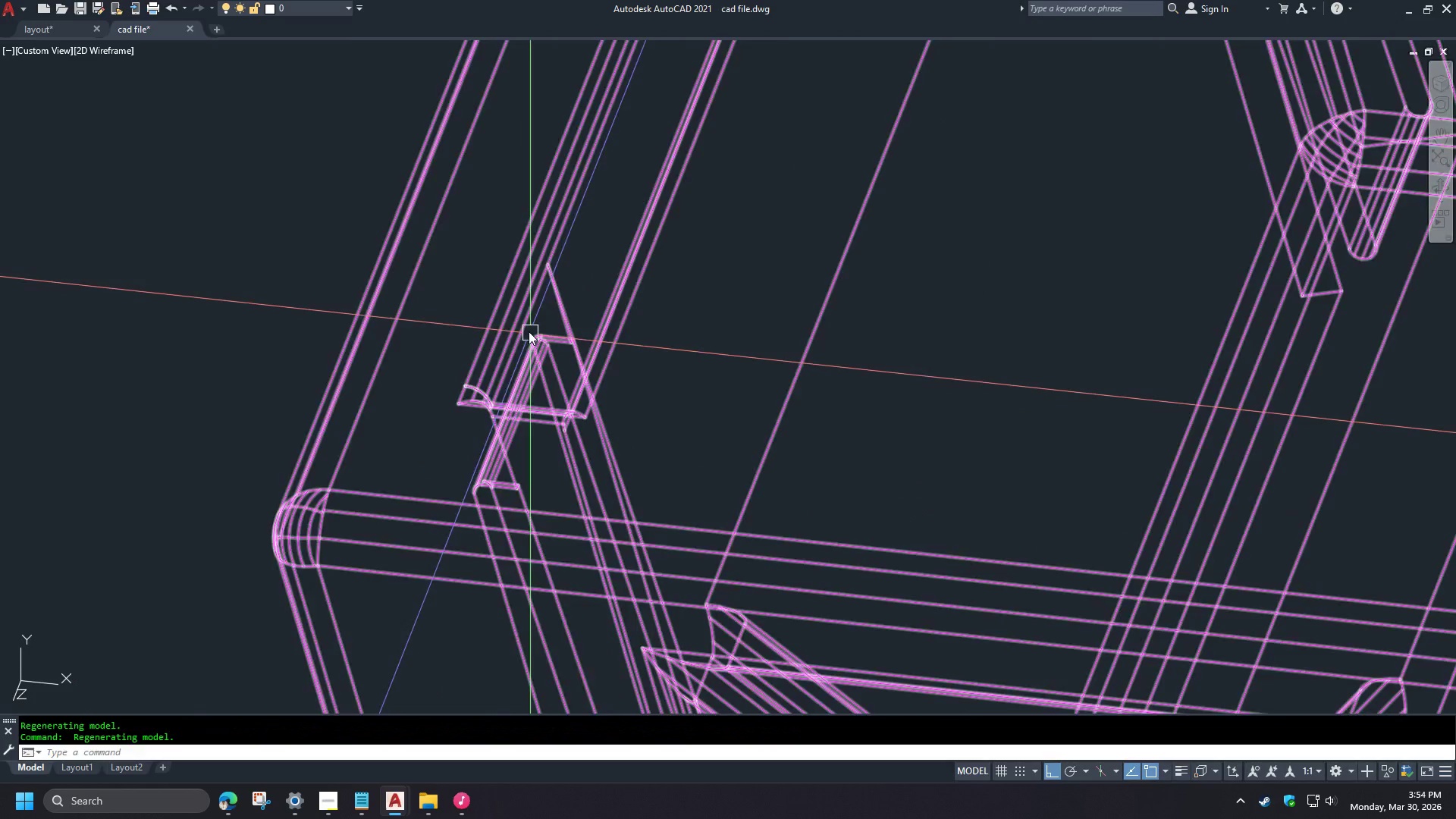 
scroll: coordinate [733, 386], scroll_direction: down, amount: 3.0
 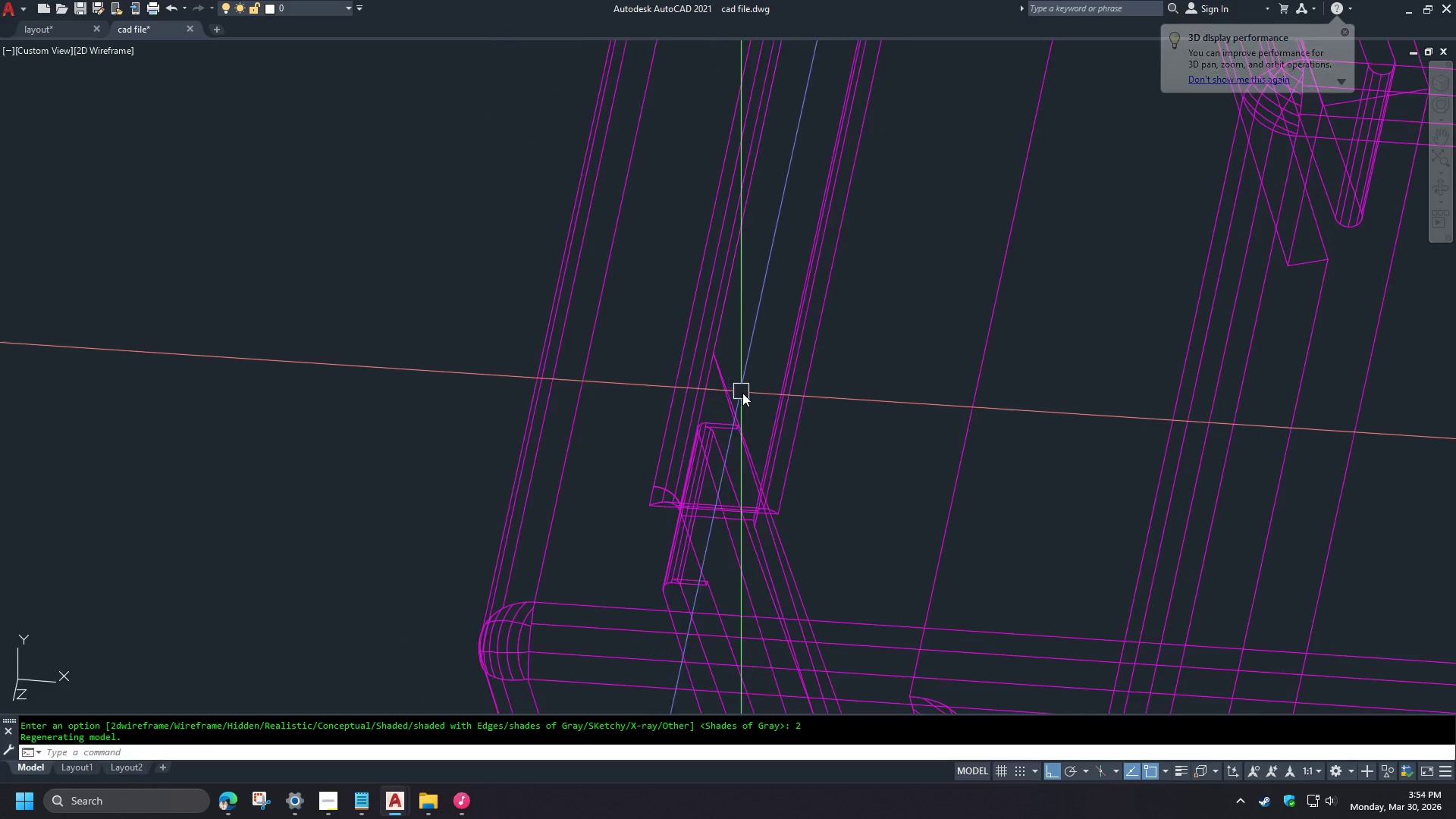 
scroll: coordinate [552, 331], scroll_direction: up, amount: 4.0
 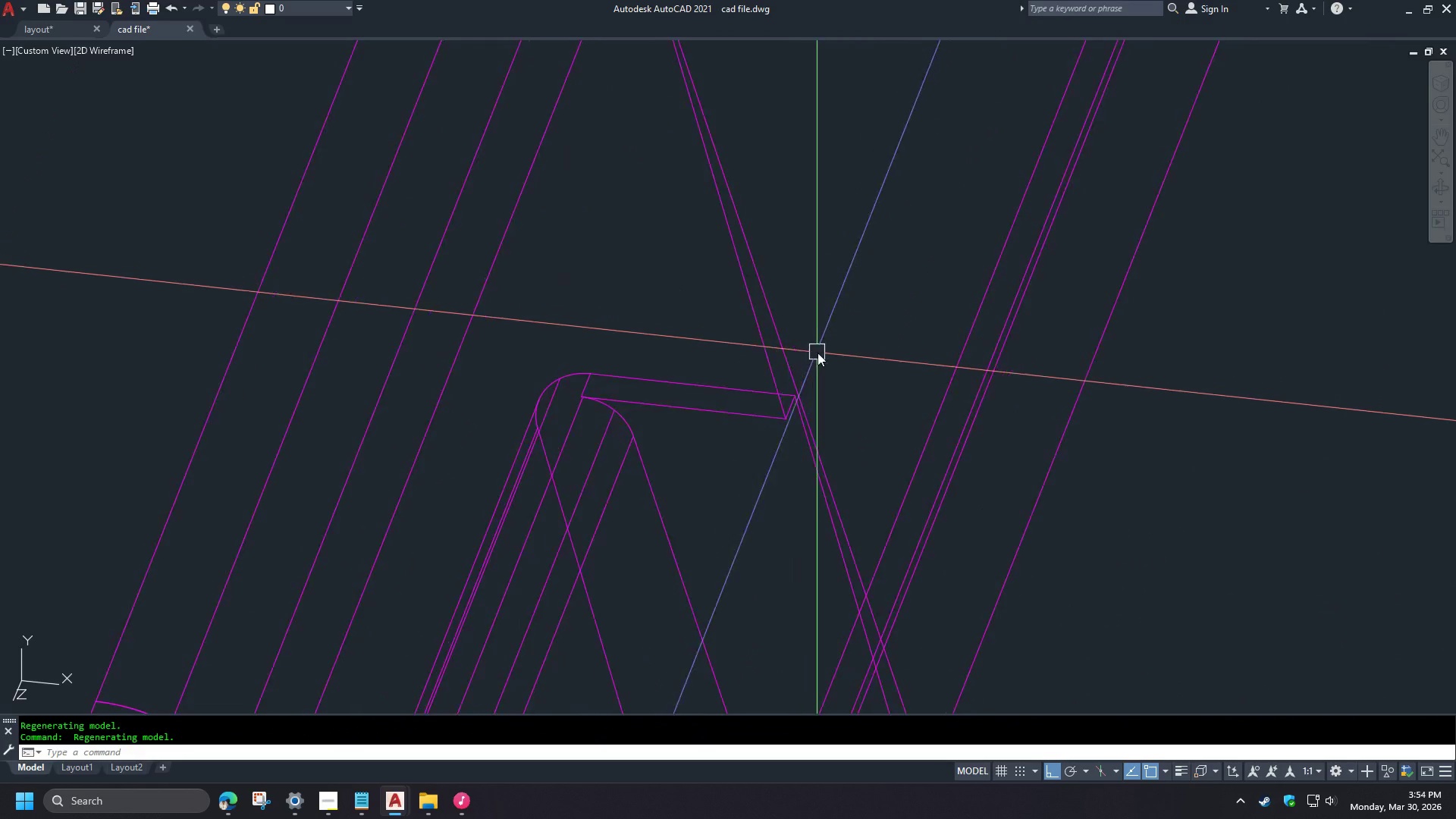 
hold_key(key=ShiftLeft, duration=1.17)
 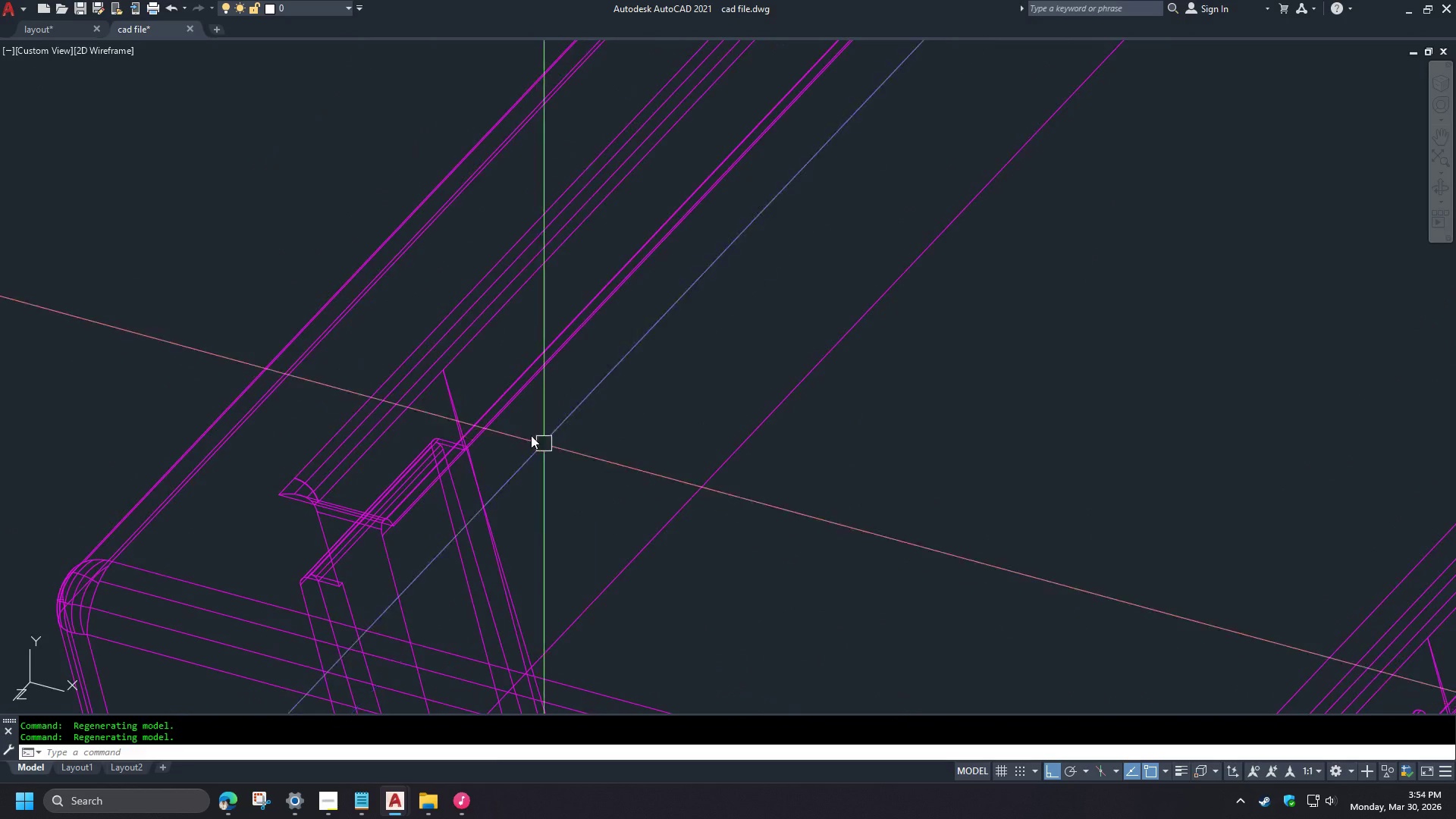 
scroll: coordinate [823, 373], scroll_direction: up, amount: 2.0
 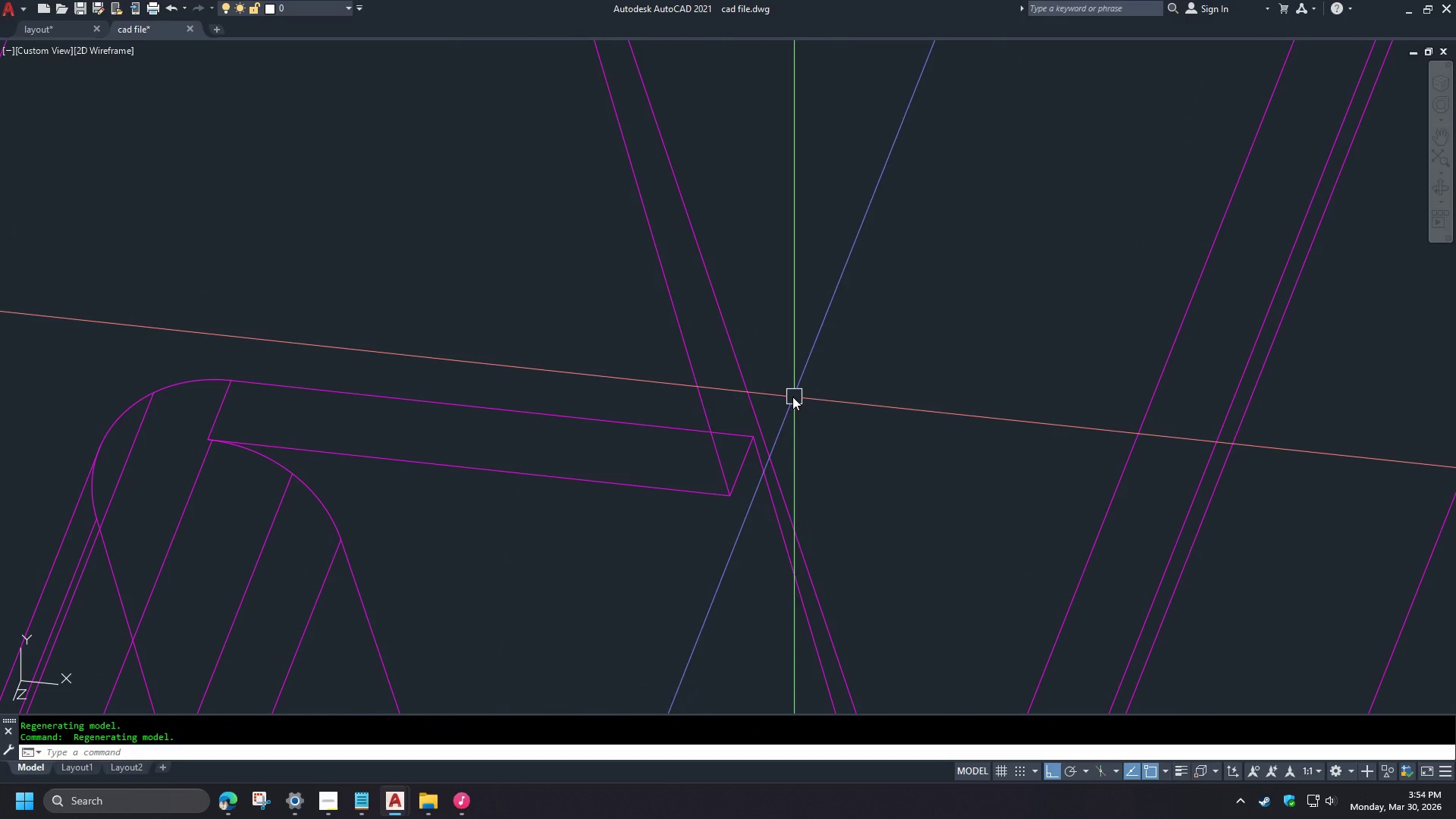 
scroll: coordinate [802, 443], scroll_direction: down, amount: 6.0
 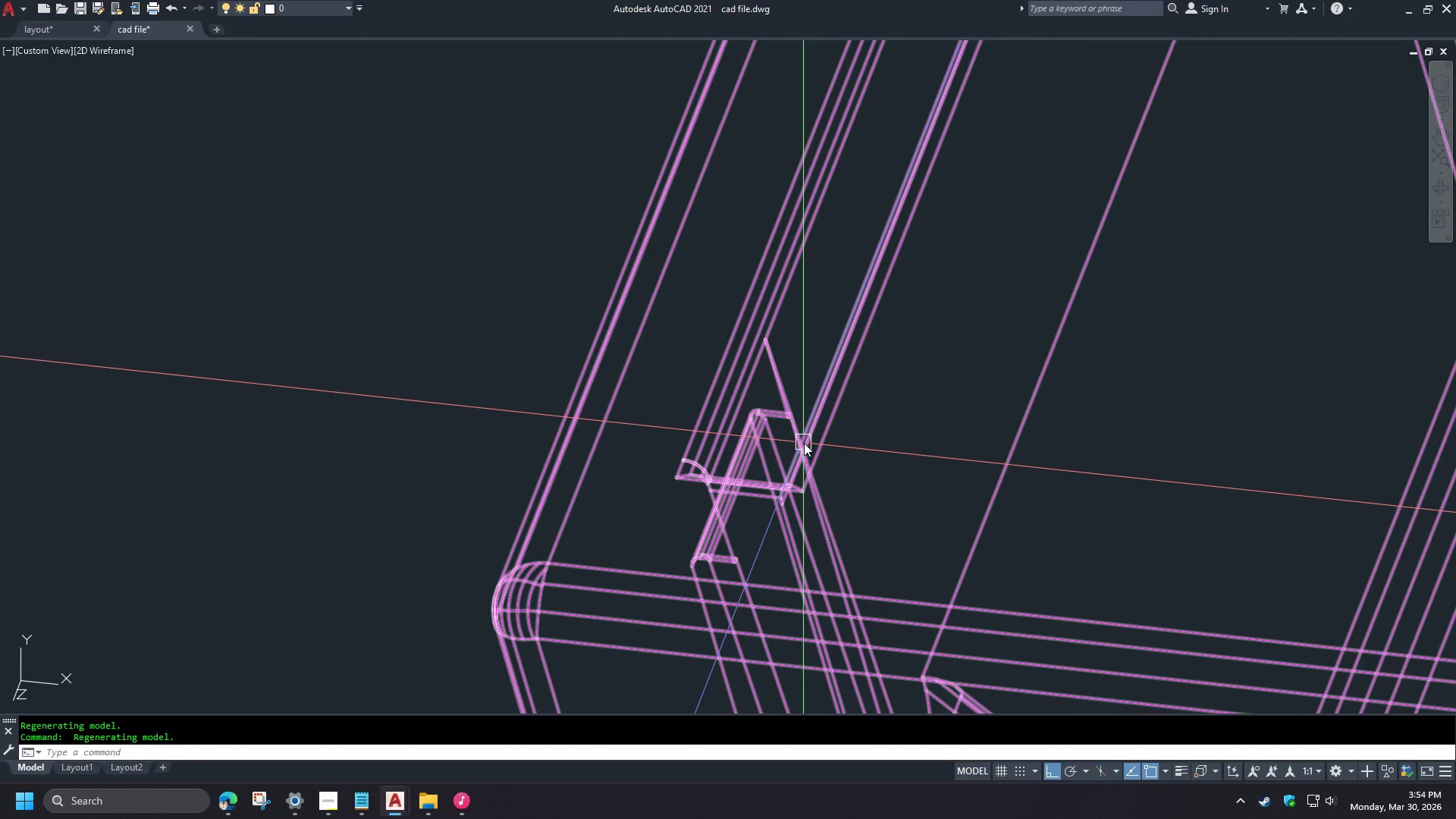 
hold_key(key=ShiftLeft, duration=1.5)
 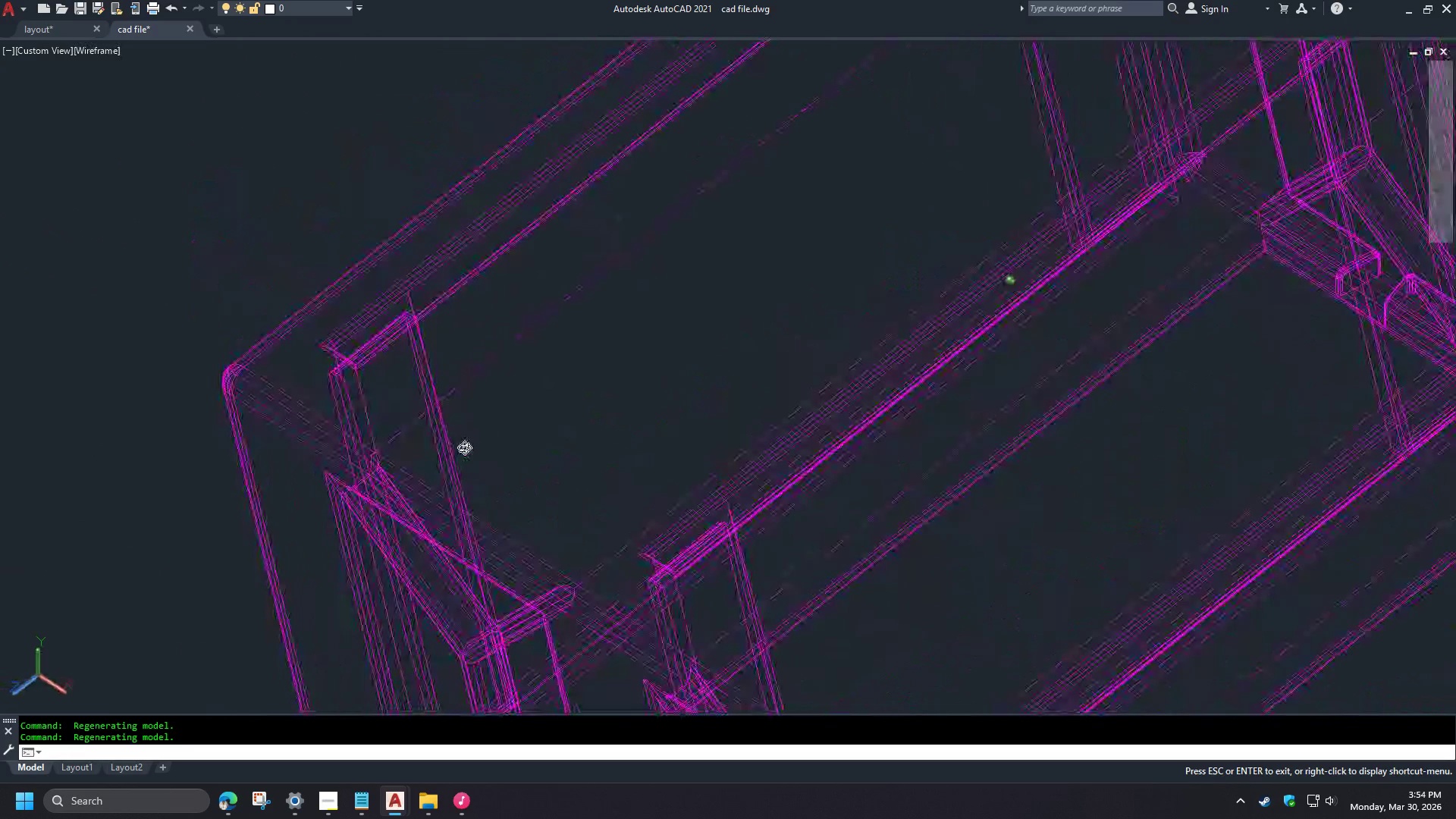 
hold_key(key=ShiftLeft, duration=1.19)
 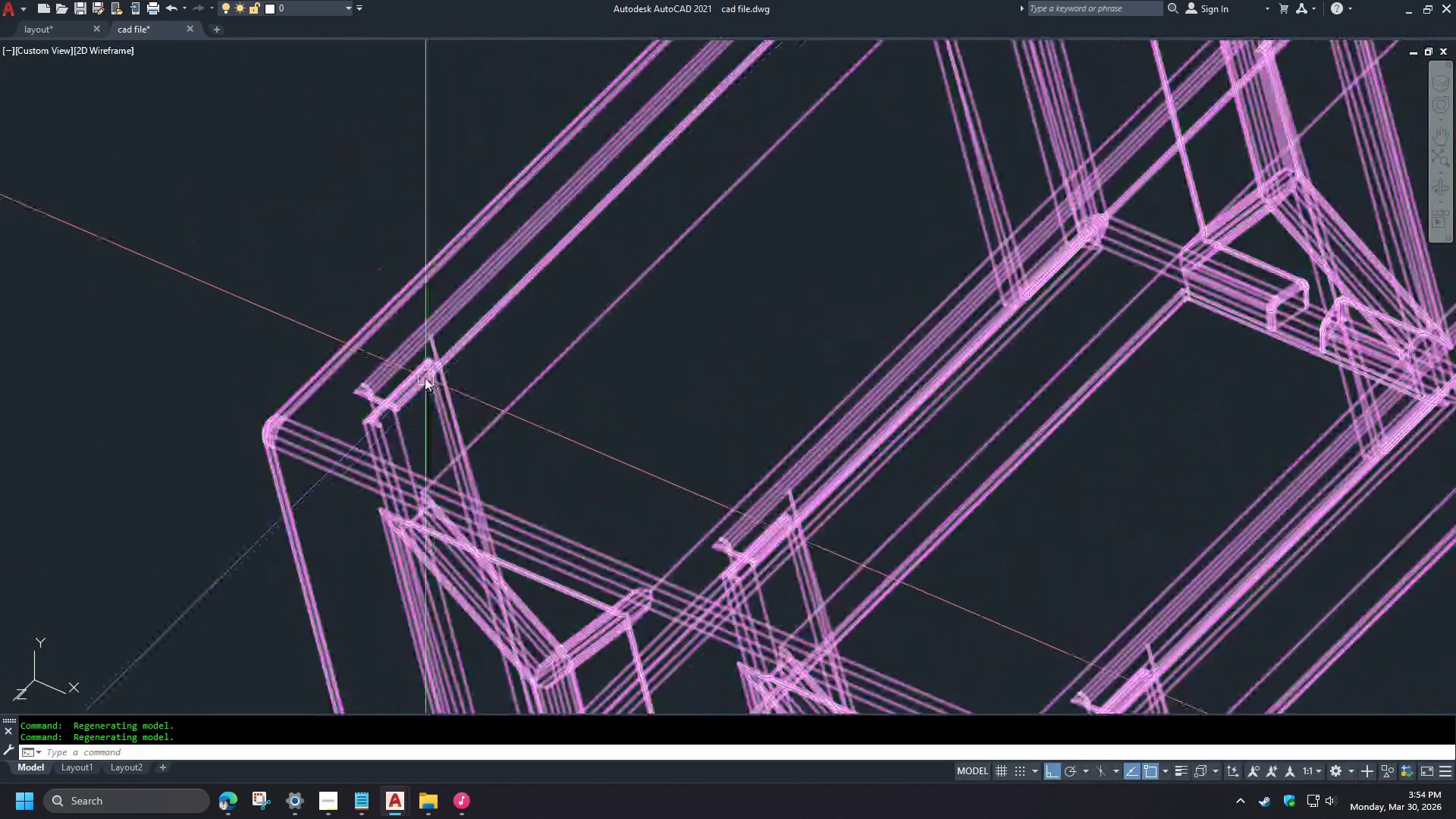 
scroll: coordinate [447, 395], scroll_direction: up, amount: 3.0
 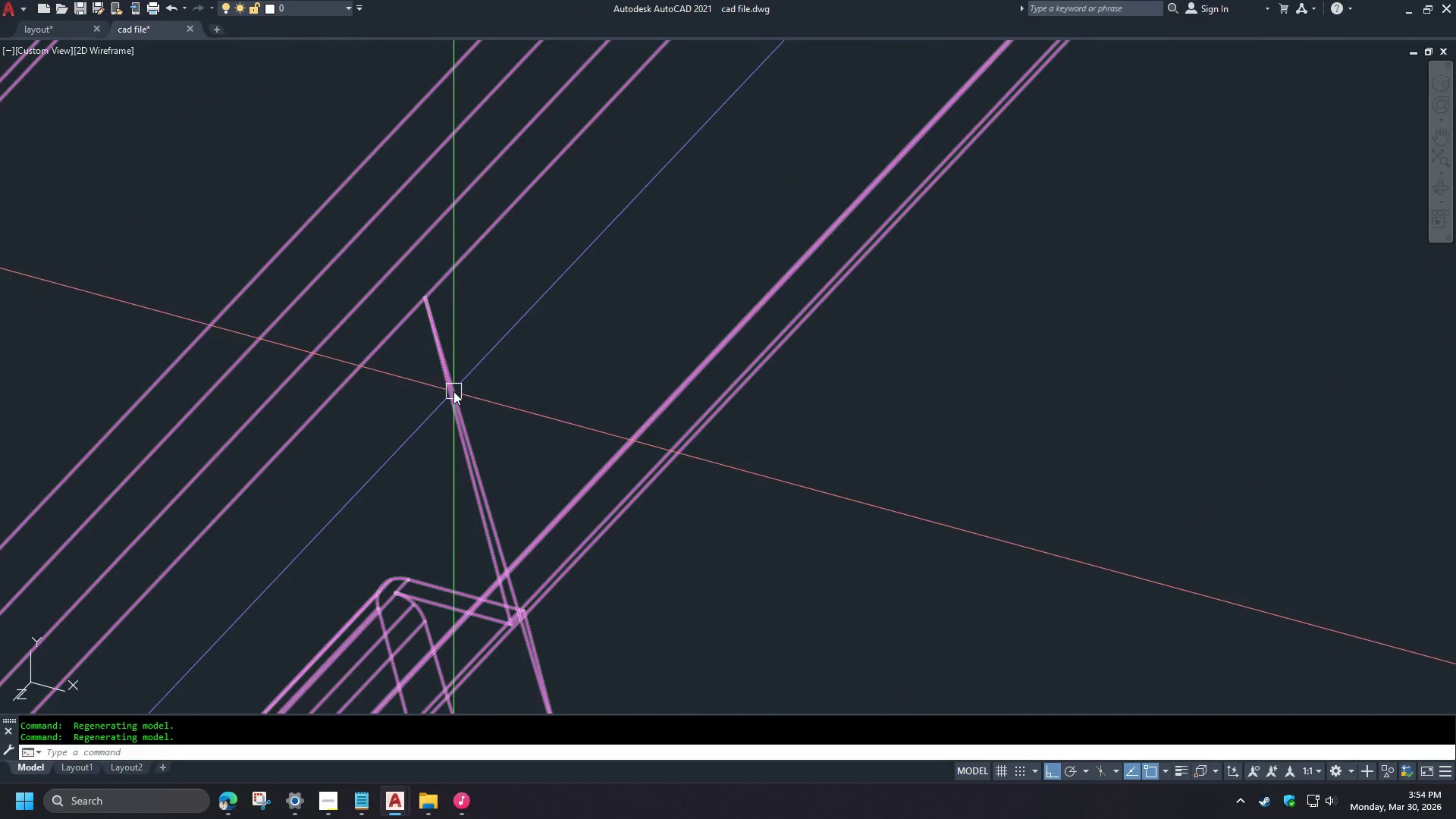 
scroll: coordinate [463, 342], scroll_direction: down, amount: 5.0
 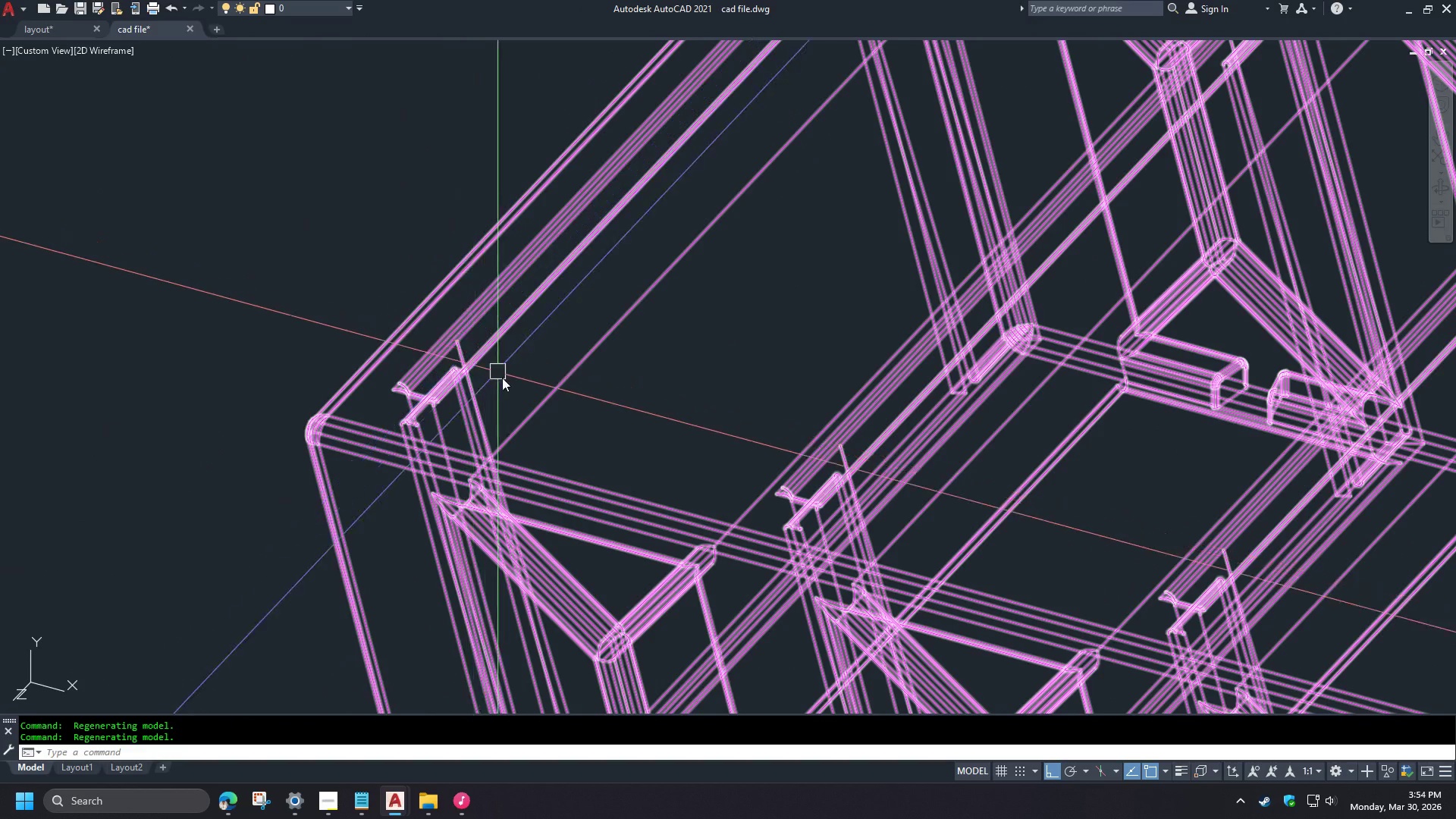 
scroll: coordinate [424, 374], scroll_direction: up, amount: 3.0
 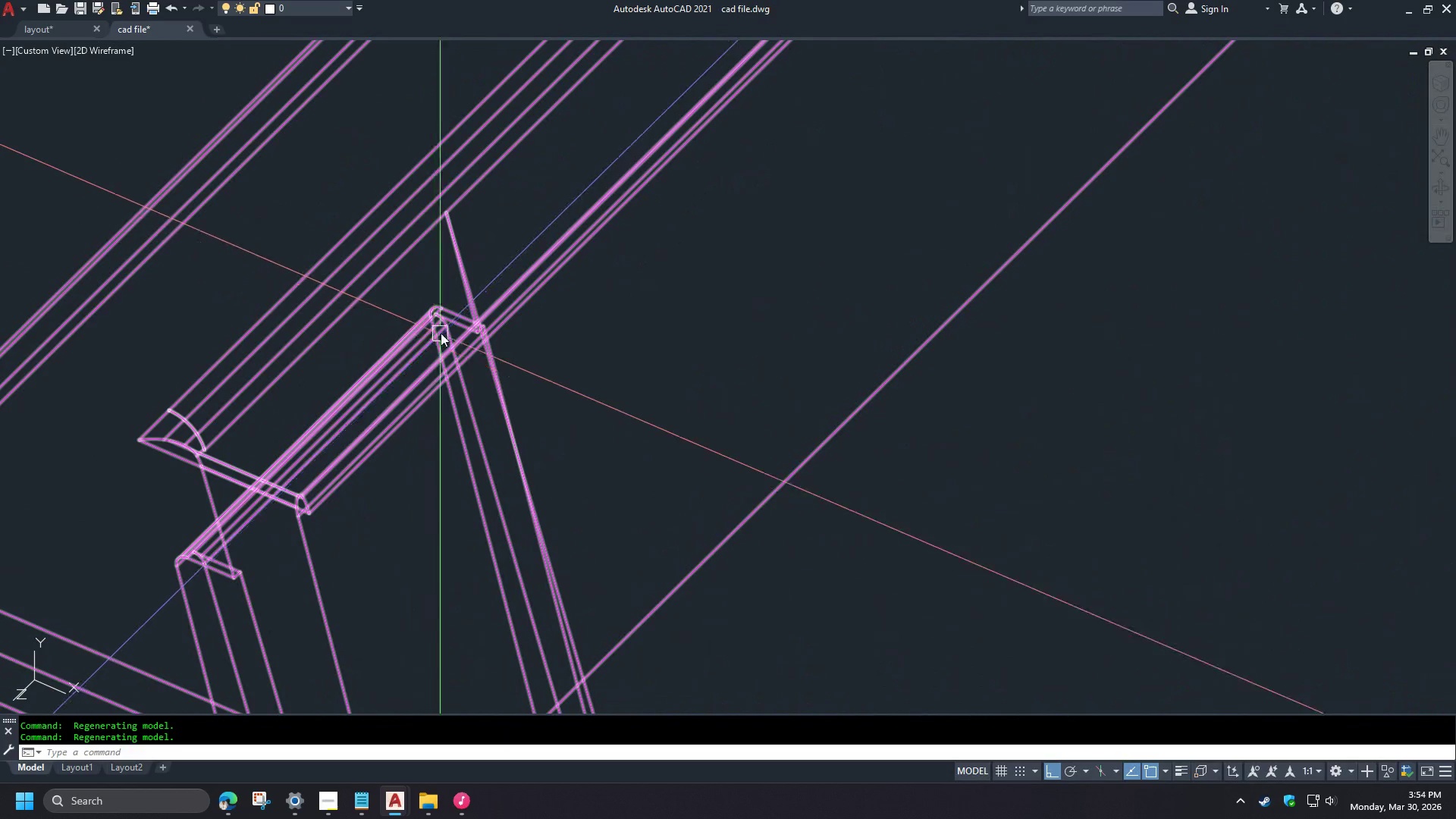 
hold_key(key=ShiftLeft, duration=1.5)
 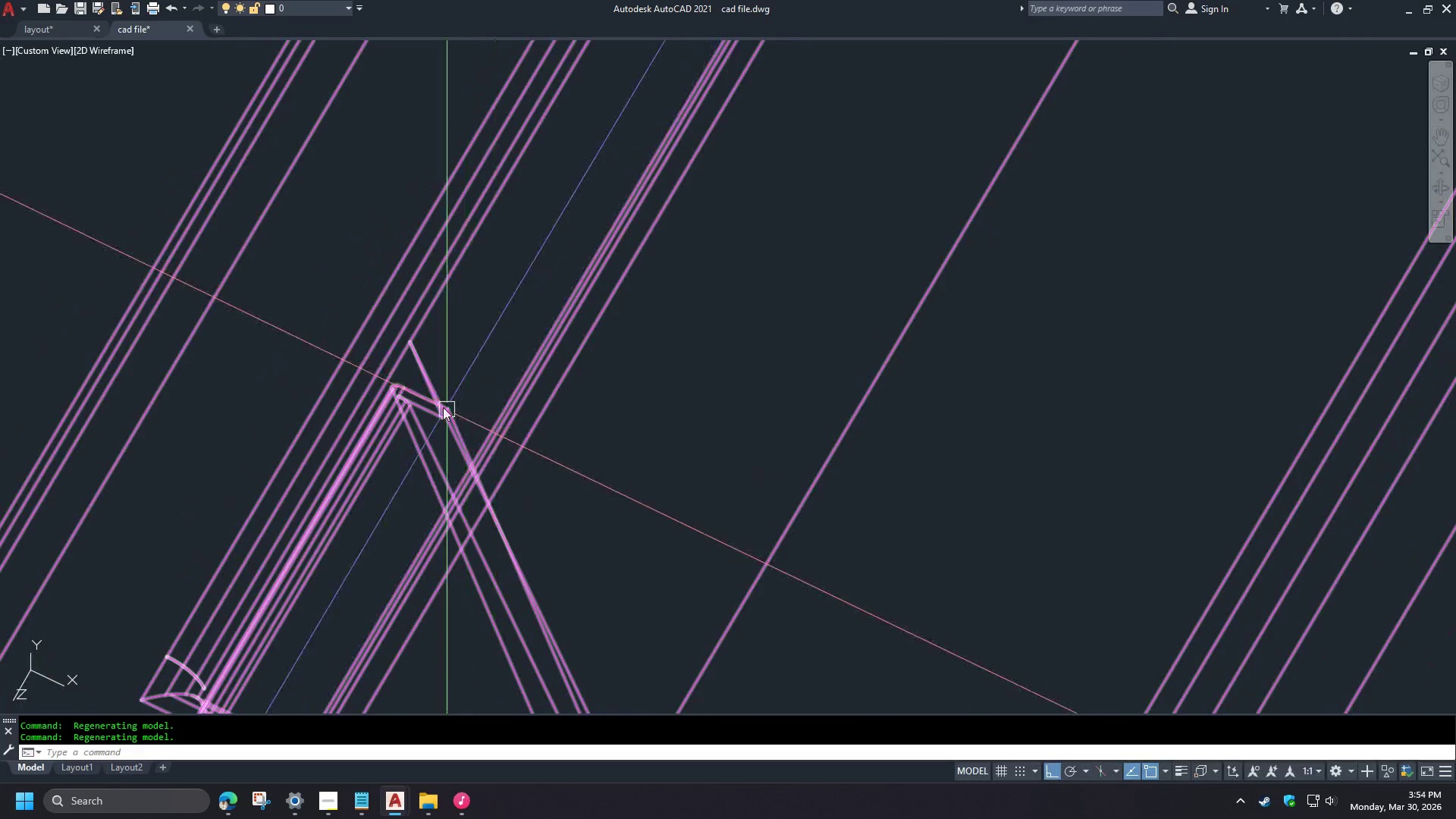 
scroll: coordinate [480, 314], scroll_direction: down, amount: 2.0
 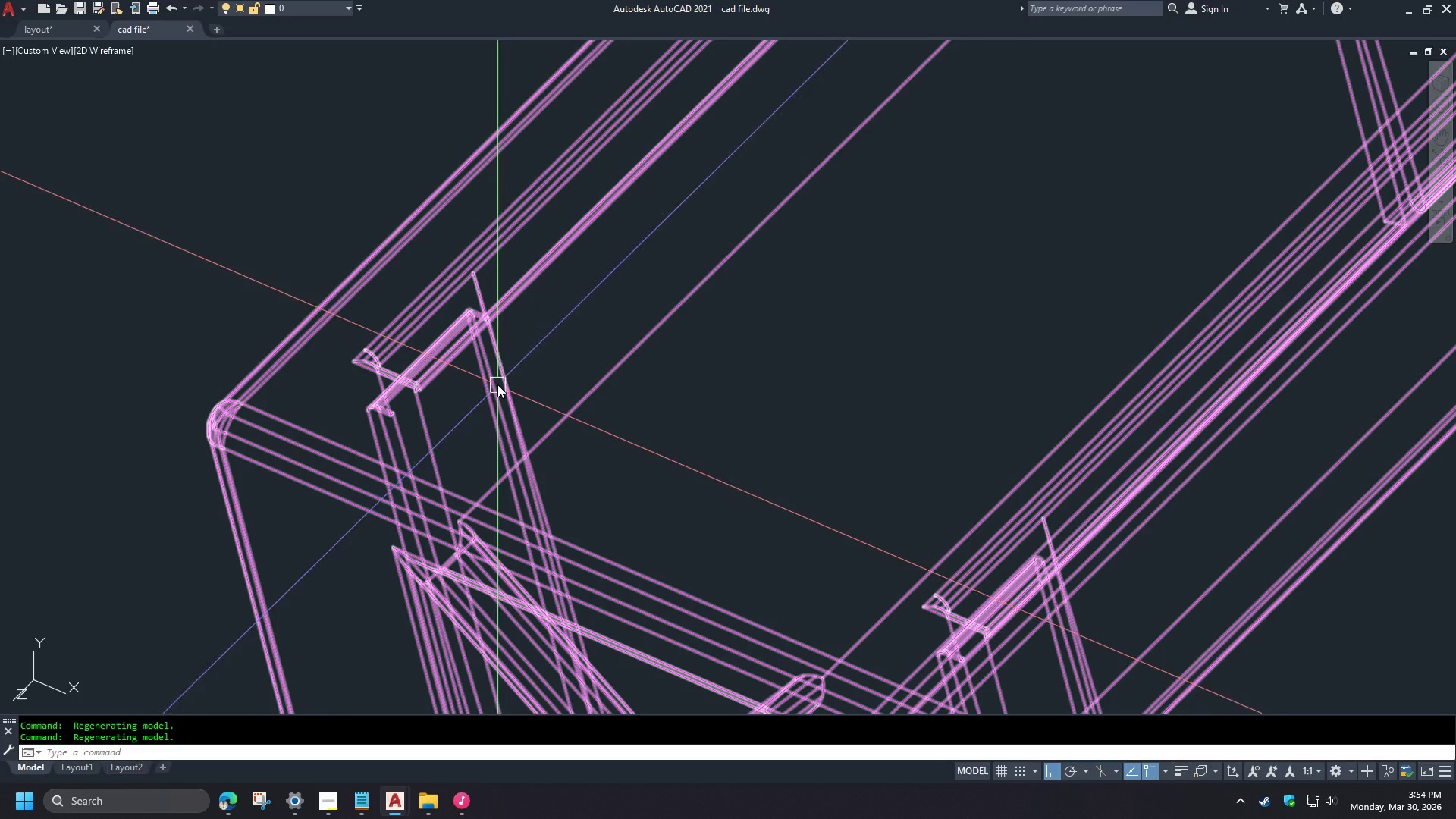 
hold_key(key=ShiftLeft, duration=0.36)
 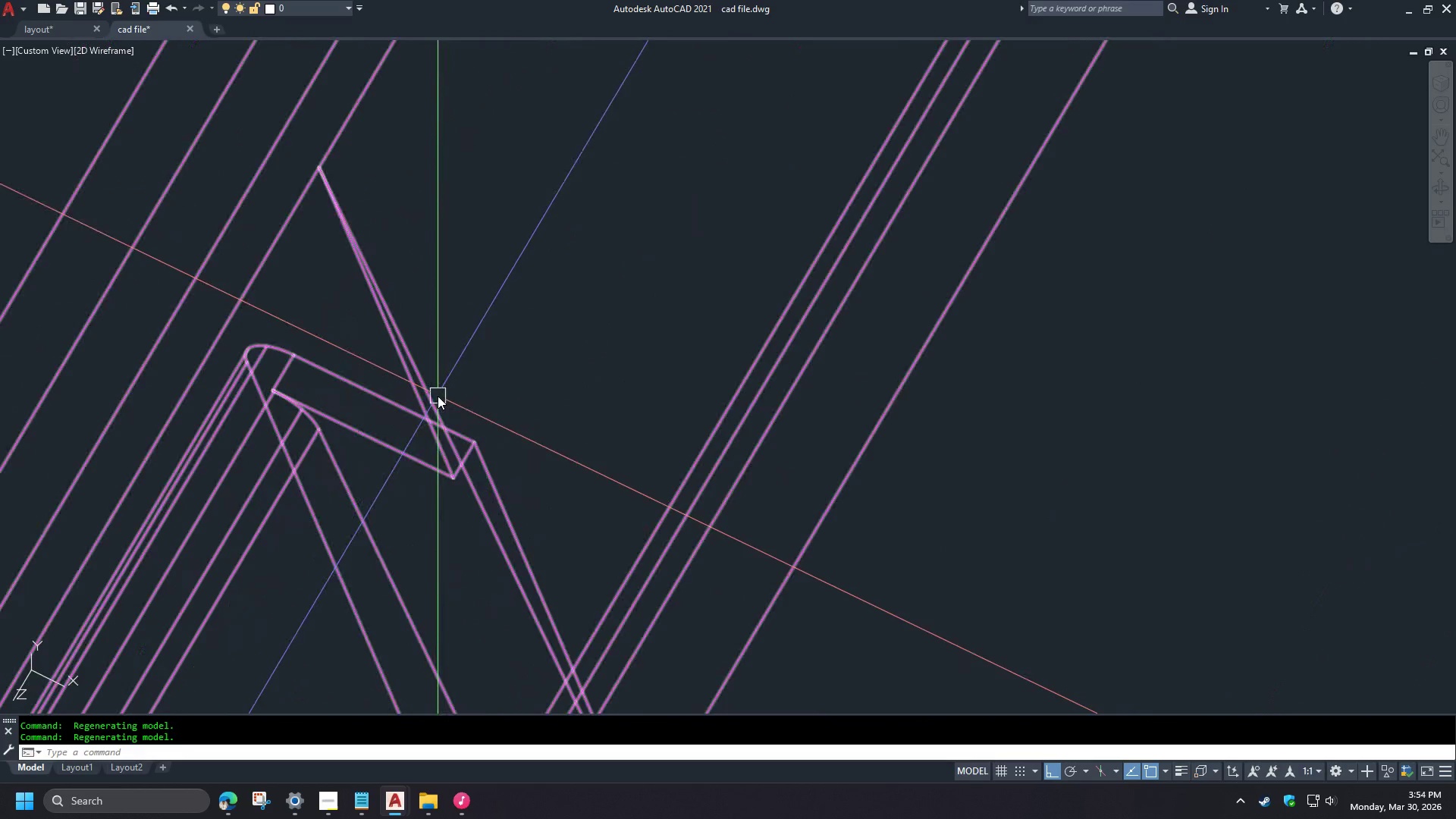 
hold_key(key=ShiftLeft, duration=6.0)
 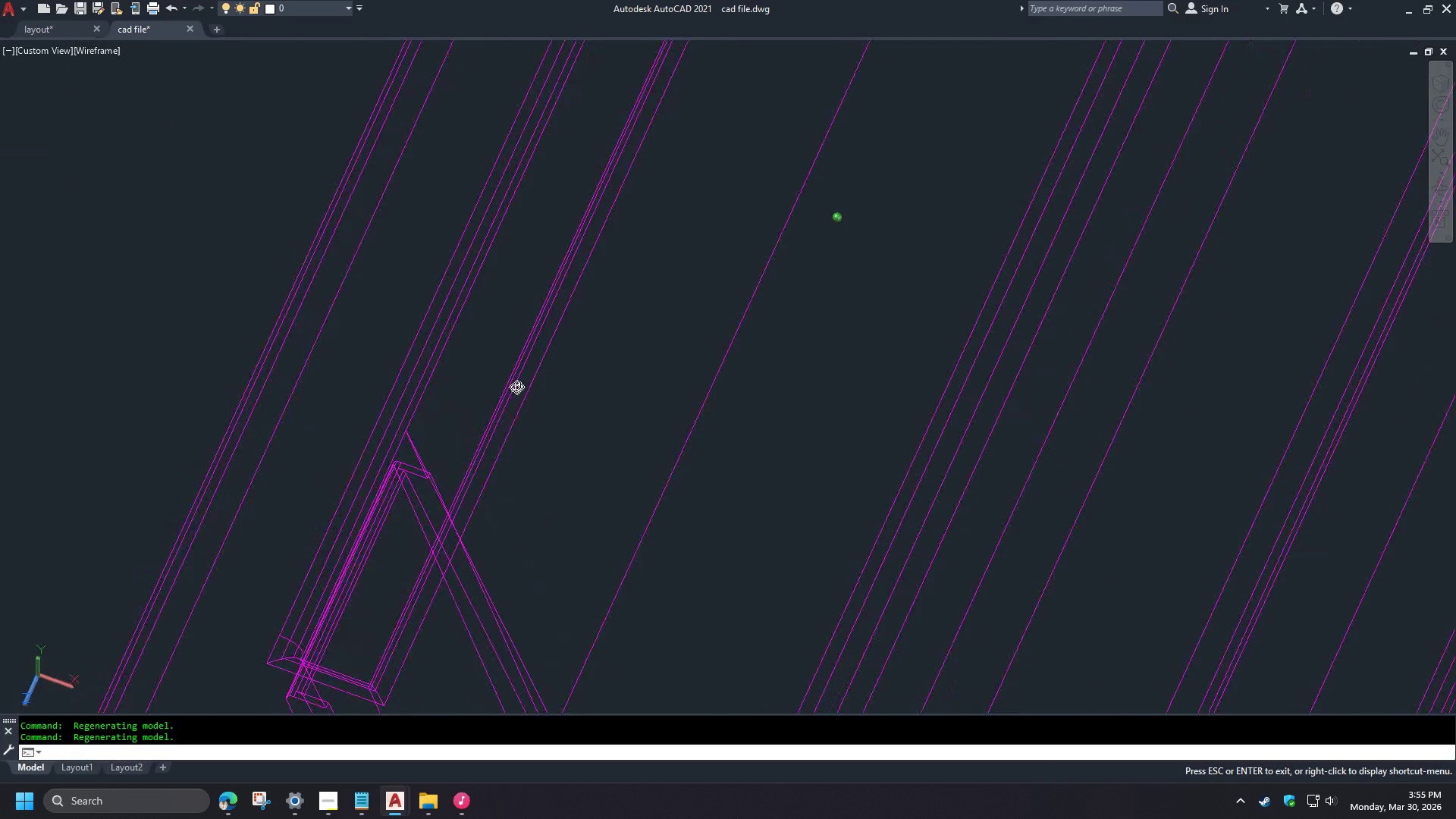 
scroll: coordinate [438, 398], scroll_direction: up, amount: 5.0
 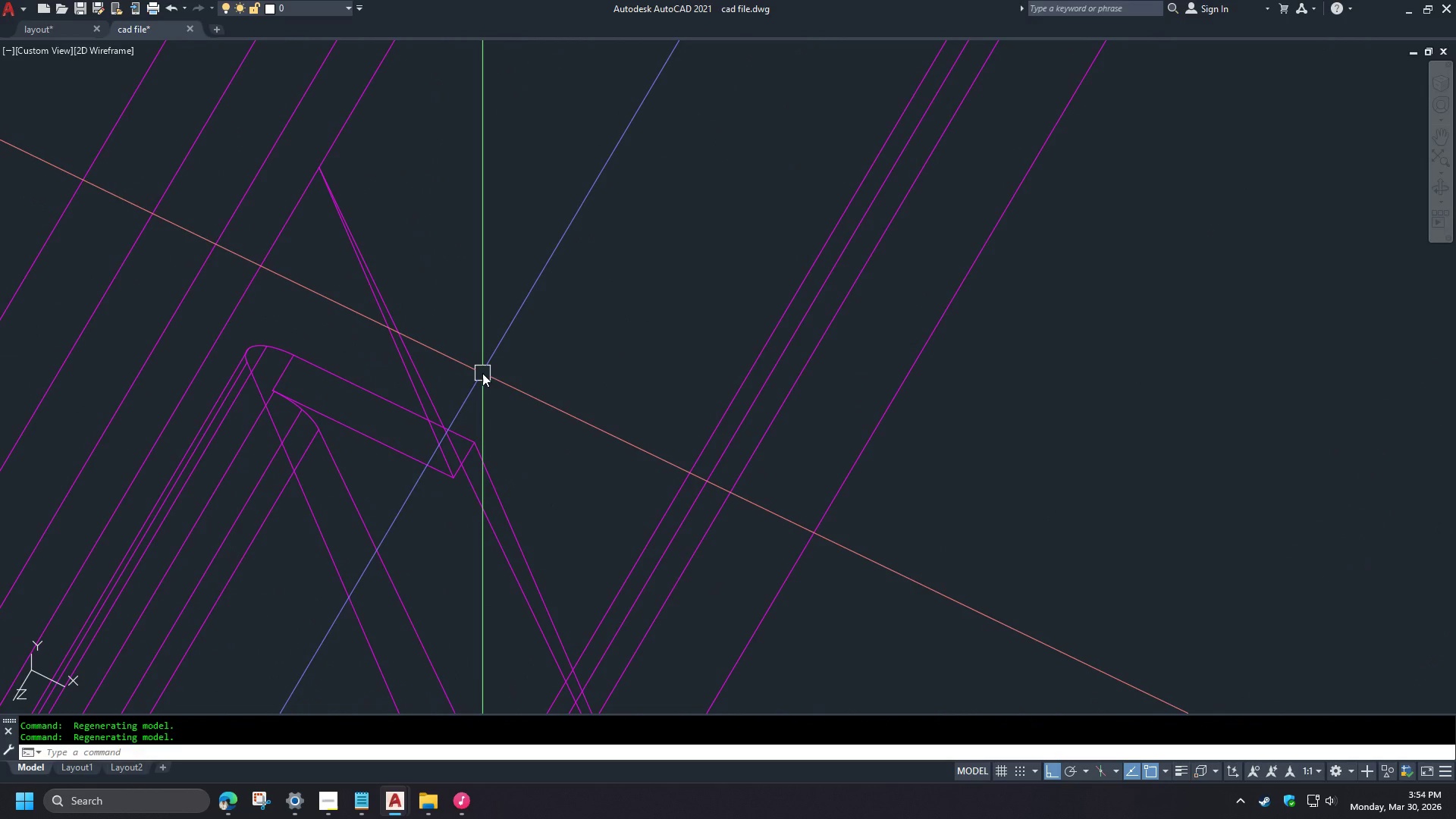 
hold_key(key=ShiftLeft, duration=1.03)
 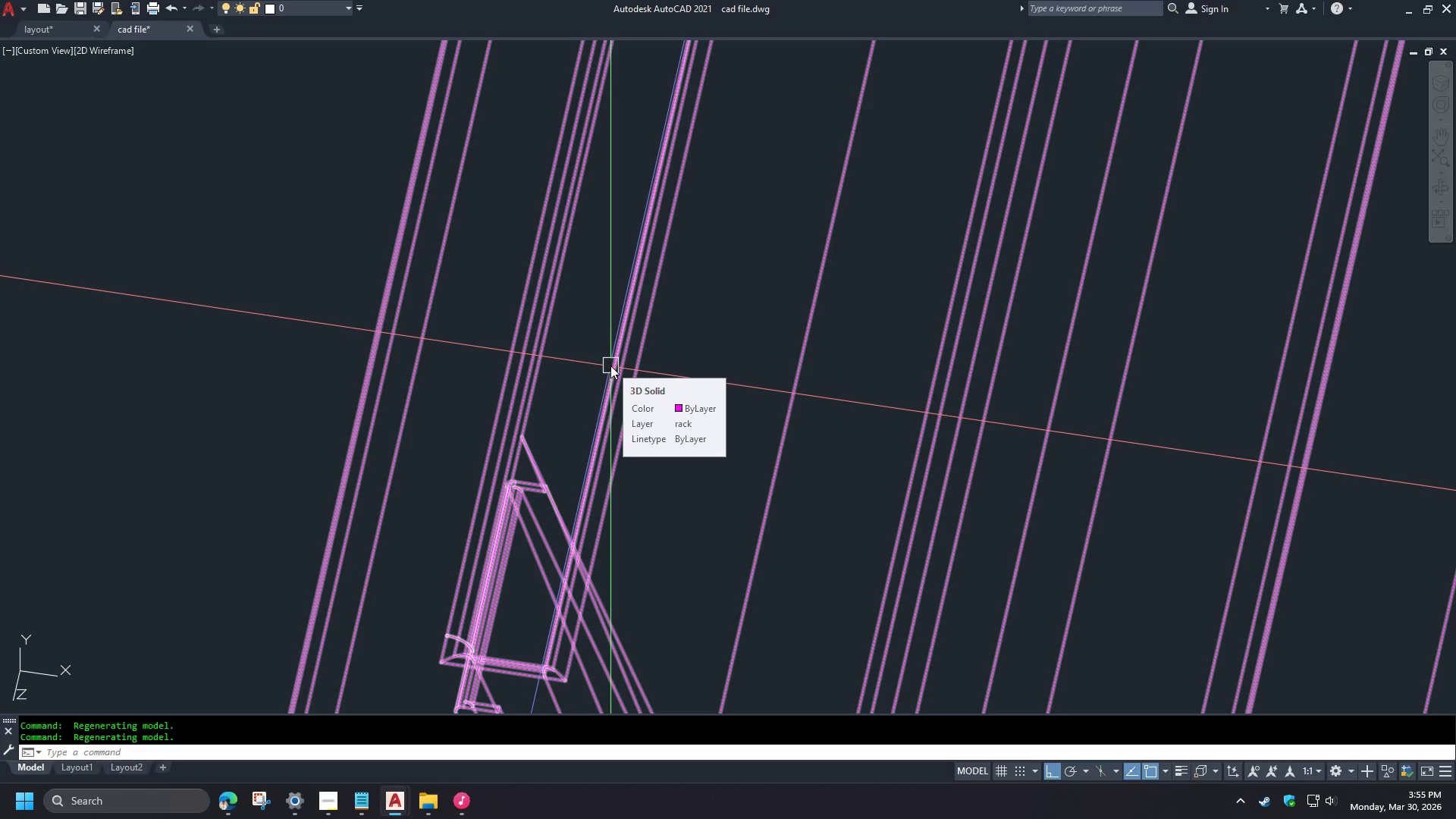 
scroll: coordinate [483, 373], scroll_direction: down, amount: 4.0
 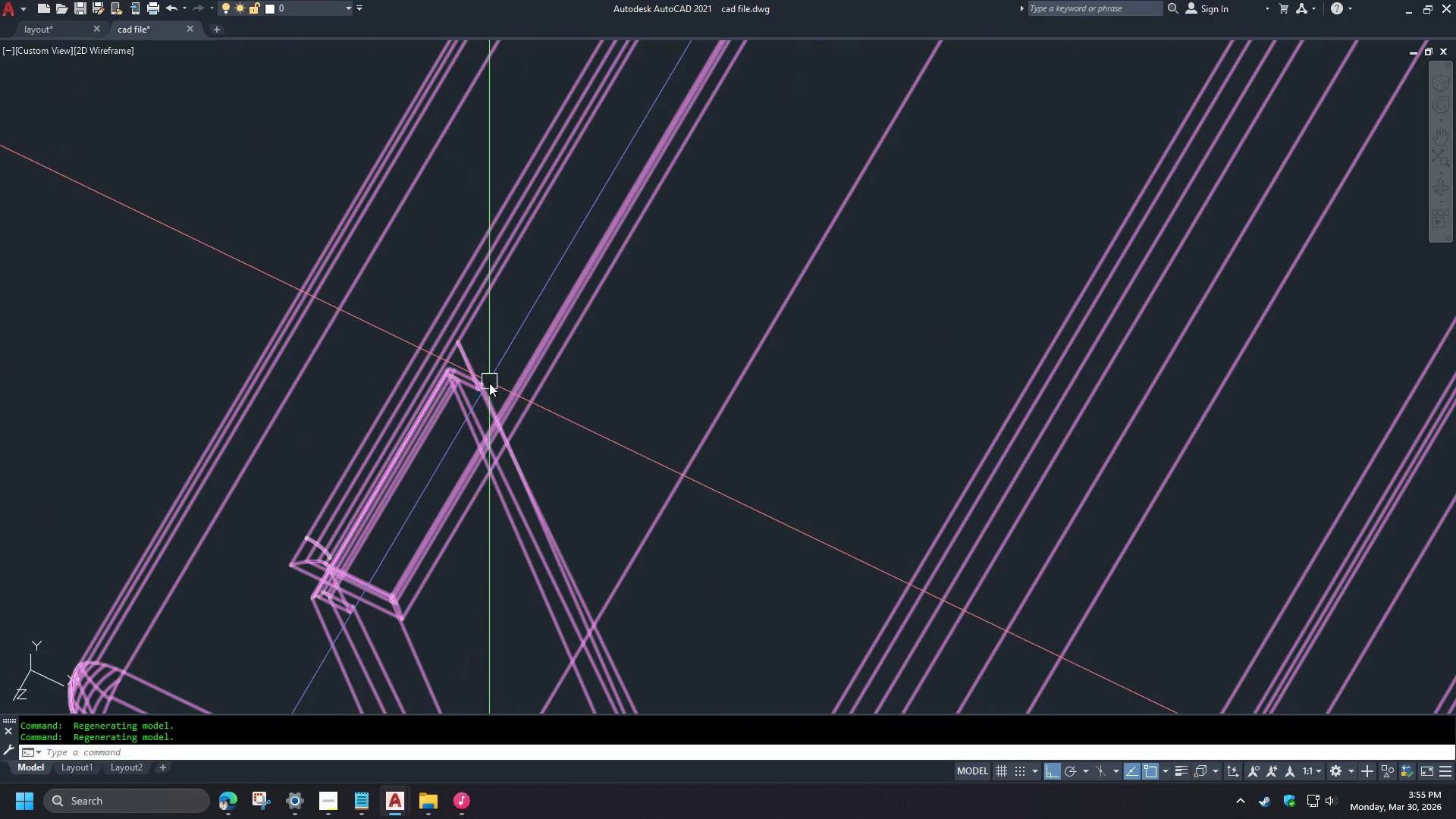 
type(-v f)
key(Backspace)
type(le )
 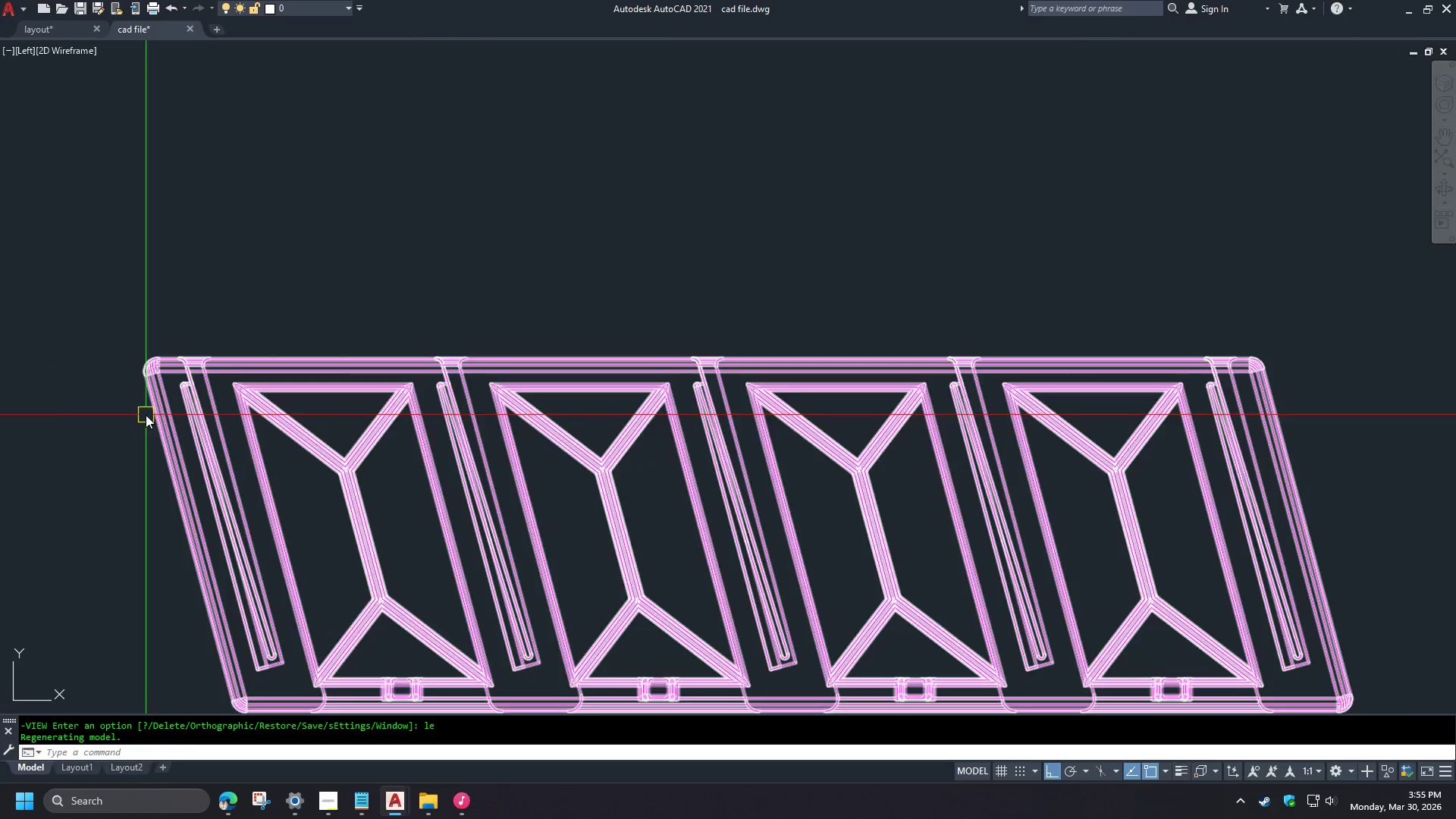 
scroll: coordinate [289, 394], scroll_direction: up, amount: 6.0
 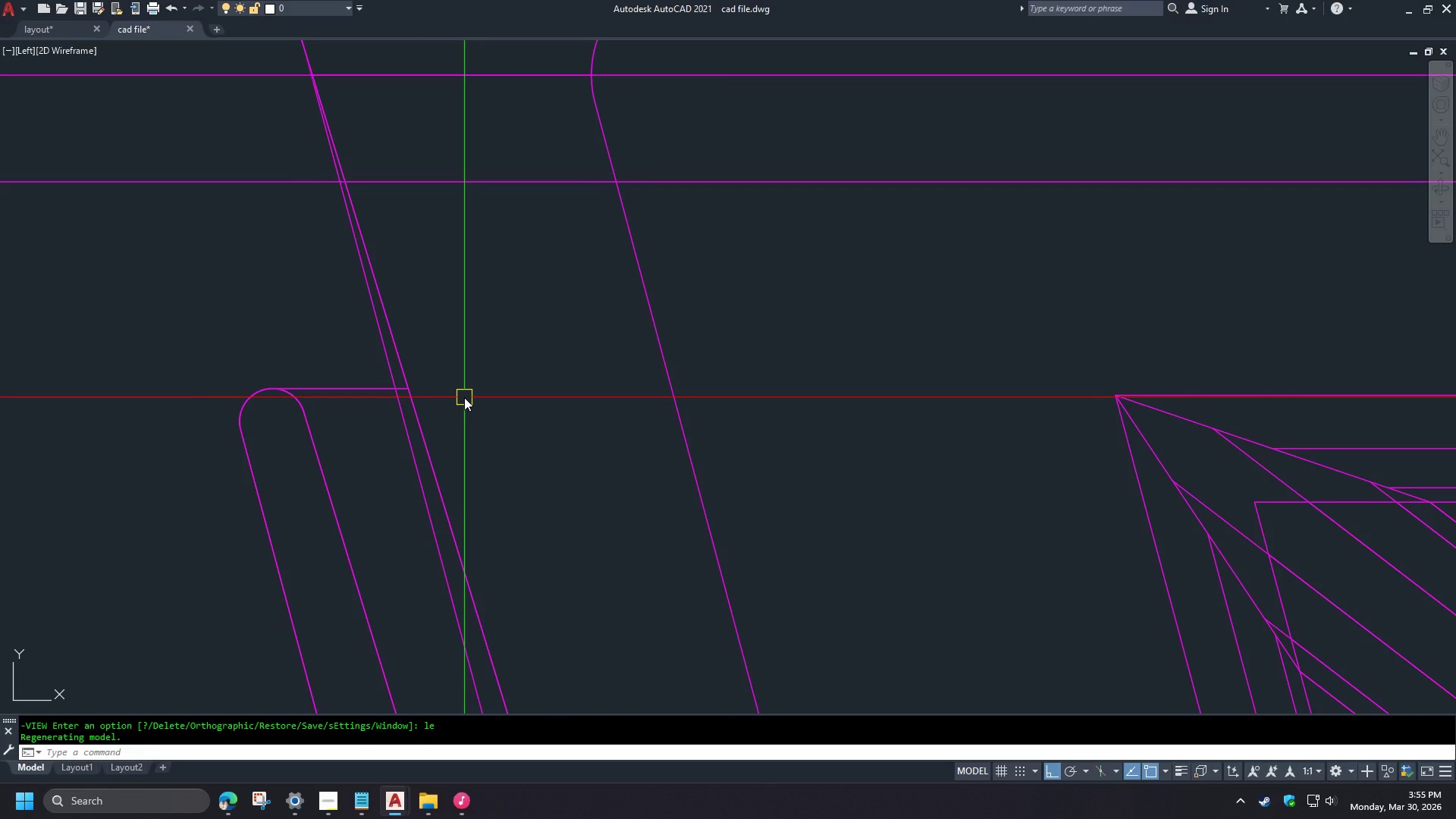 
wait(15.6)
 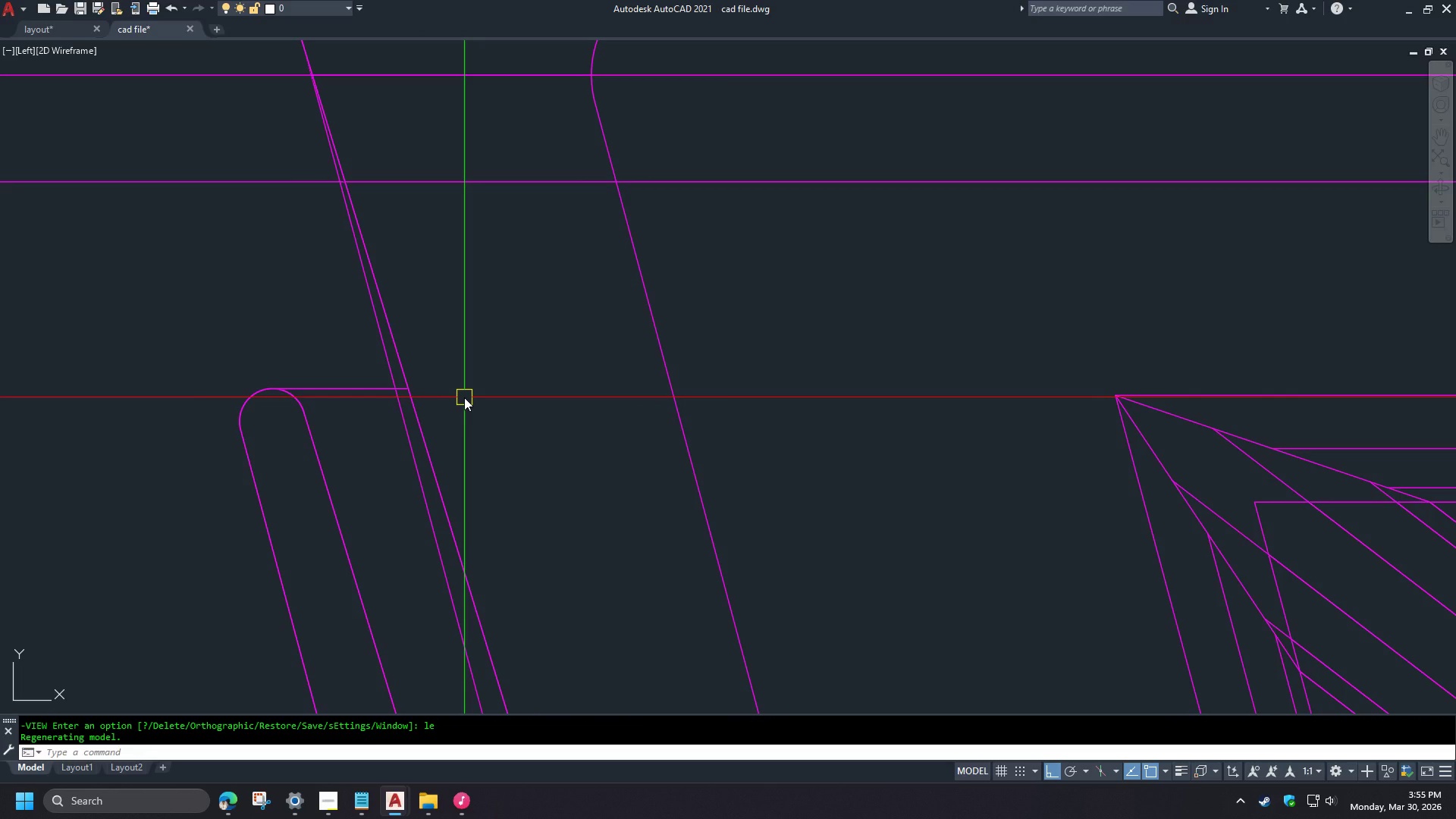 
key(Control+Z)
 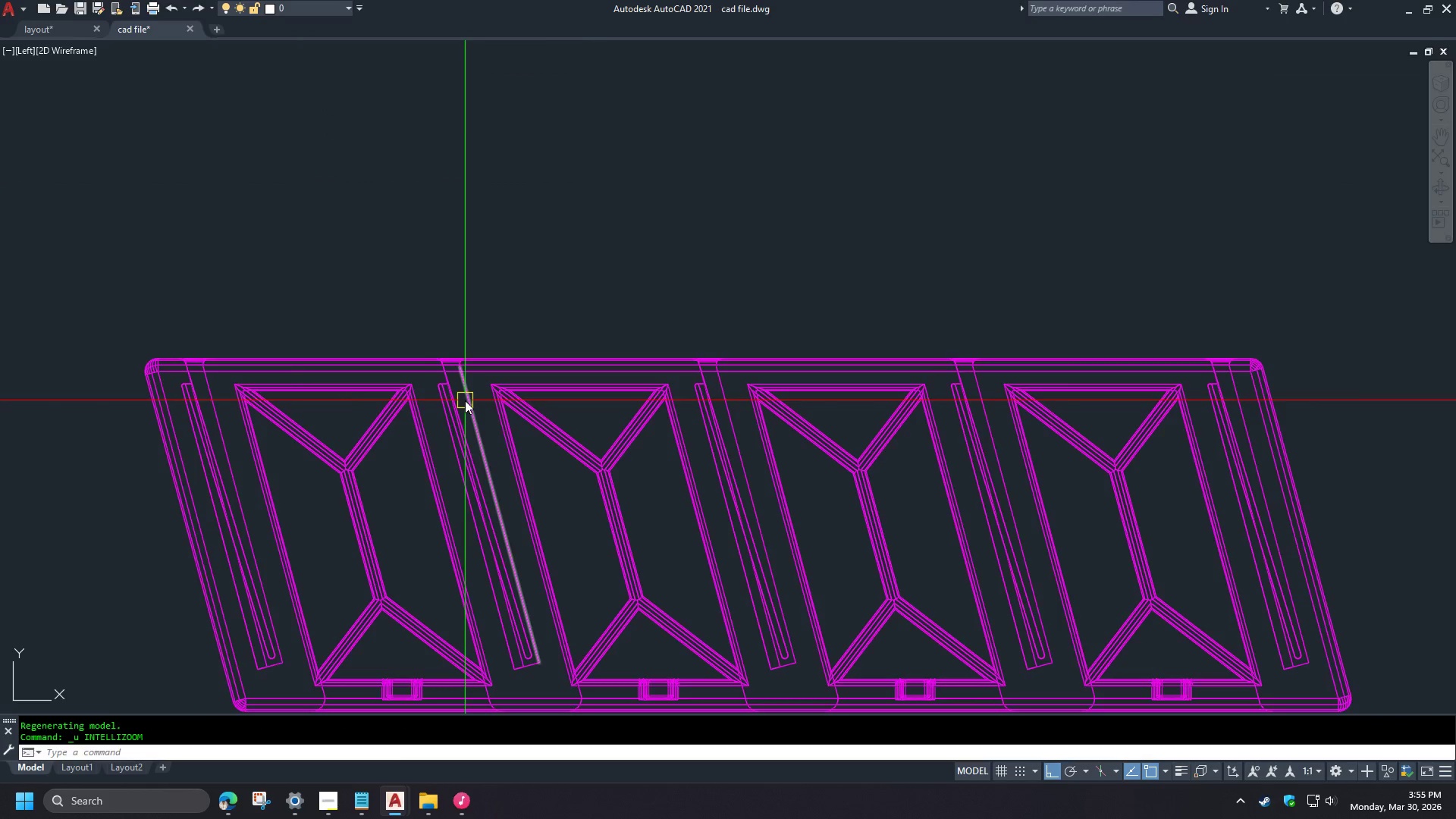 
key(Control+Z)
 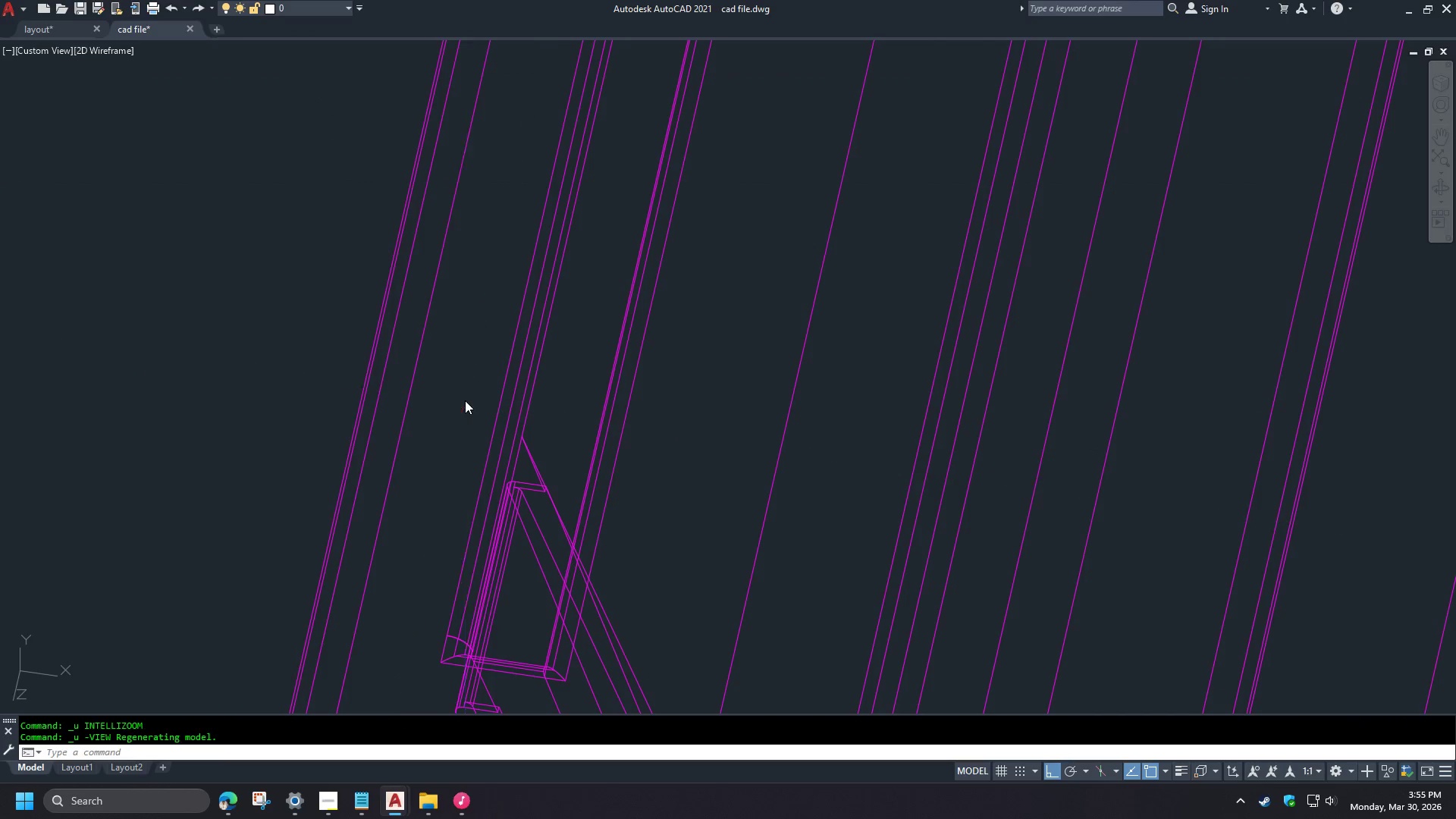 
key(Control+Z)
 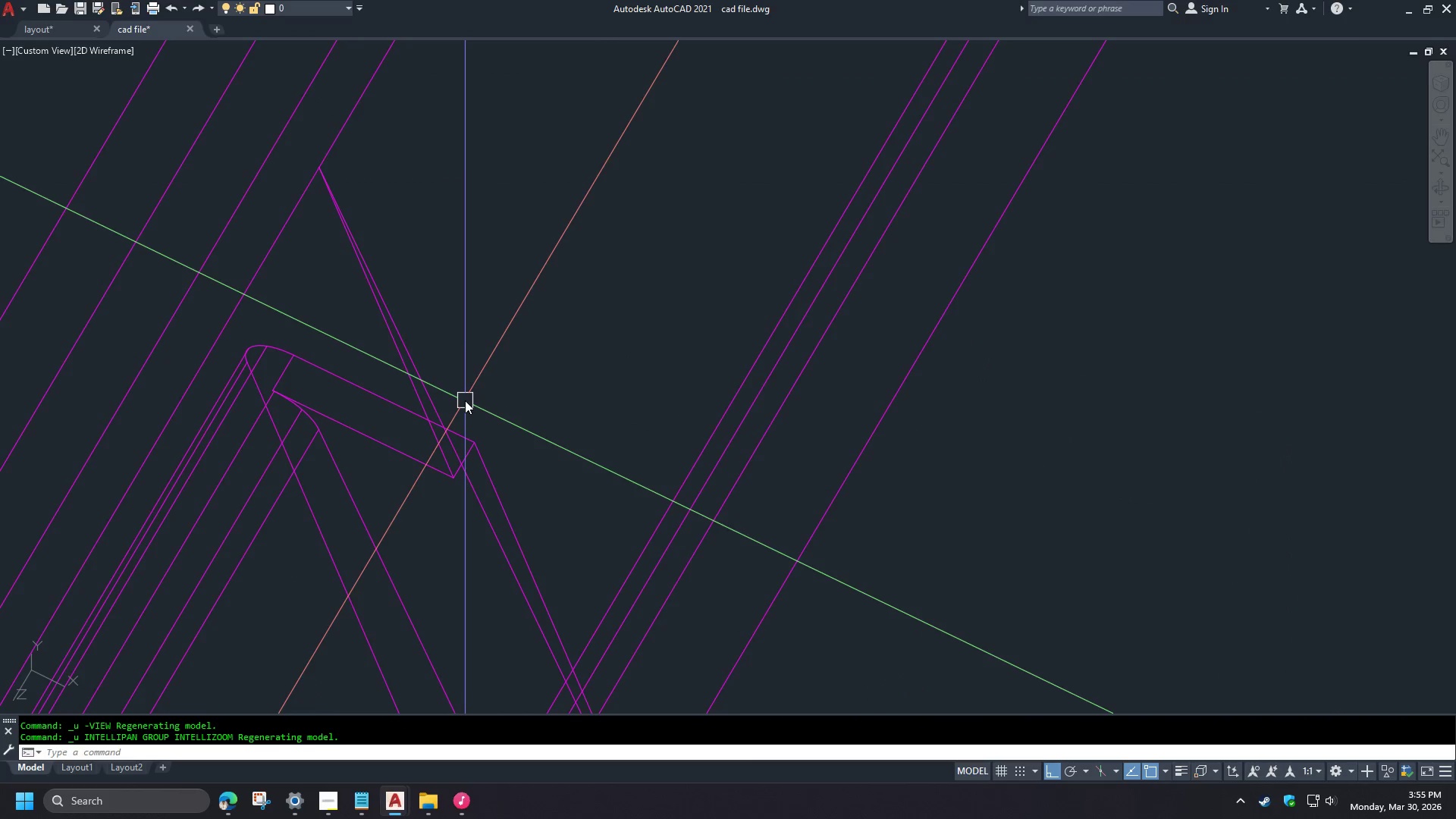 
key(Control+Z)
 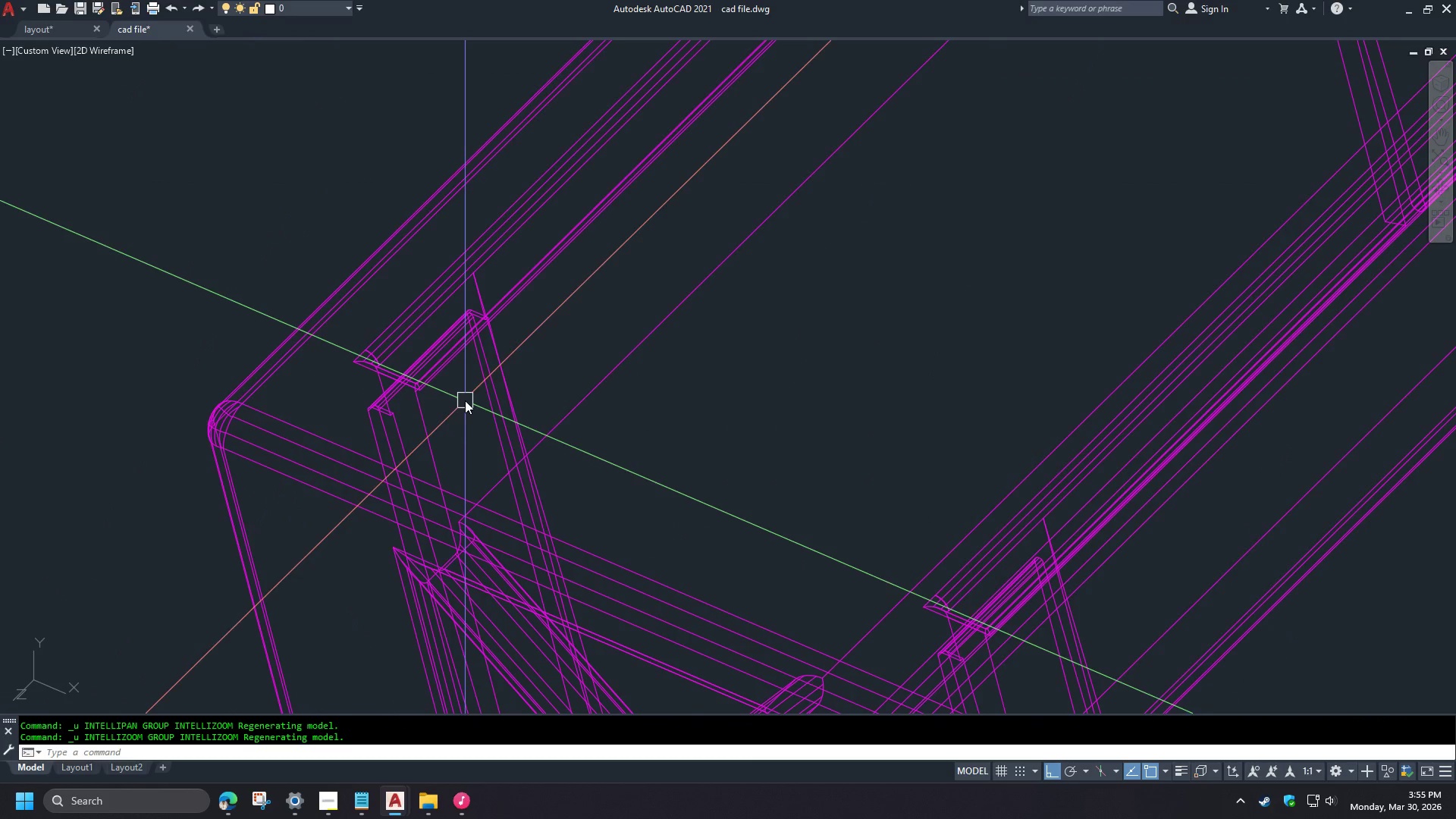 
key(Control+Z)
 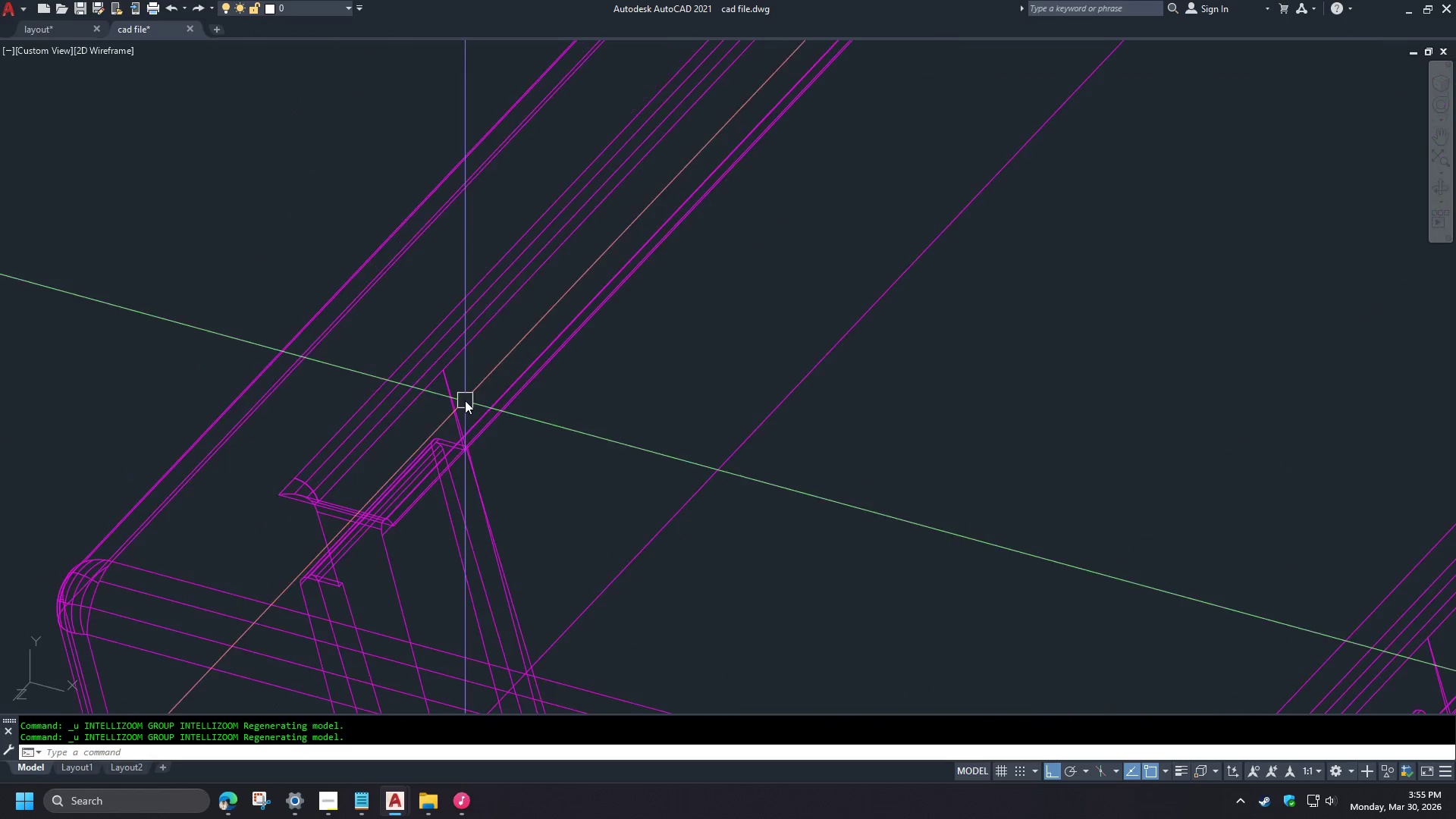 
key(Control+Z)
 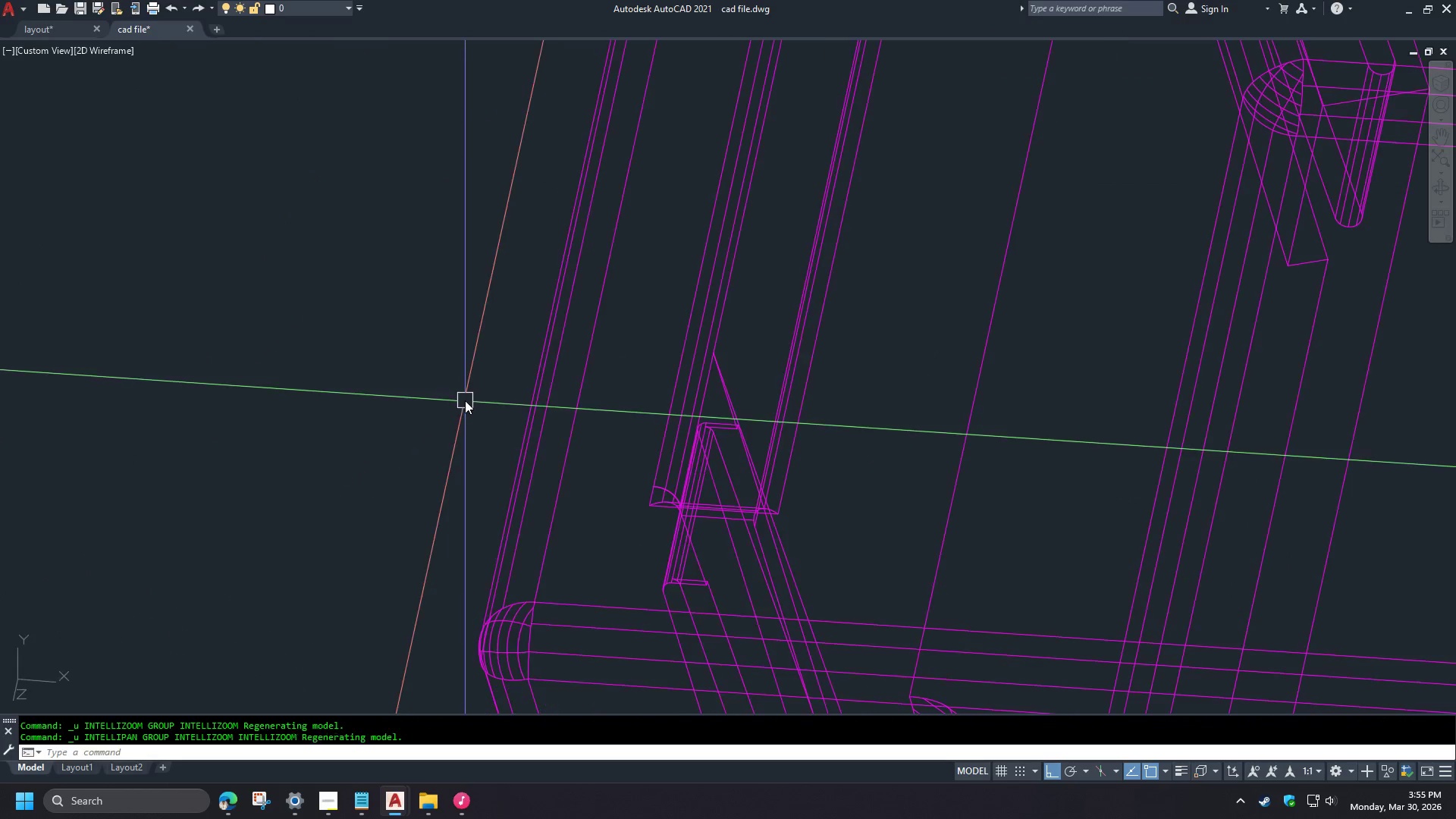 
key(Control+Z)
 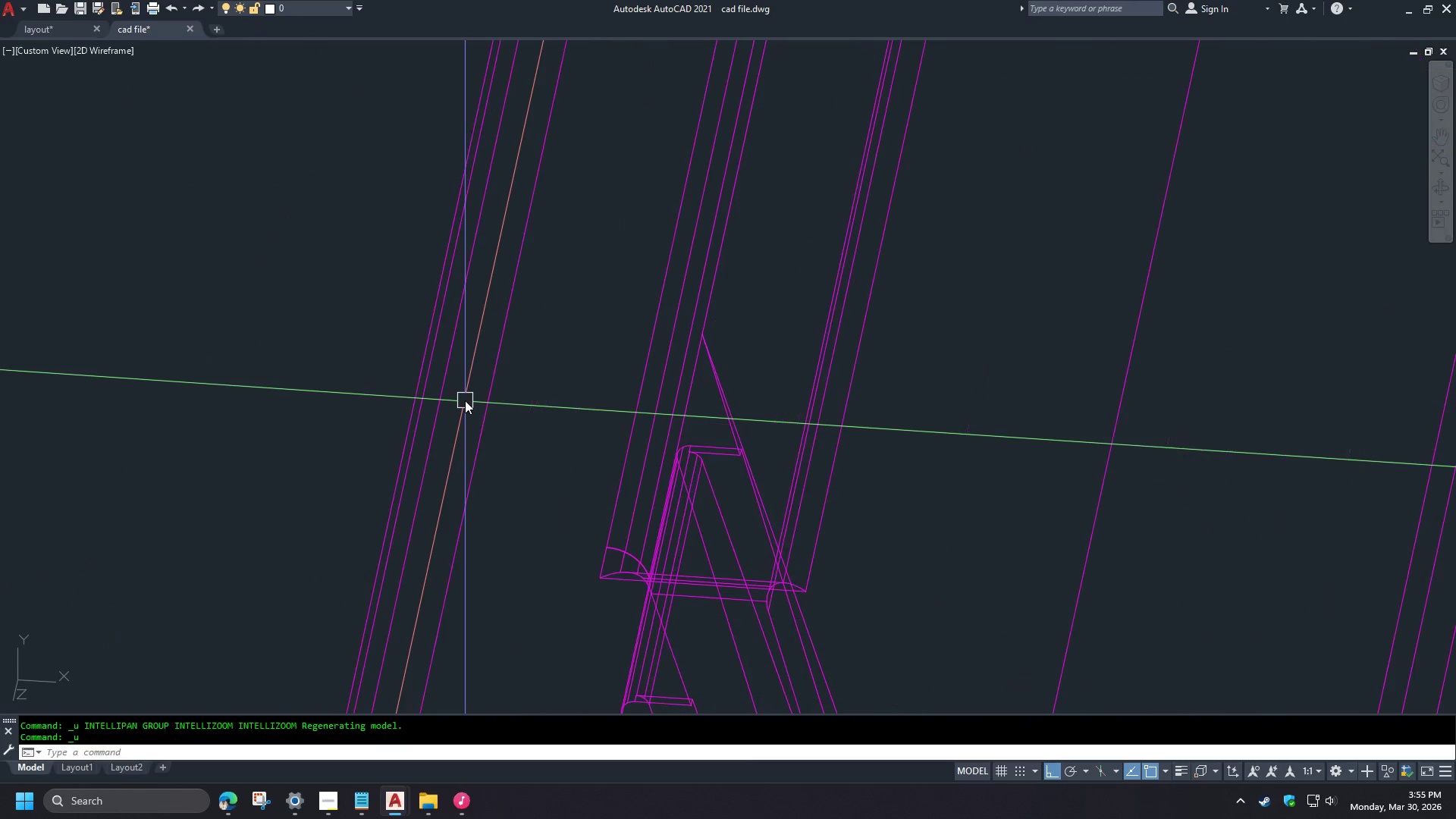 
key(Control+Z)
 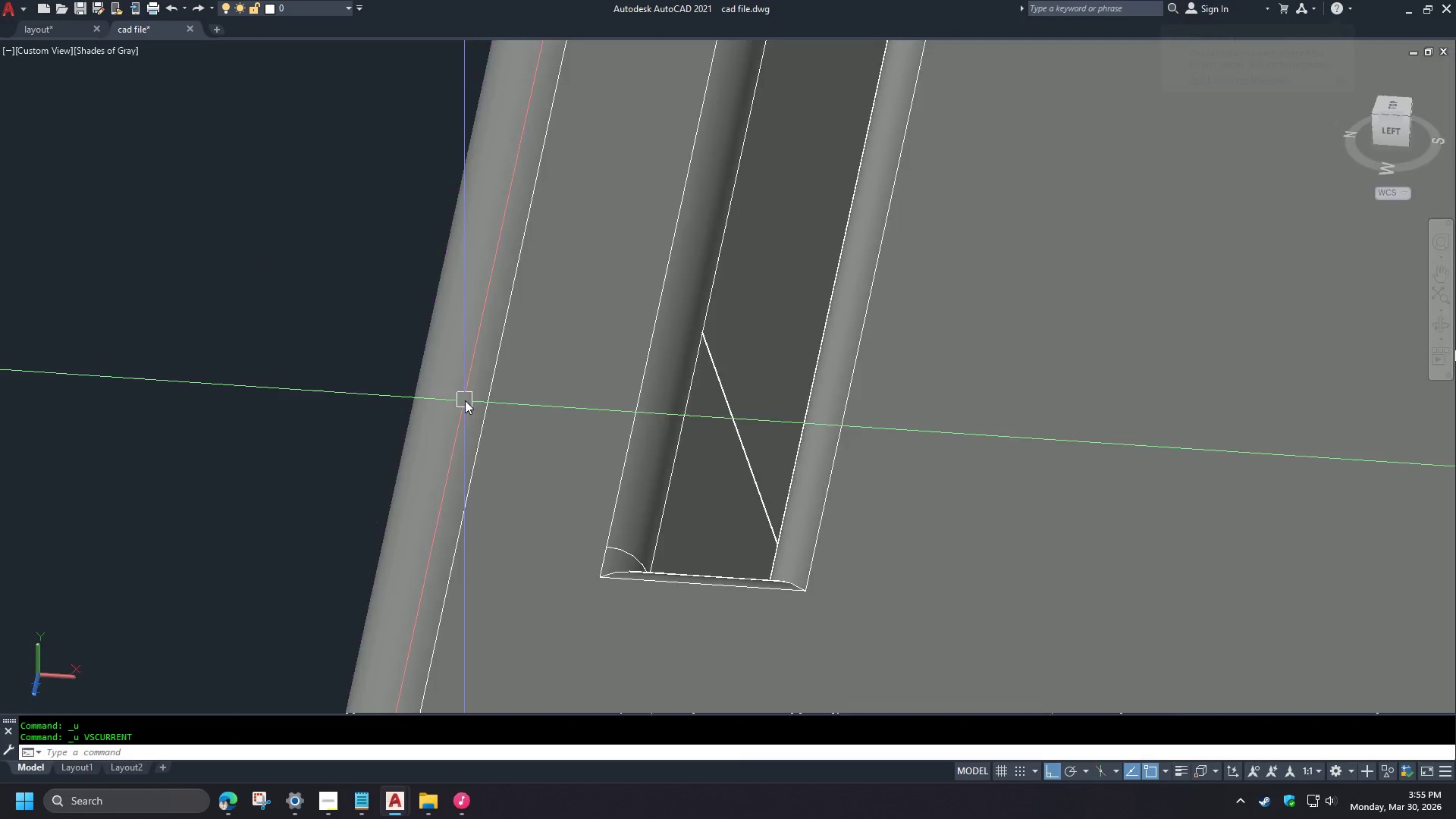 
key(Control+Z)
 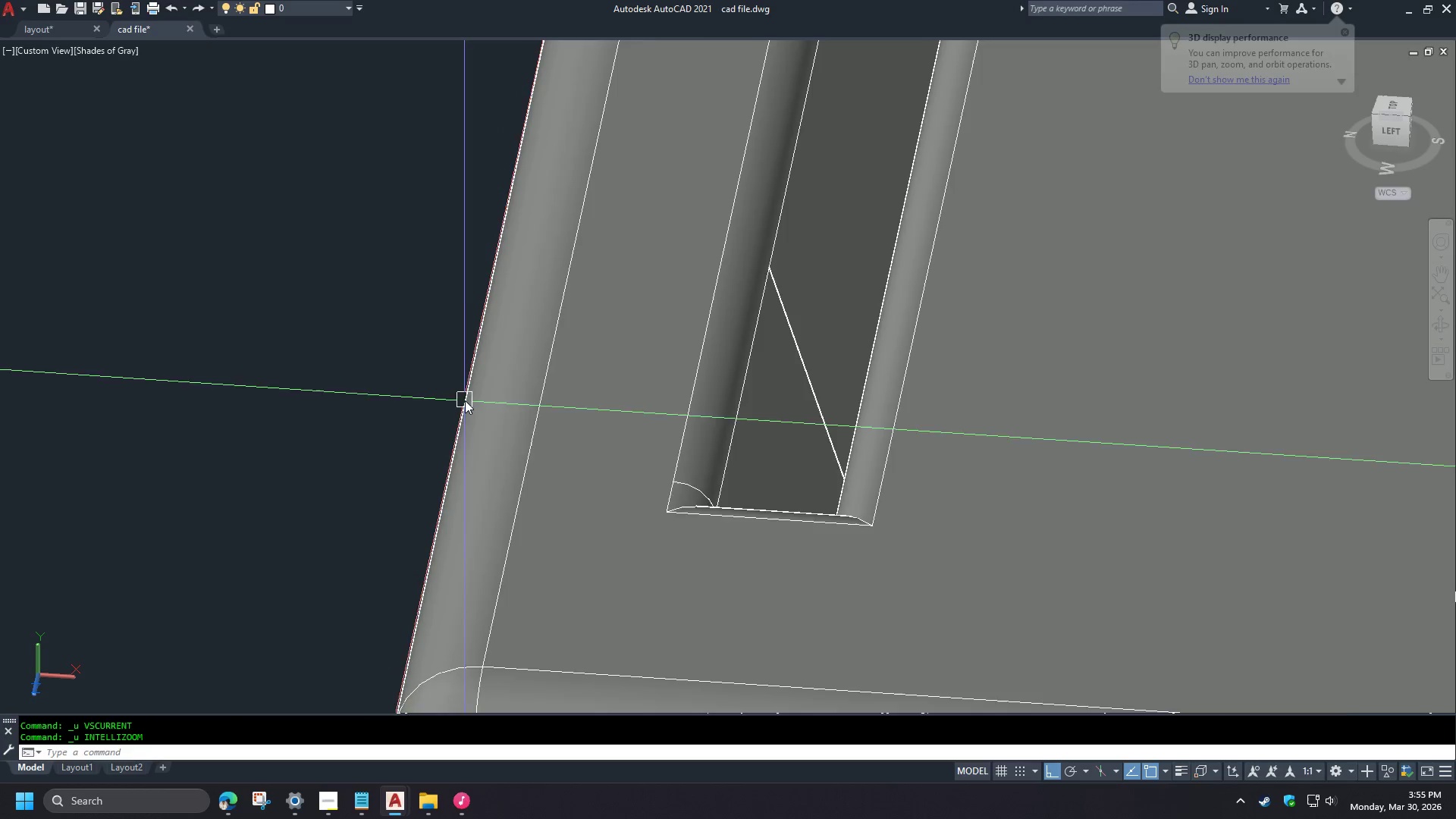 
key(Control+Z)
 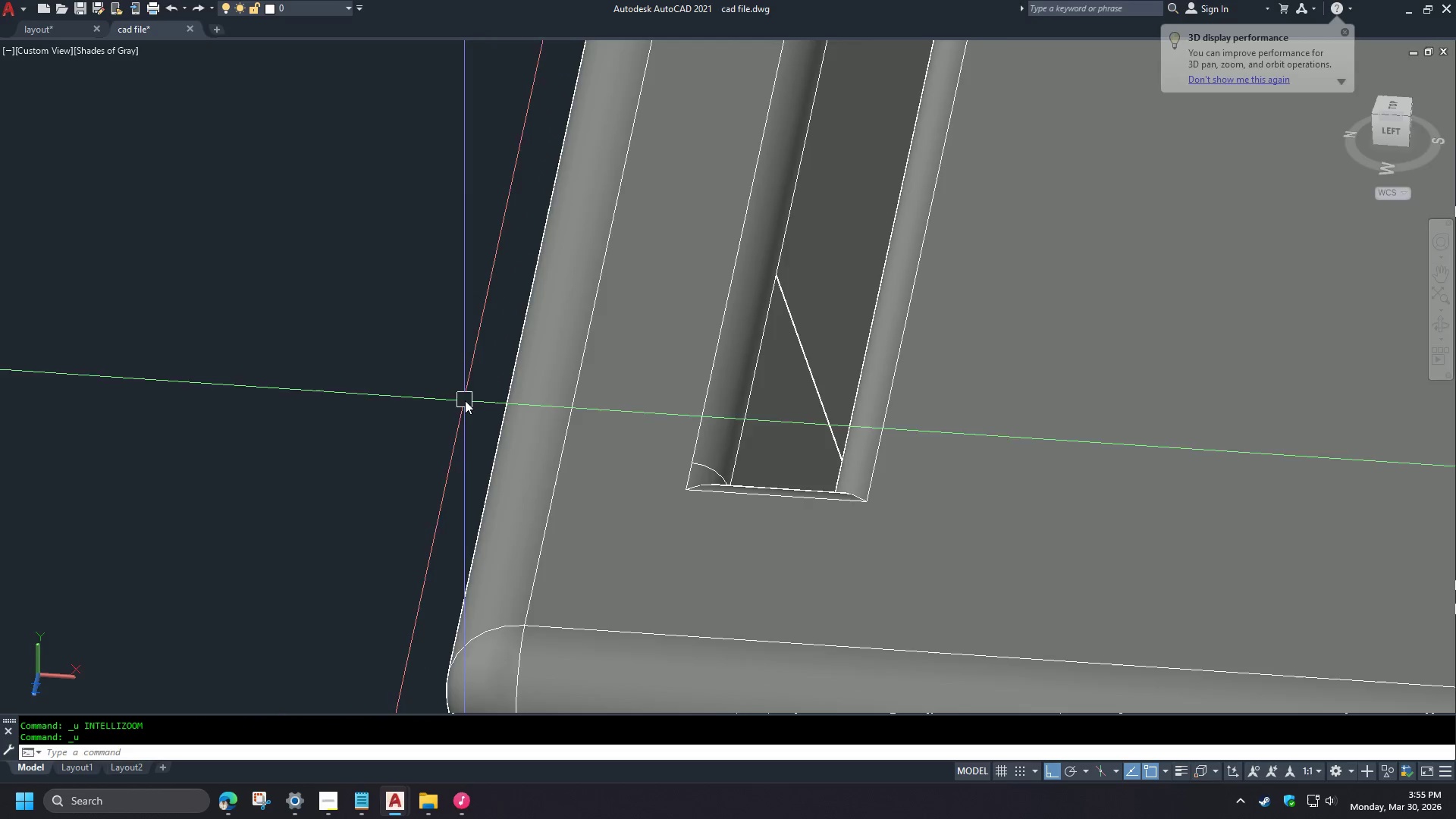 
key(Control+Z)
 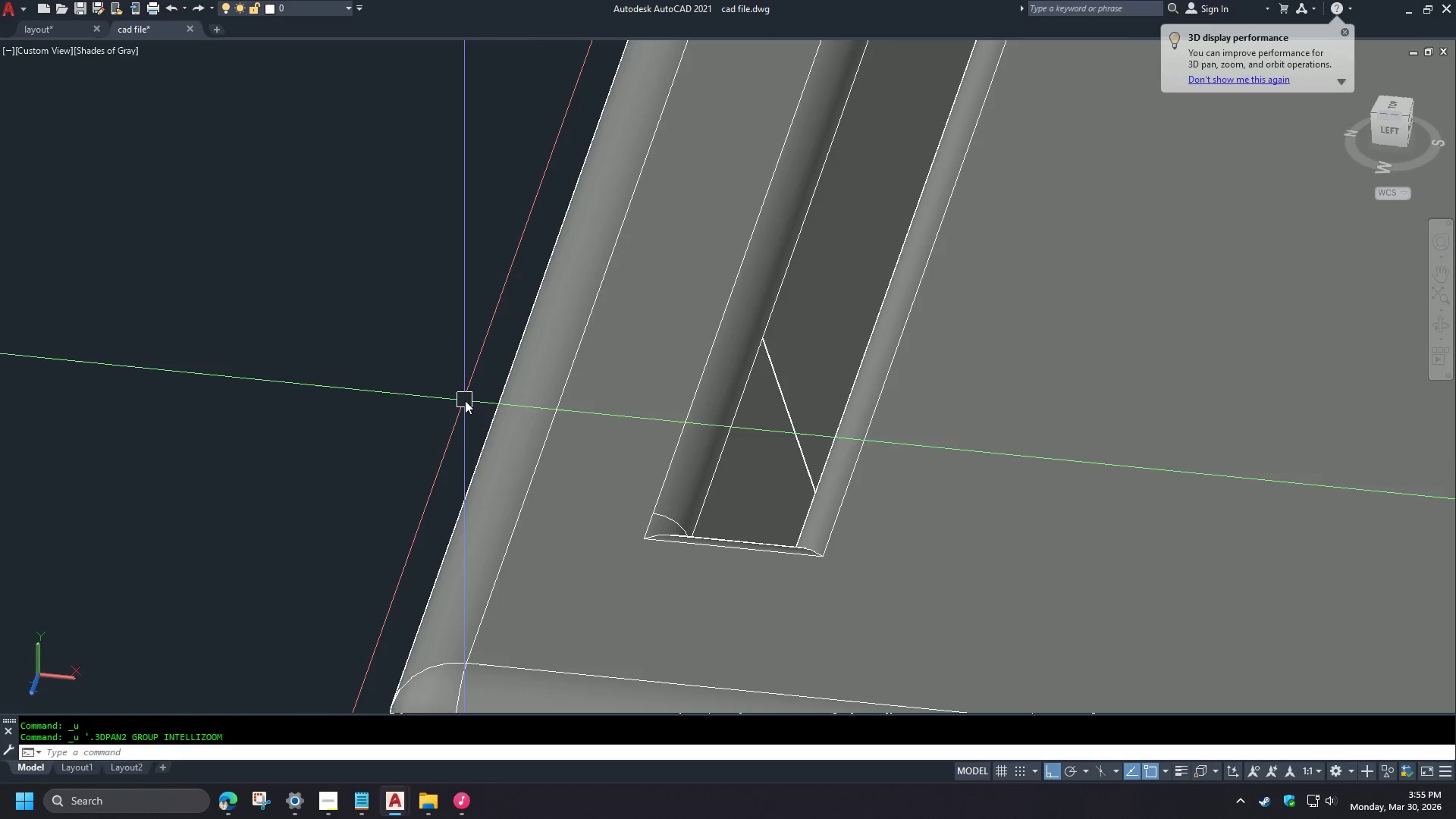 
key(Control+Z)
 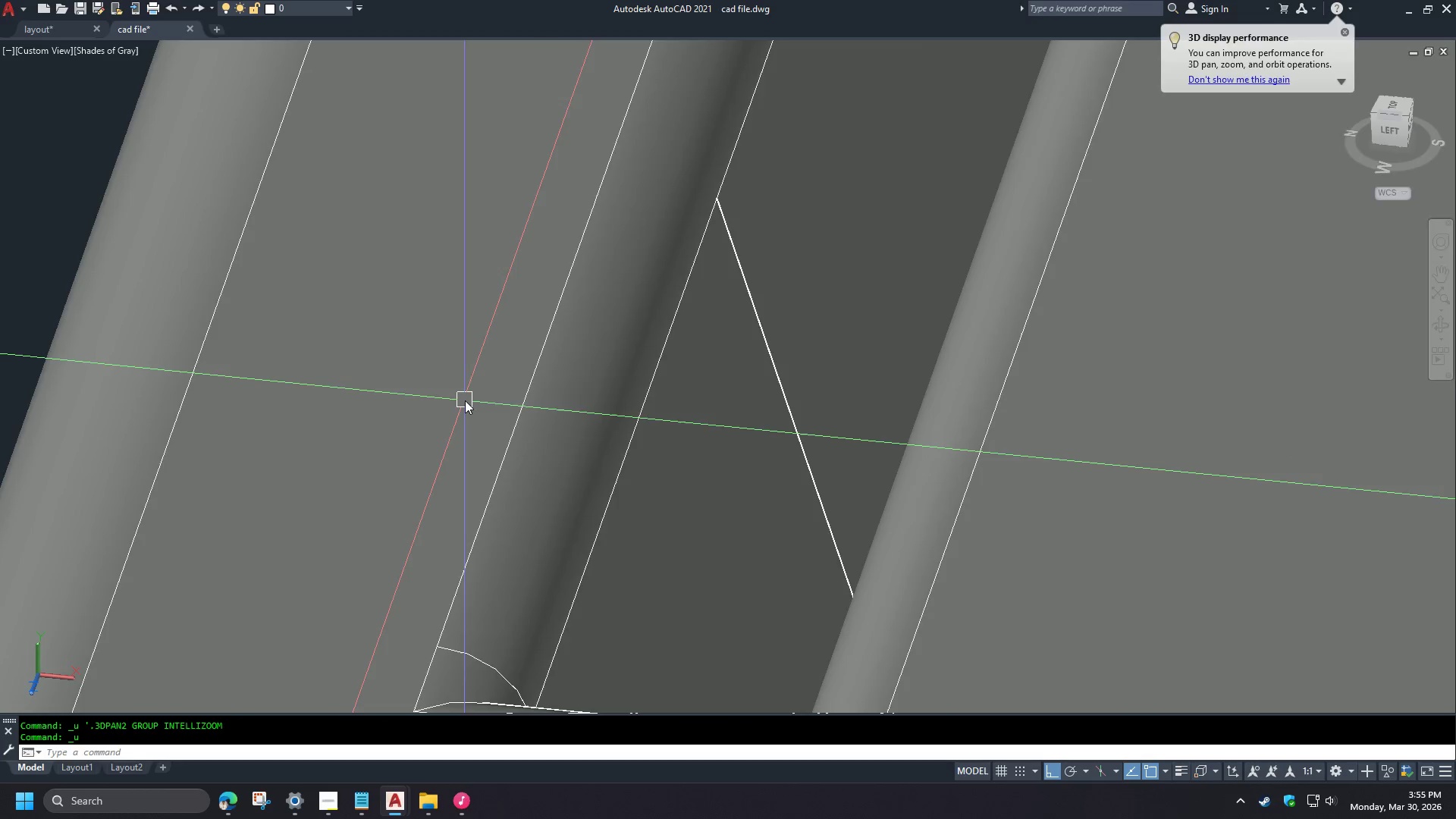 
key(Control+Z)
 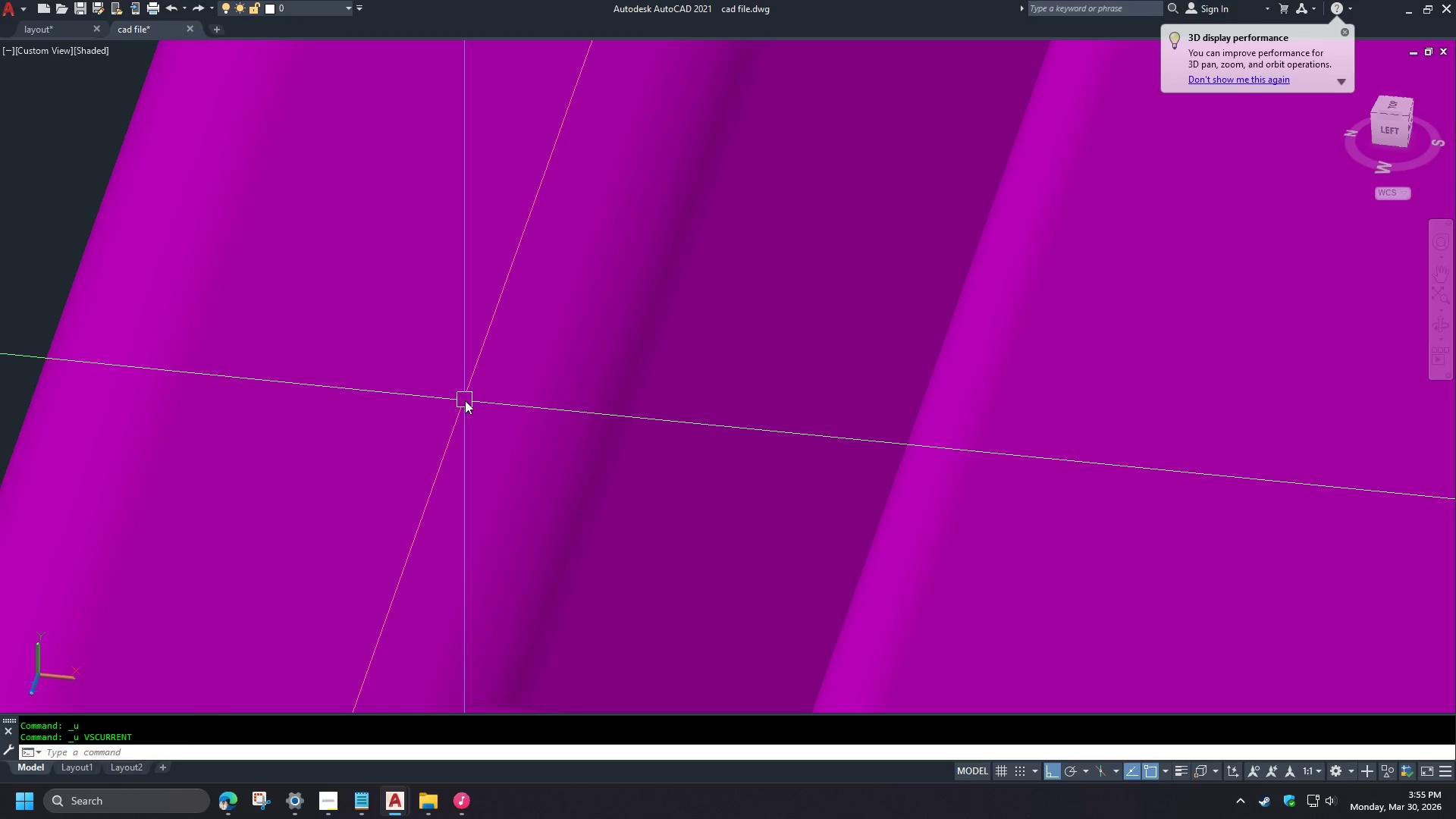 
key(Control+Z)
 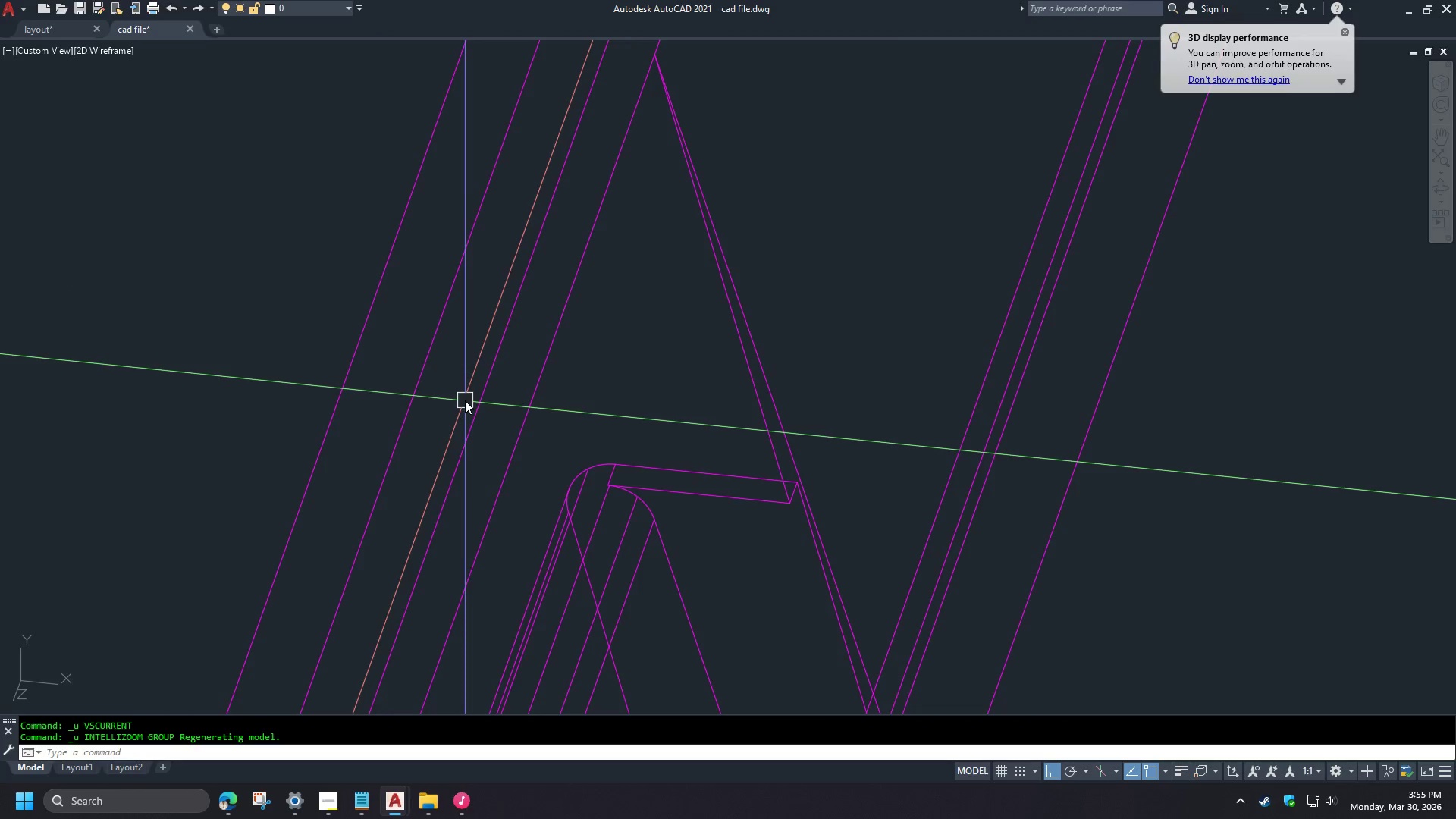 
key(Control+Z)
 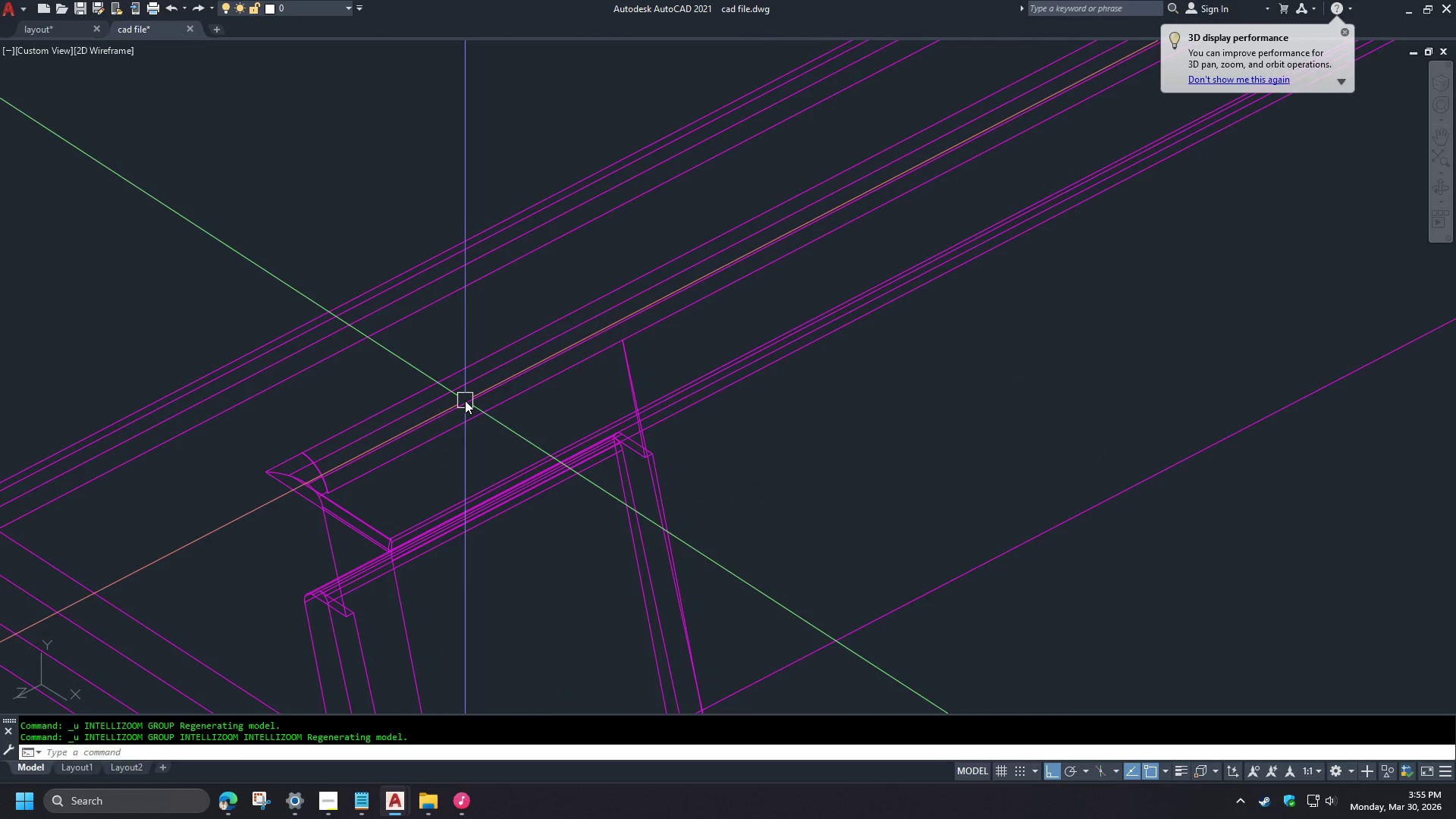 
key(Control+Z)
 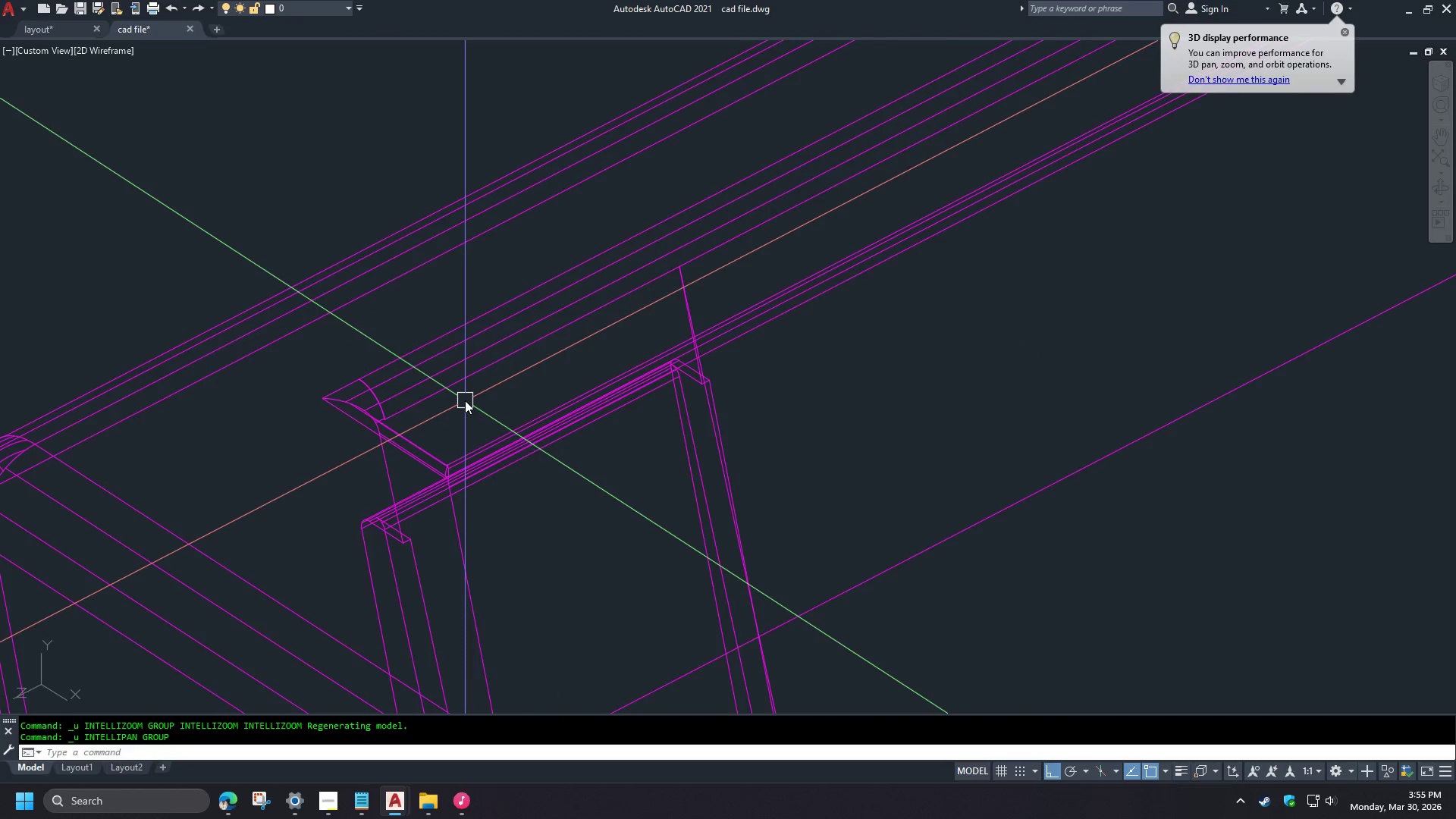 
key(Control+Z)
 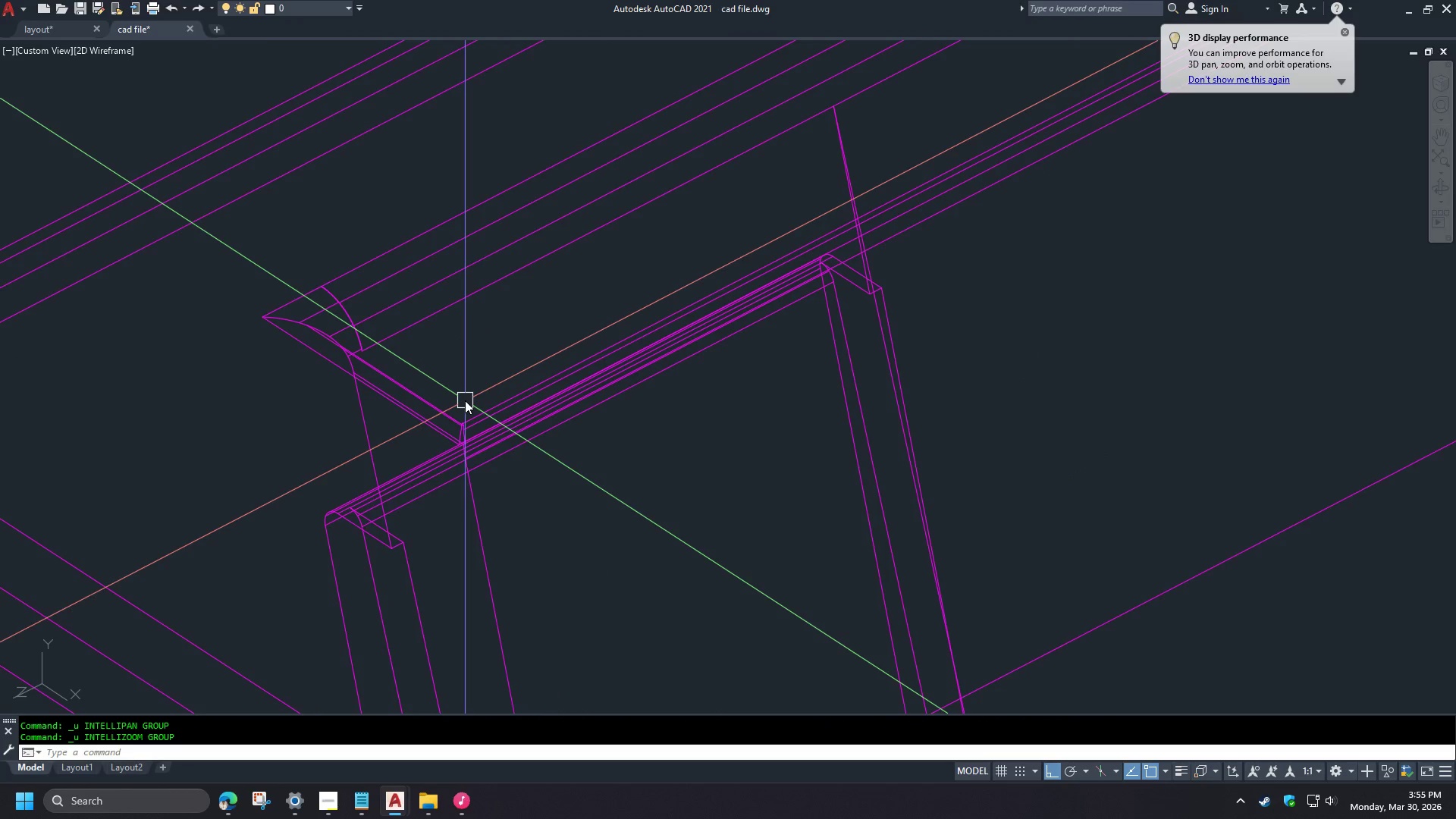 
key(Control+Z)
 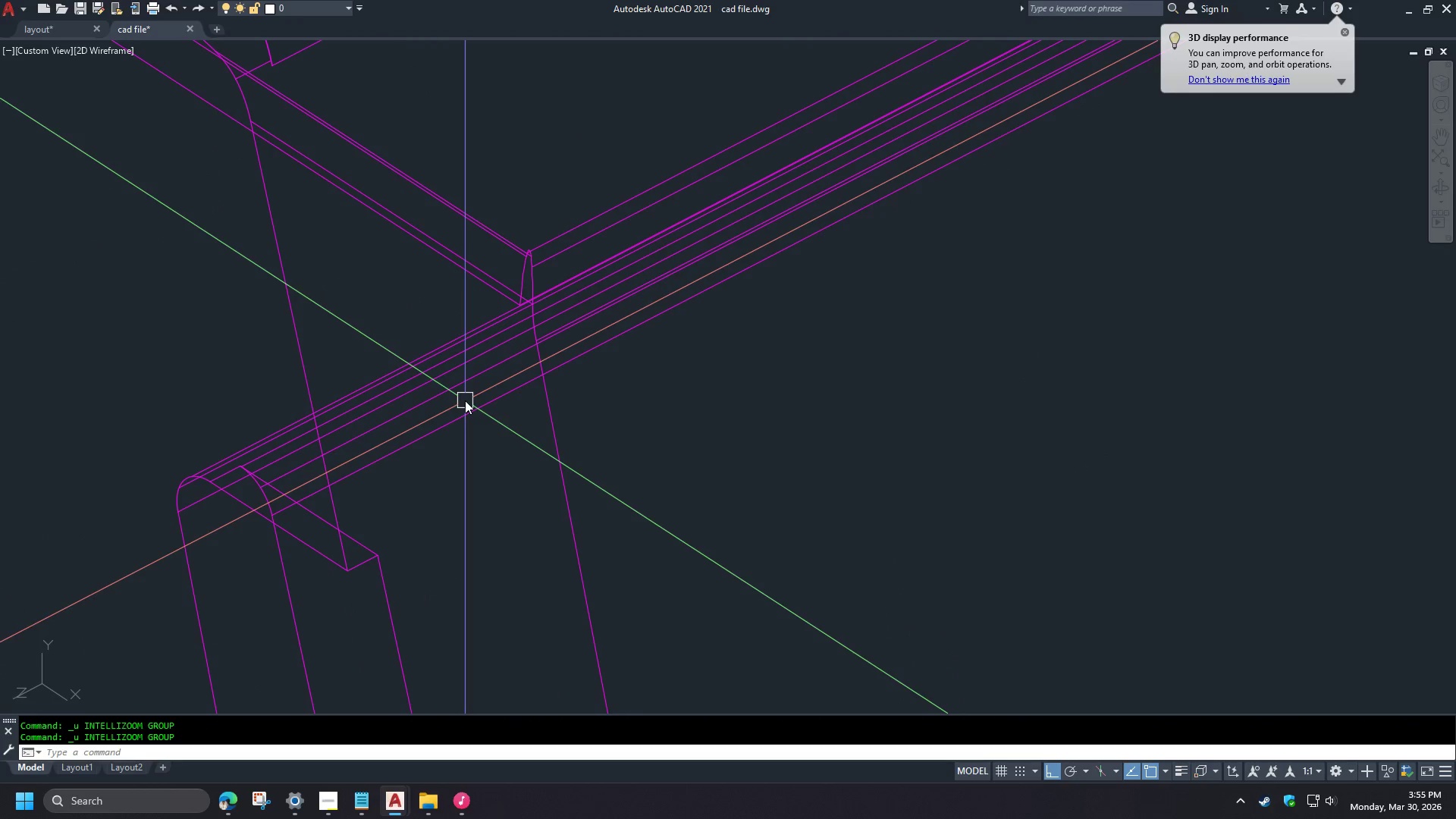 
key(Control+Z)
 